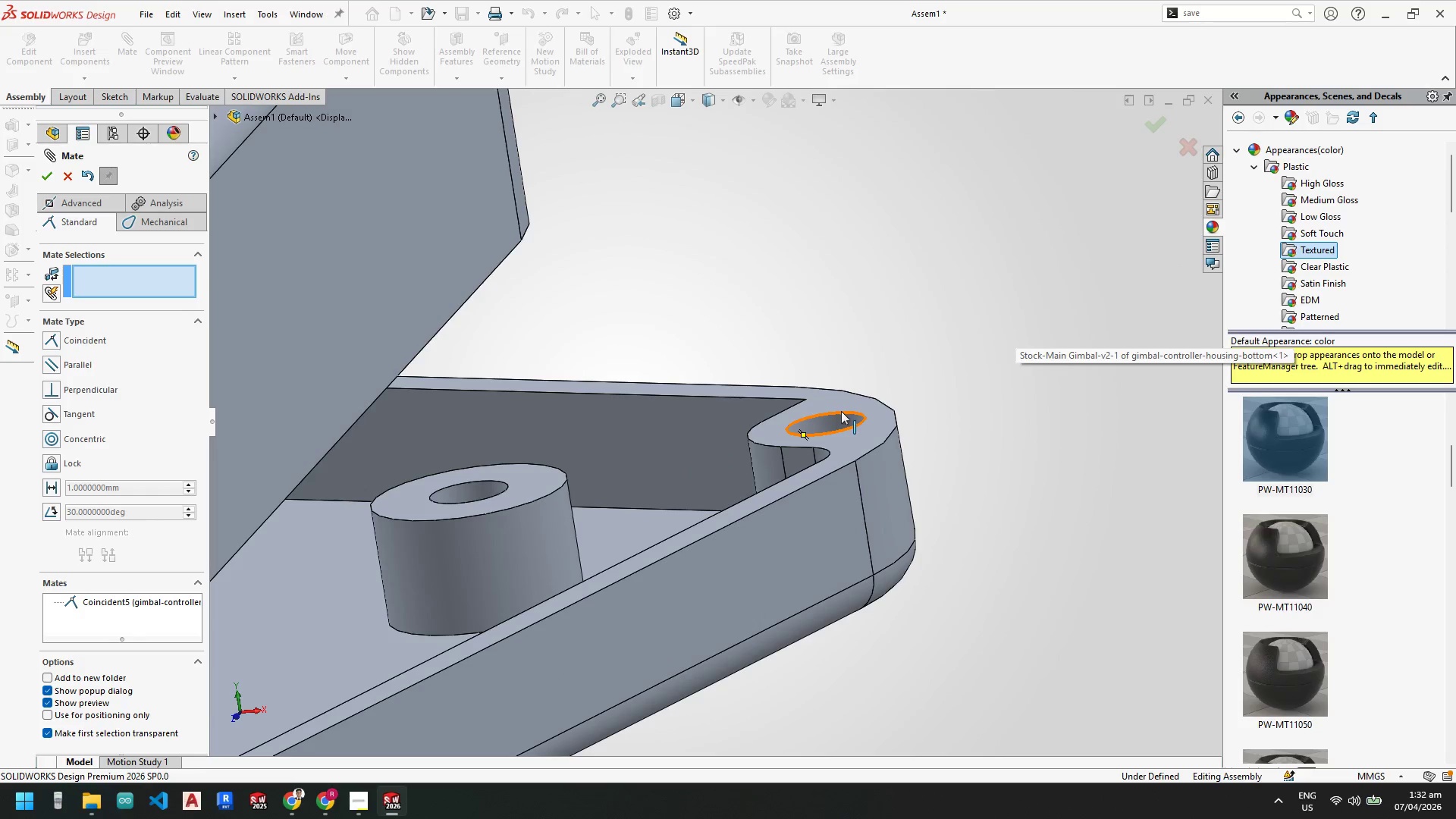 
left_click([841, 411])
 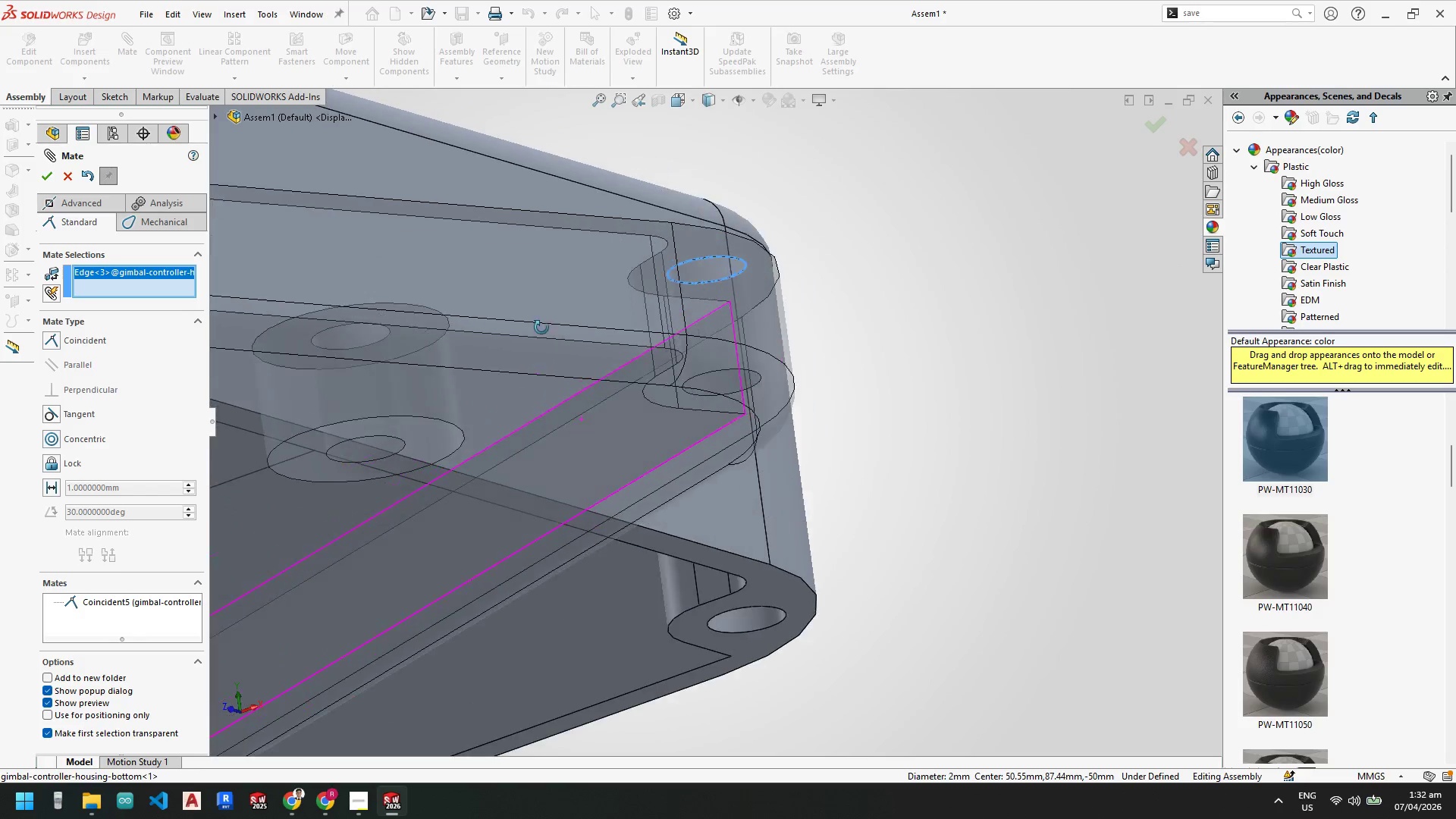 
hold_key(key=ControlLeft, duration=1.11)
left_click([771, 626])
 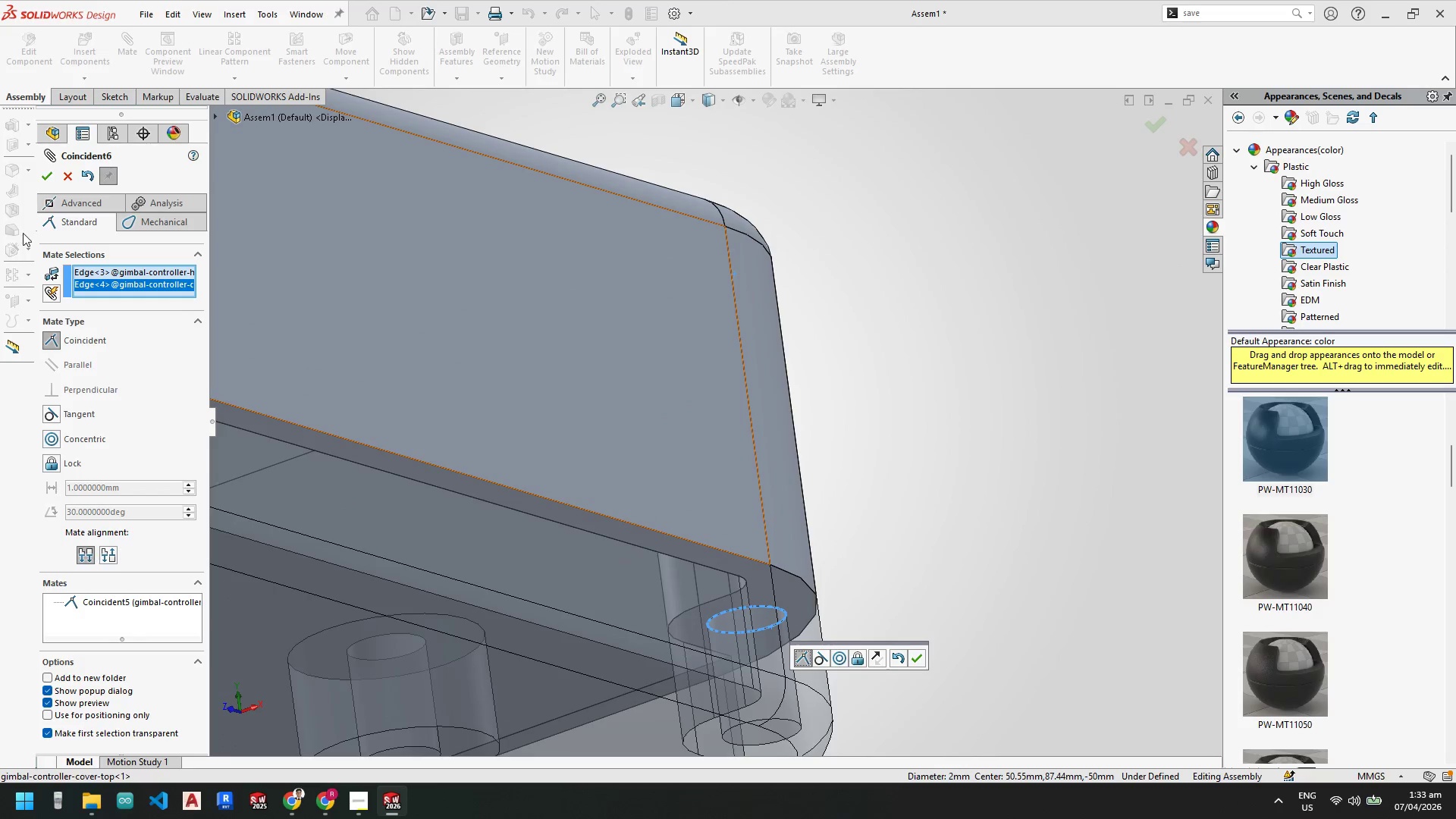 
left_click([41, 182])
 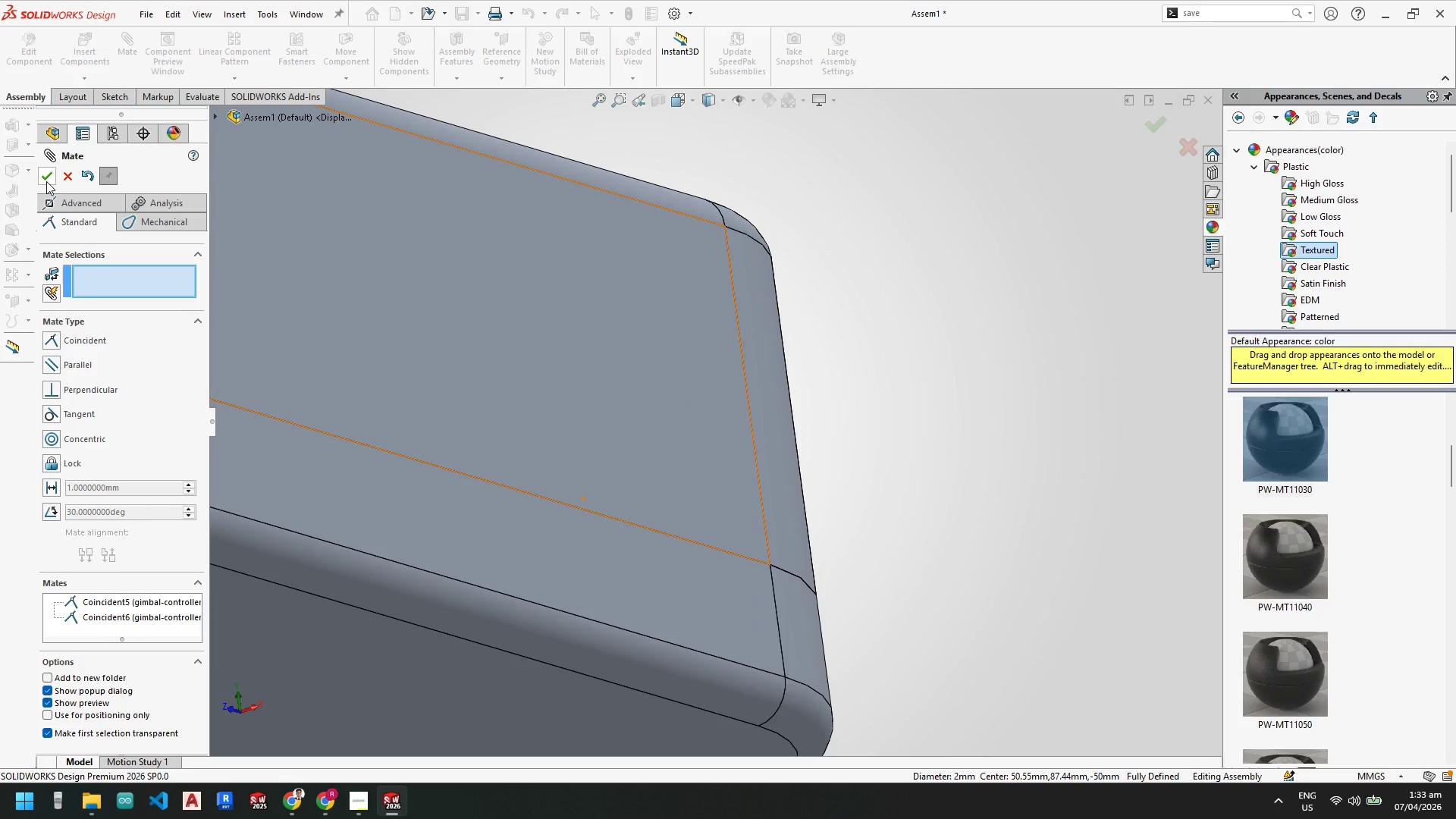 
left_click([46, 181])
 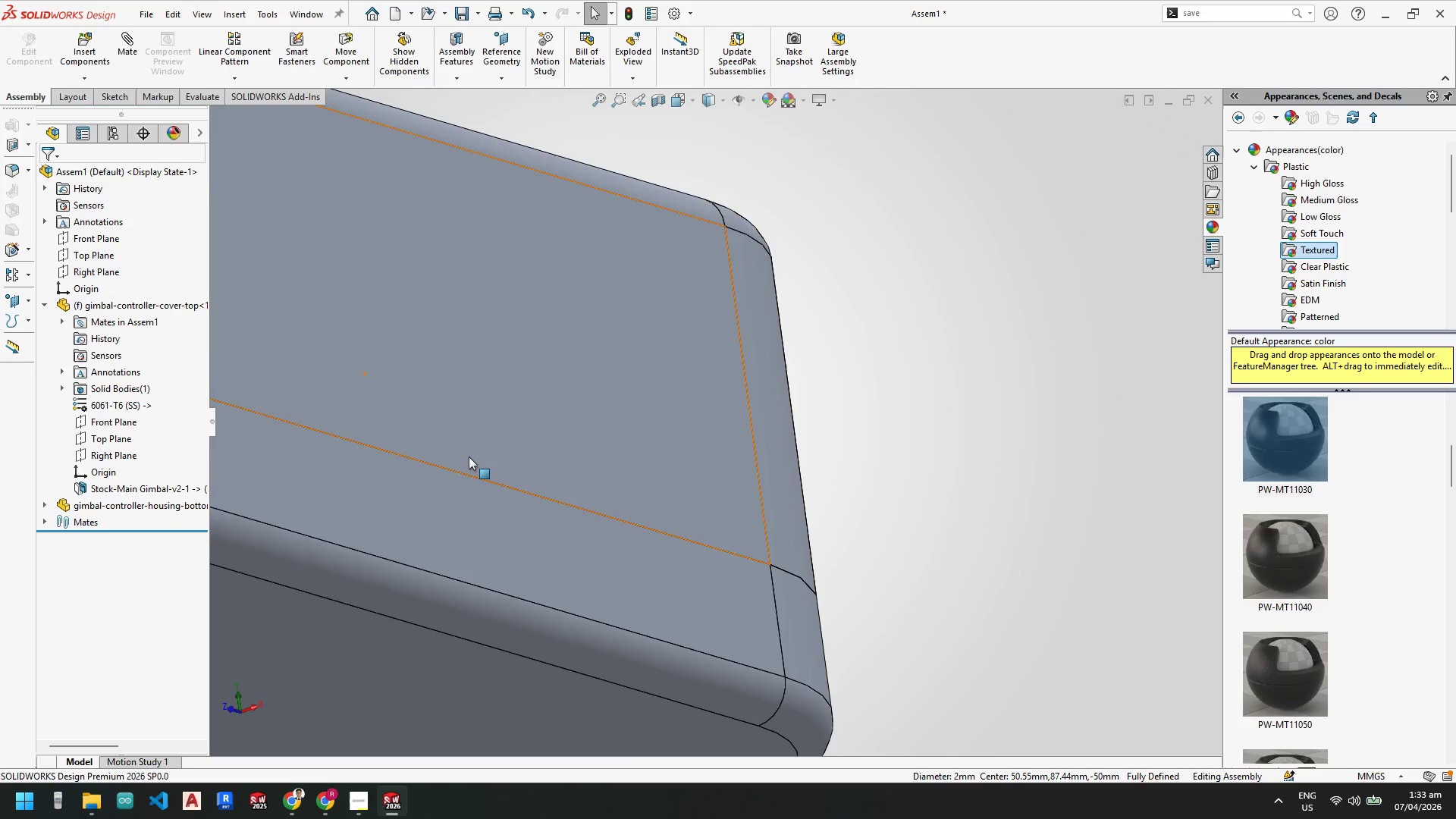 
scroll: coordinate [443, 422], scroll_direction: up, amount: 12.0
 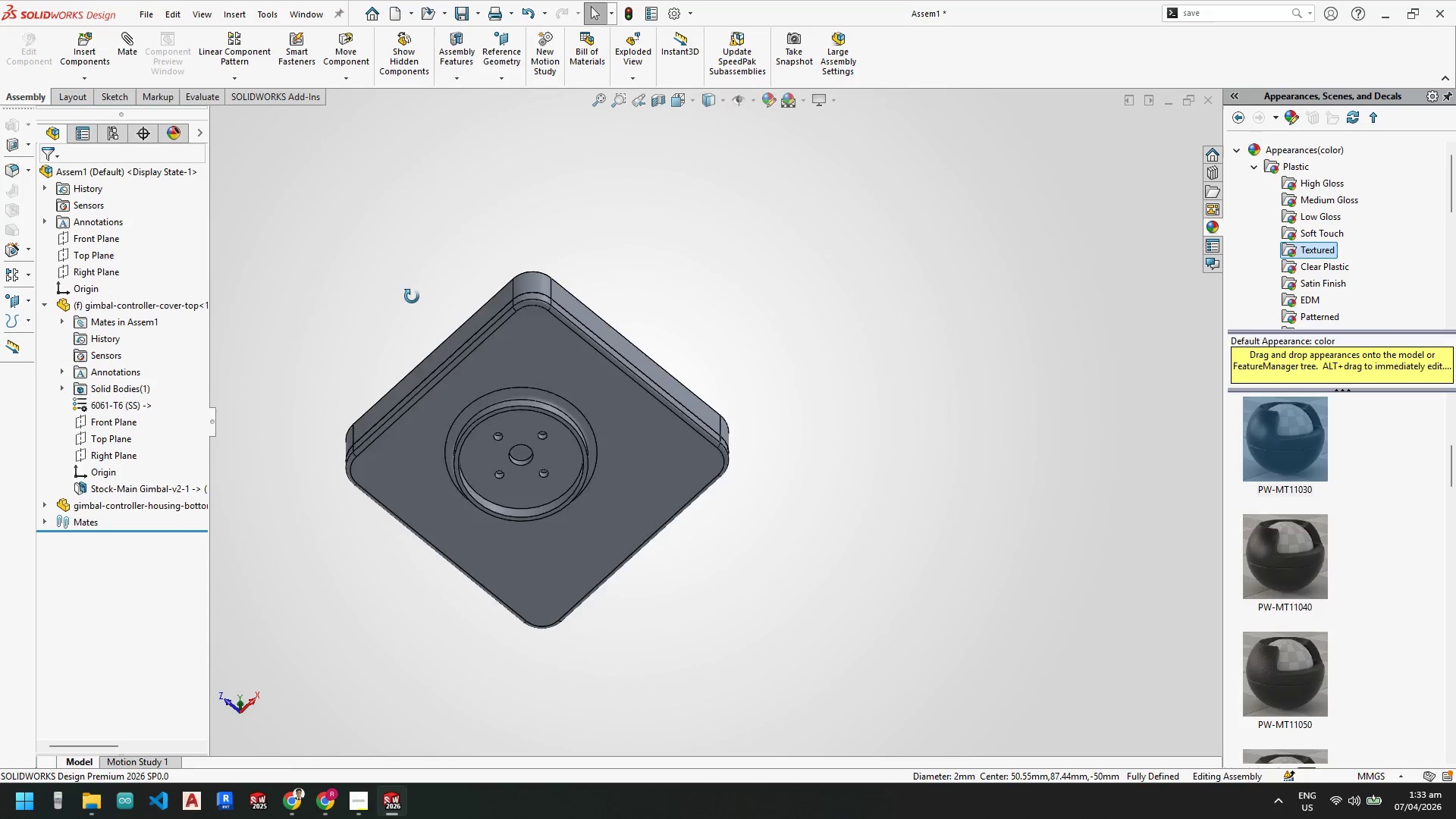 
wait(6.85)
 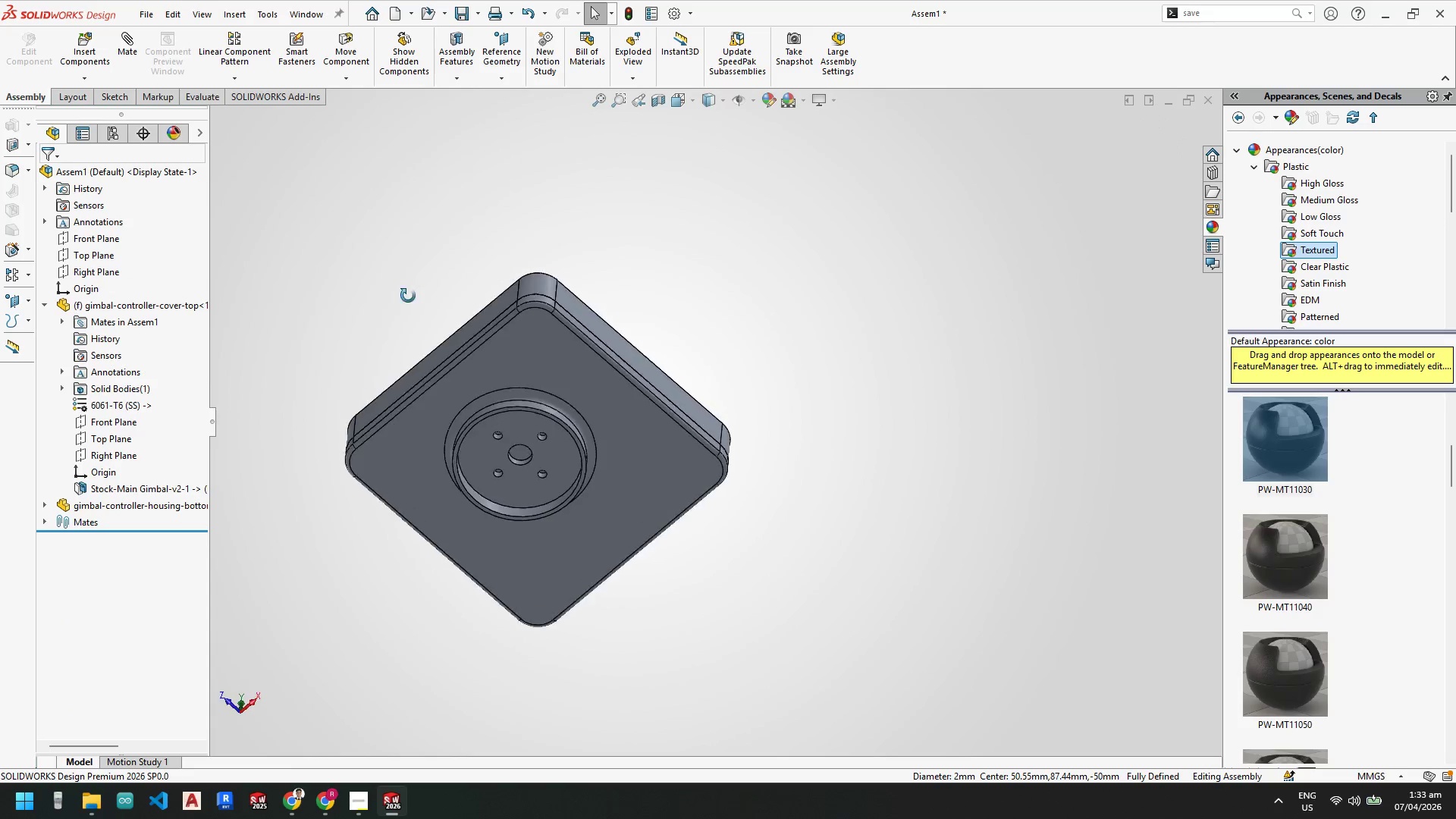 
scroll: coordinate [471, 491], scroll_direction: down, amount: 1.0
 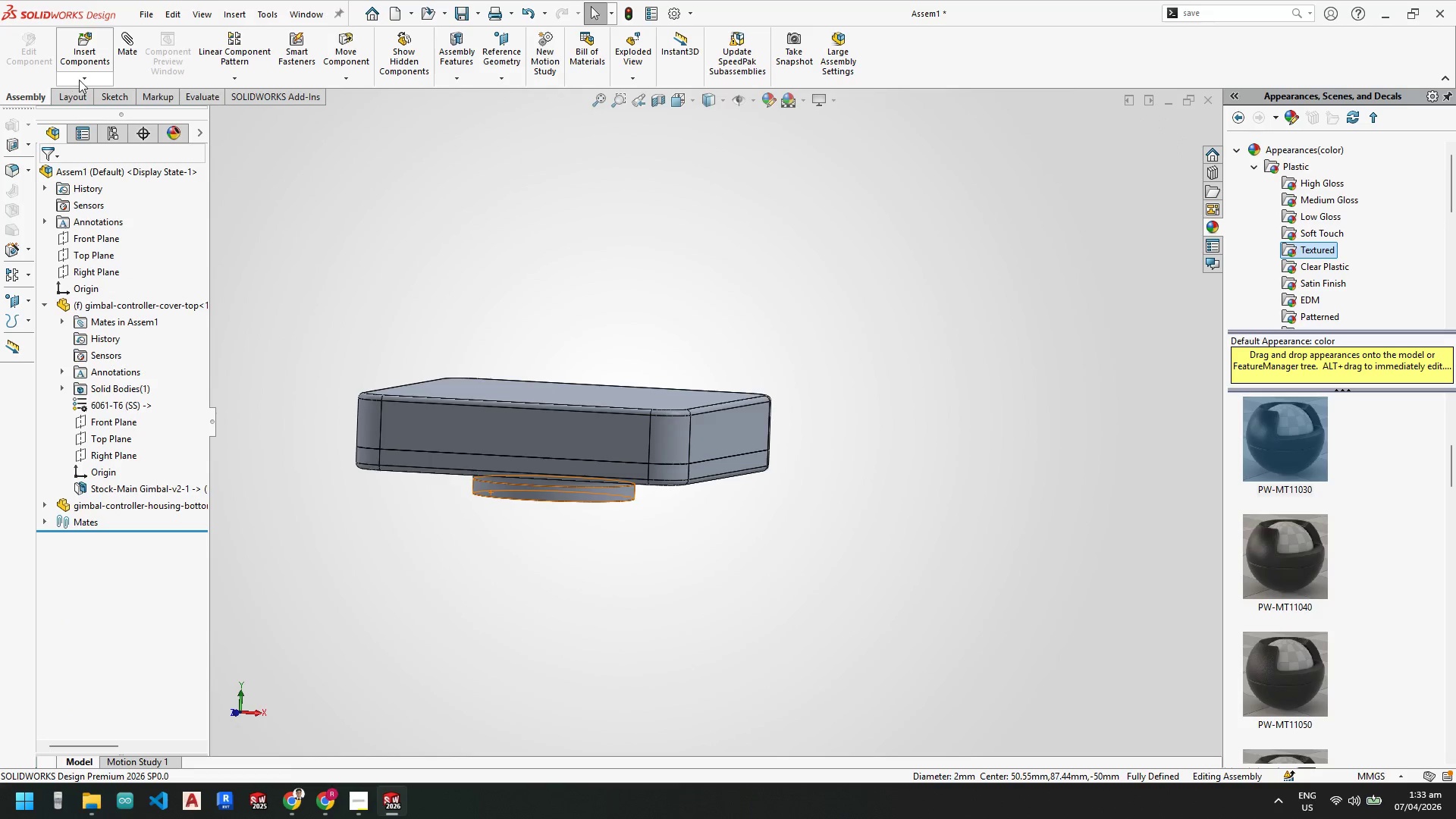 
left_click([83, 43])
 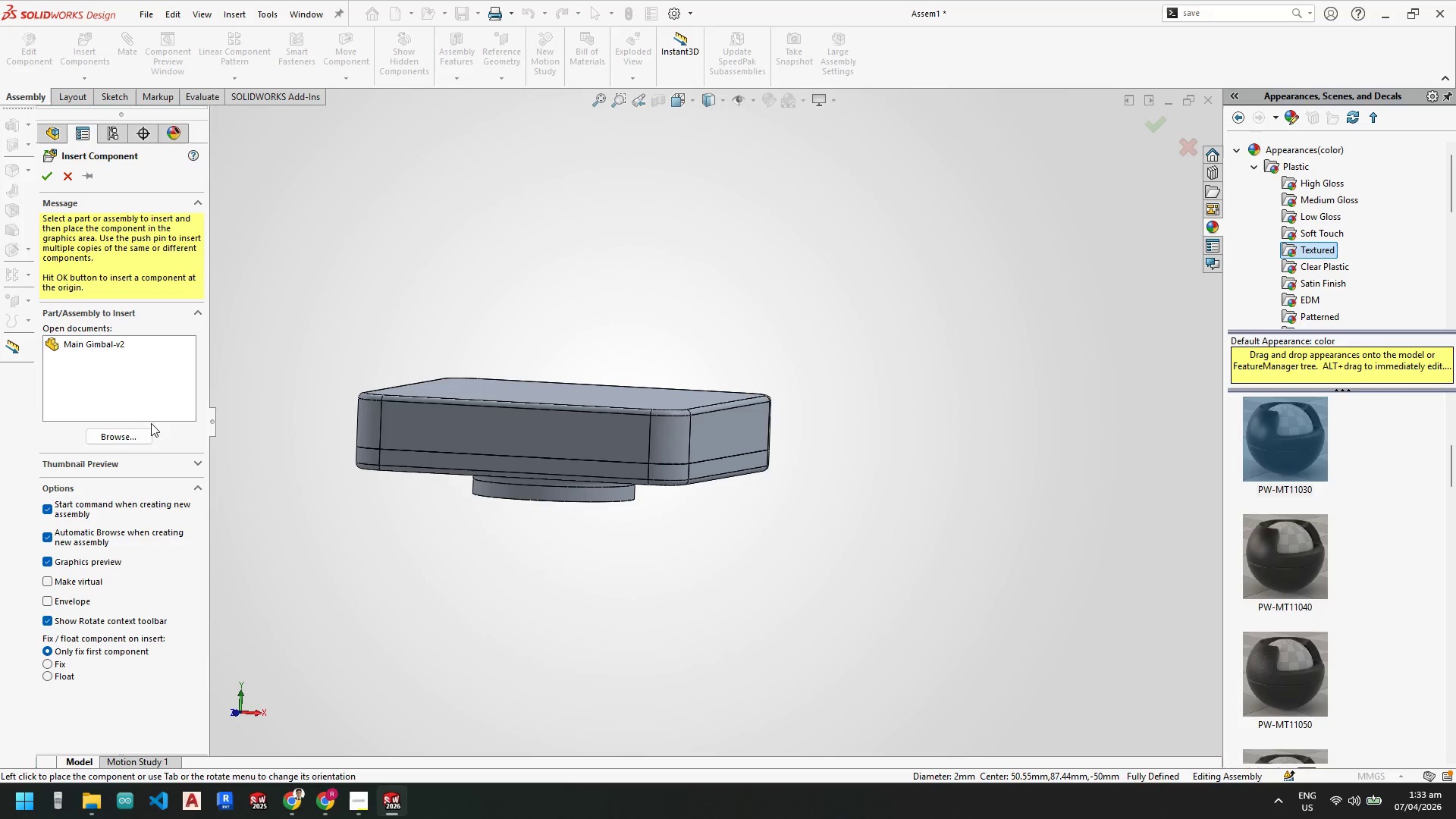 
left_click([119, 435])
 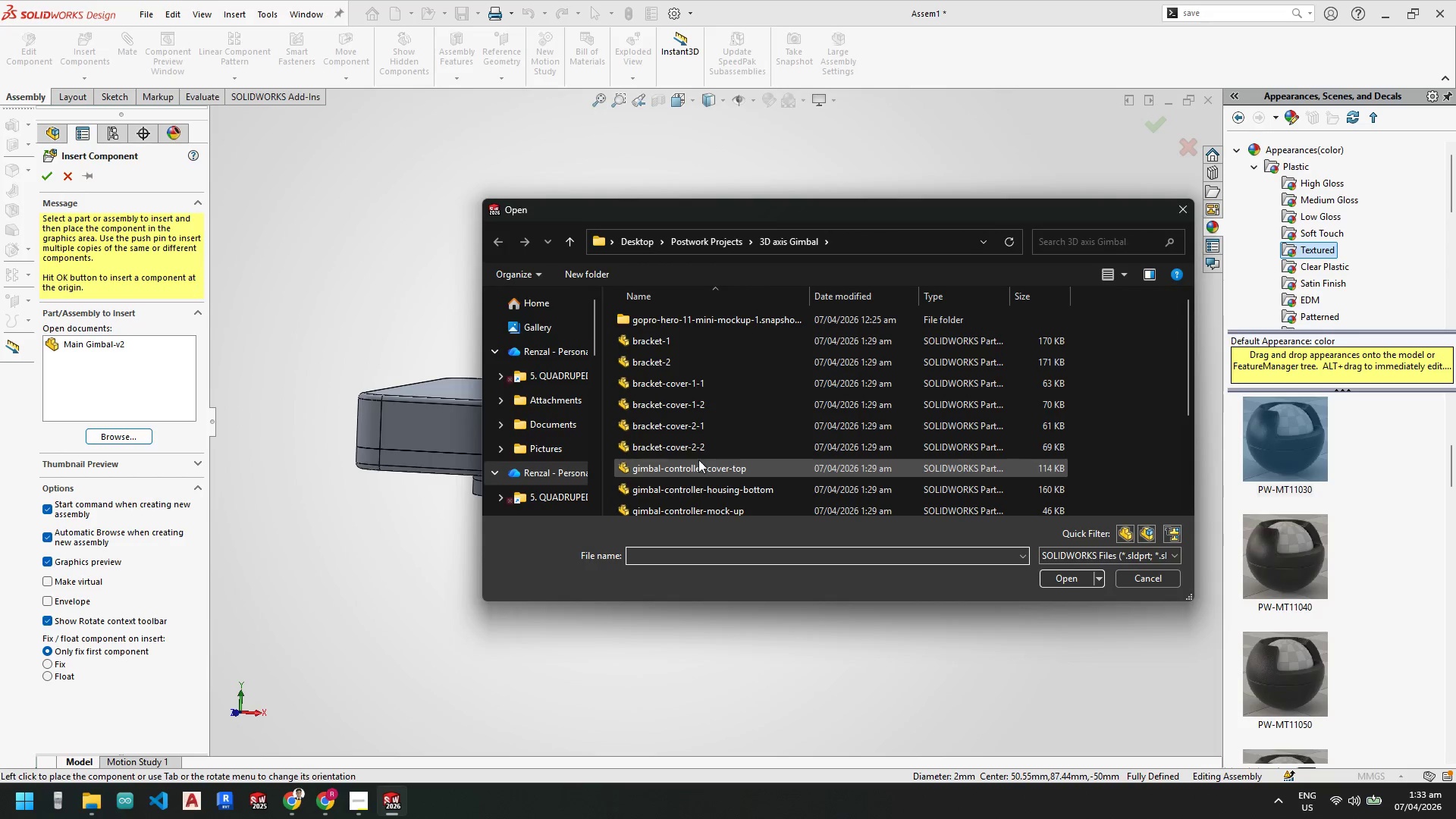 
scroll: coordinate [706, 429], scroll_direction: down, amount: 9.0
 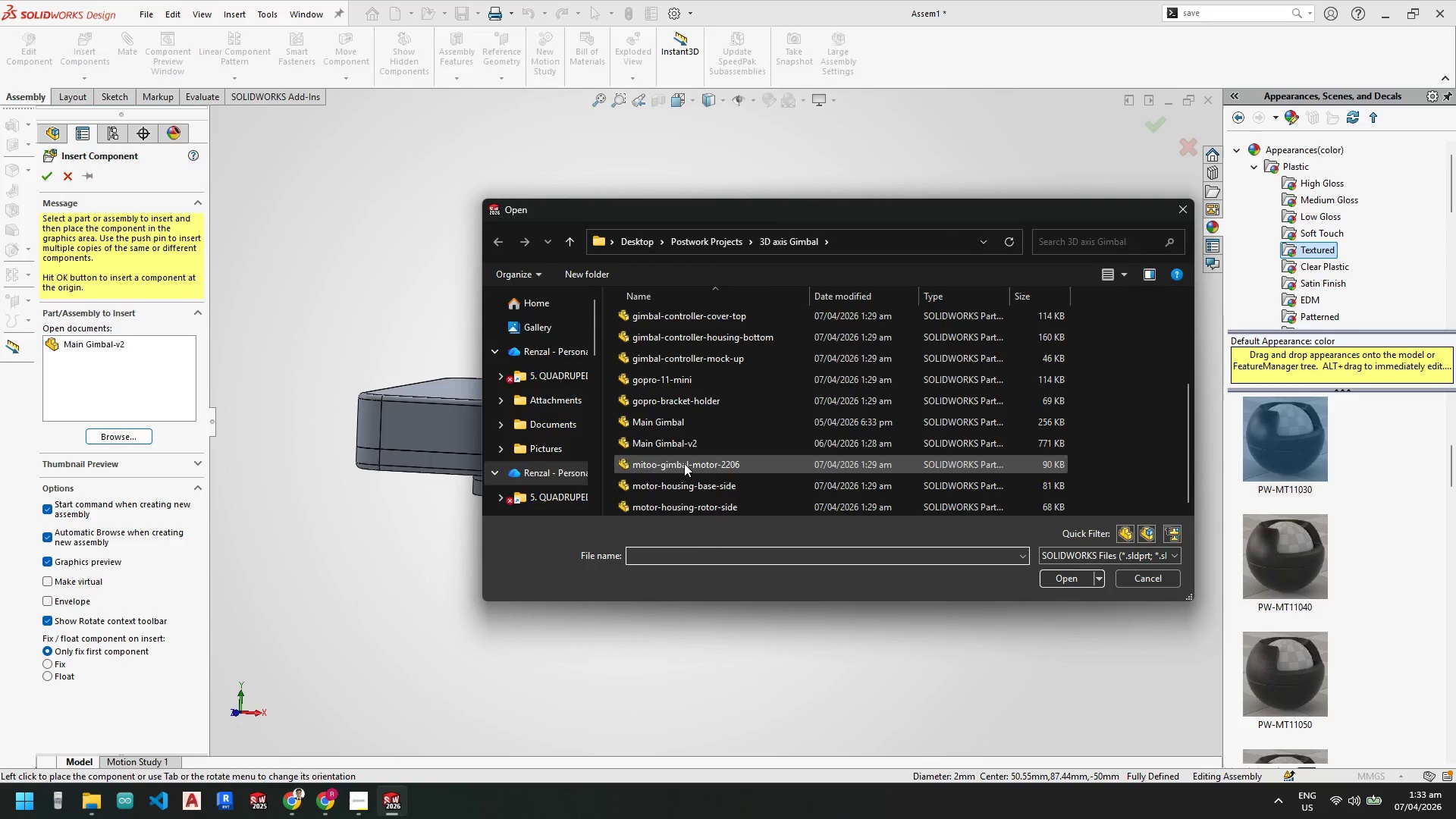 
double_click([684, 463])
 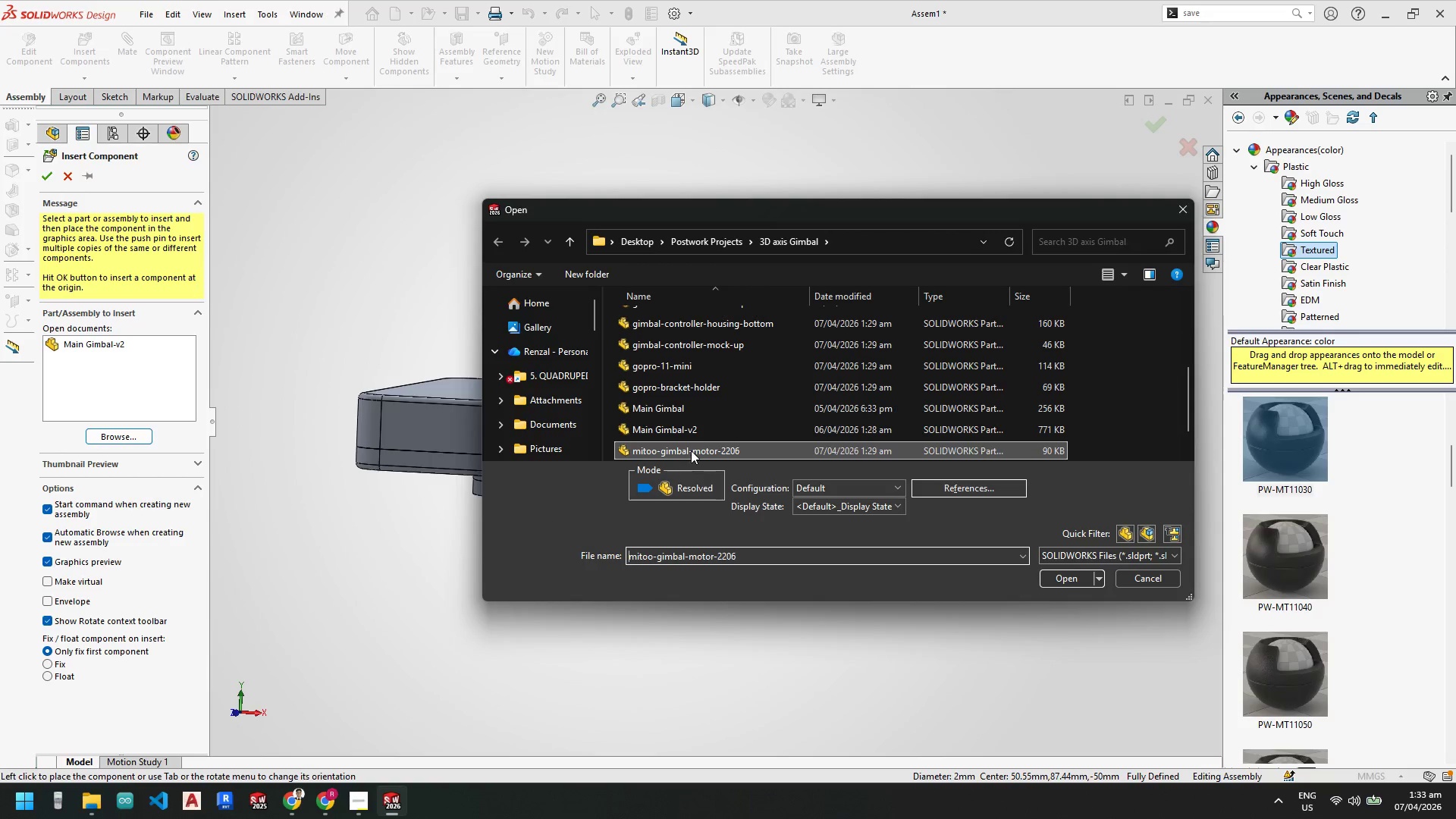 
double_click([691, 450])
 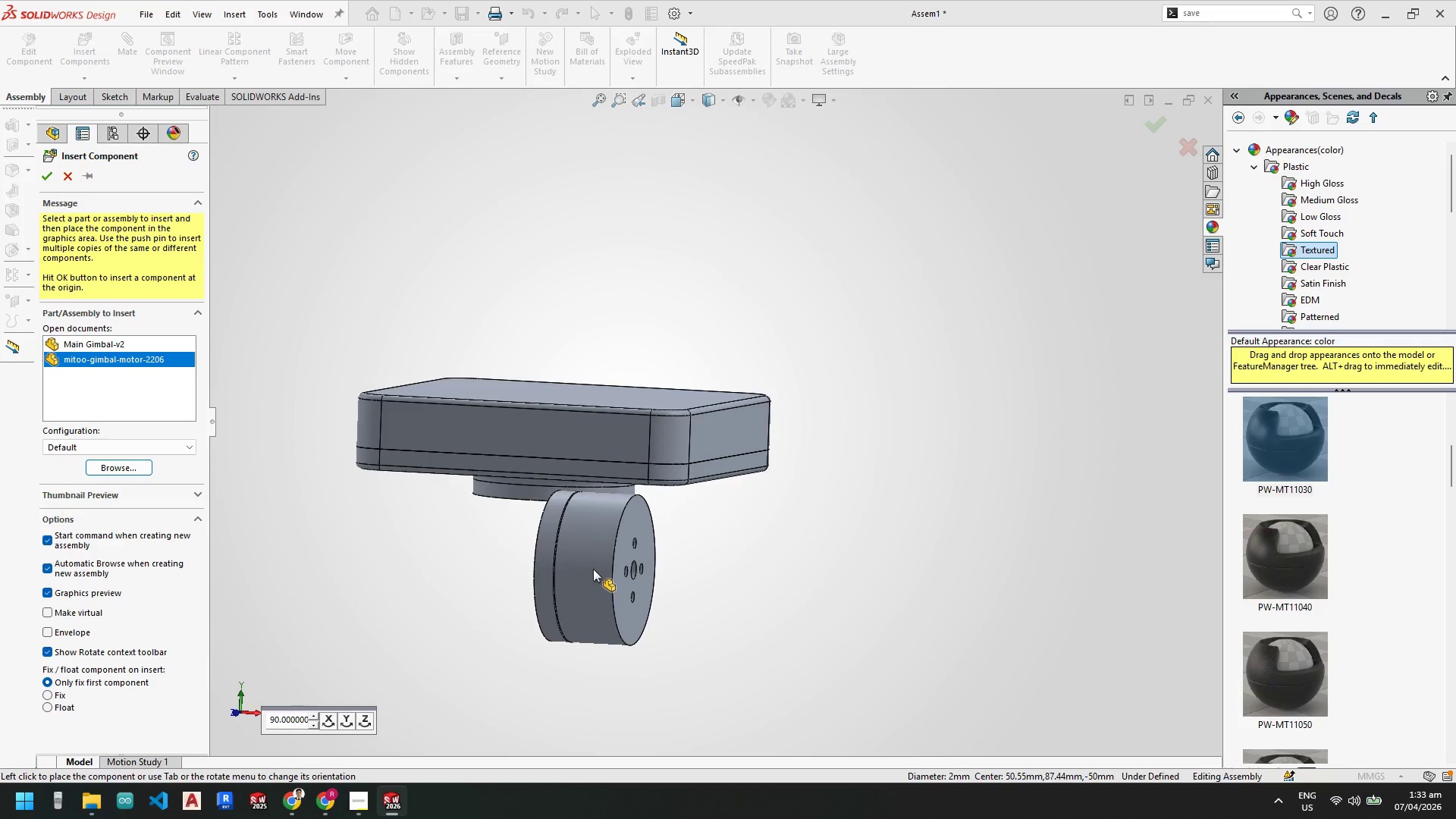 
scroll: coordinate [507, 608], scroll_direction: down, amount: 3.0
 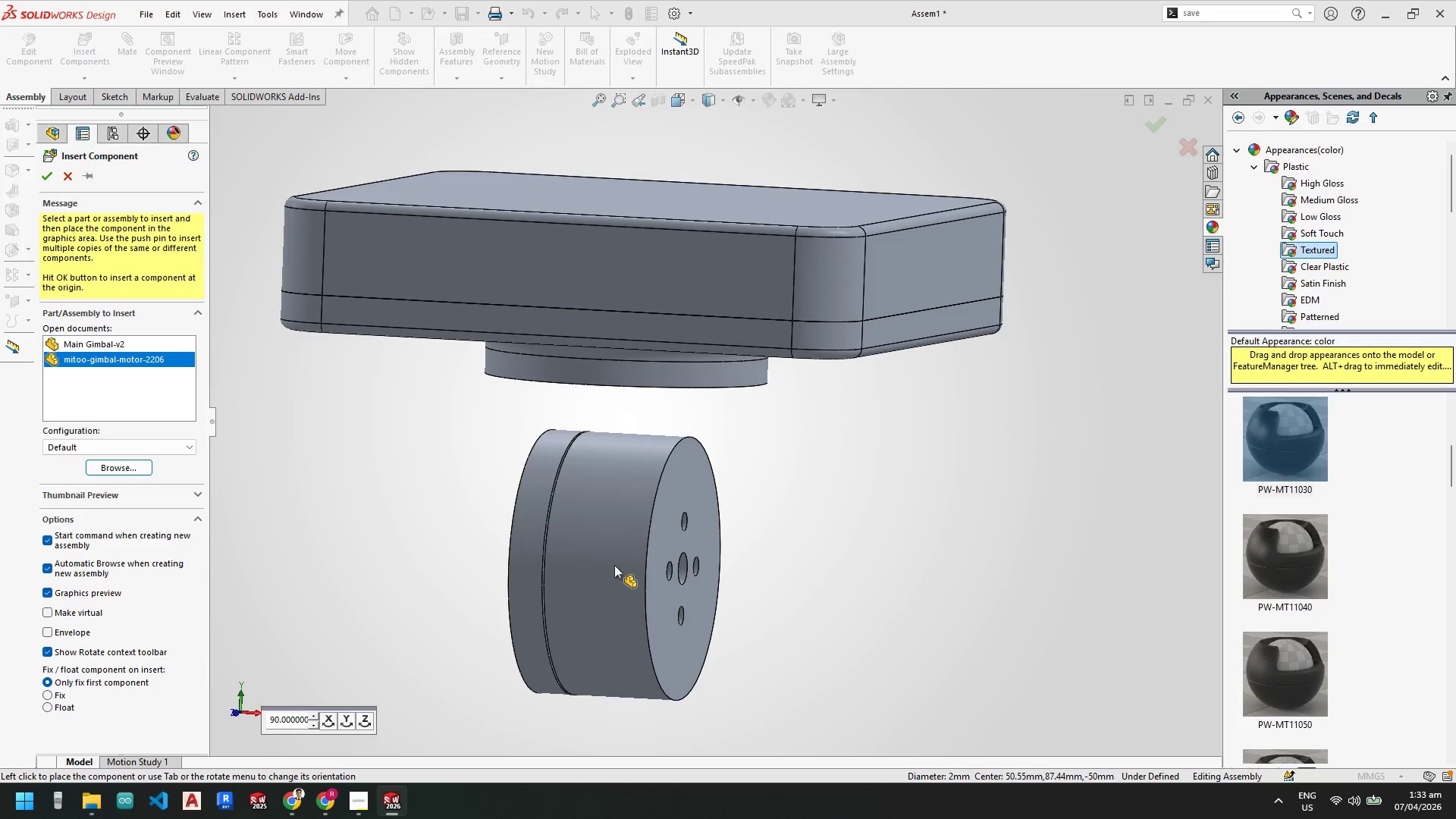 
left_click([614, 567])
 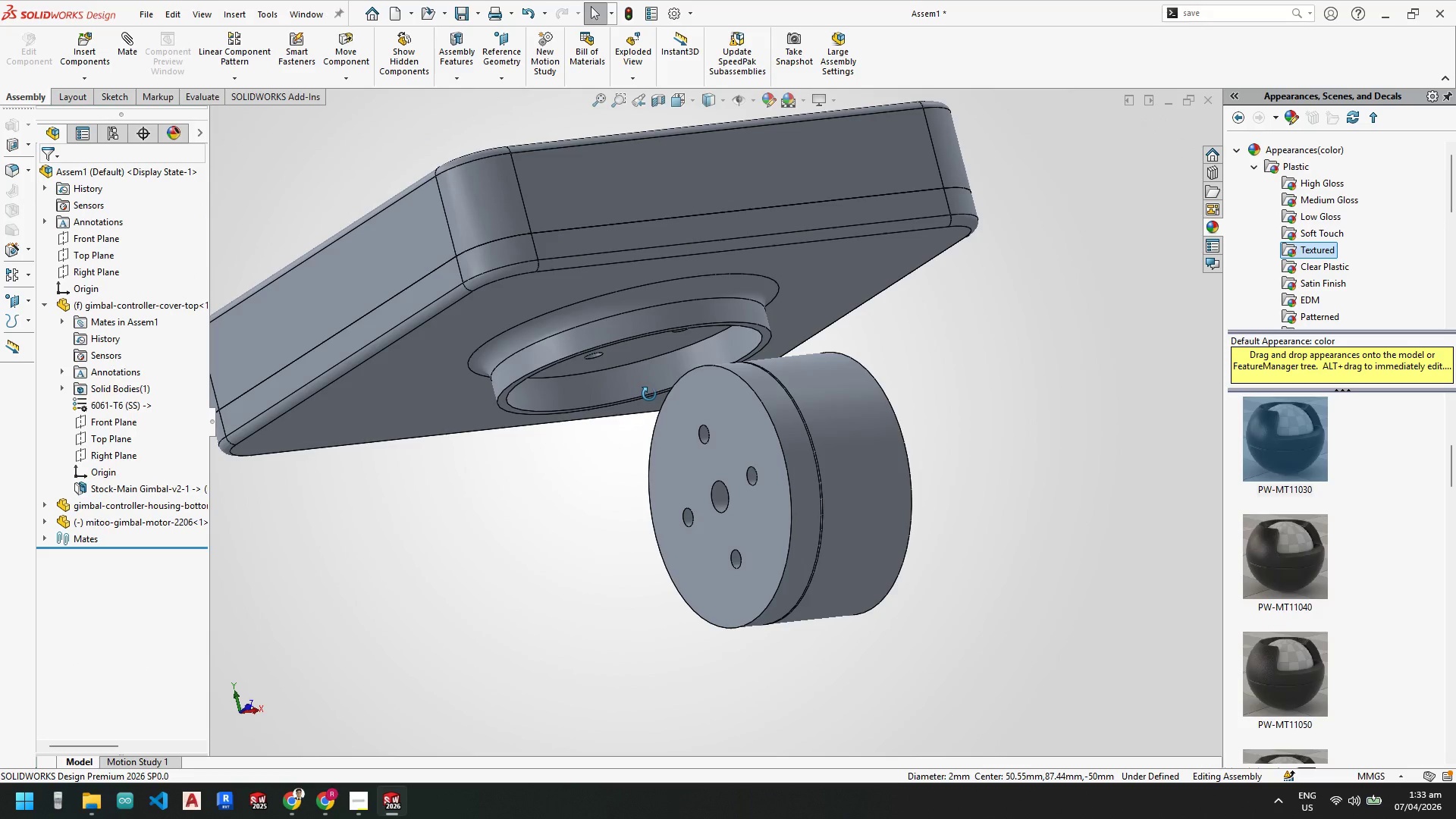 
wait(5.97)
 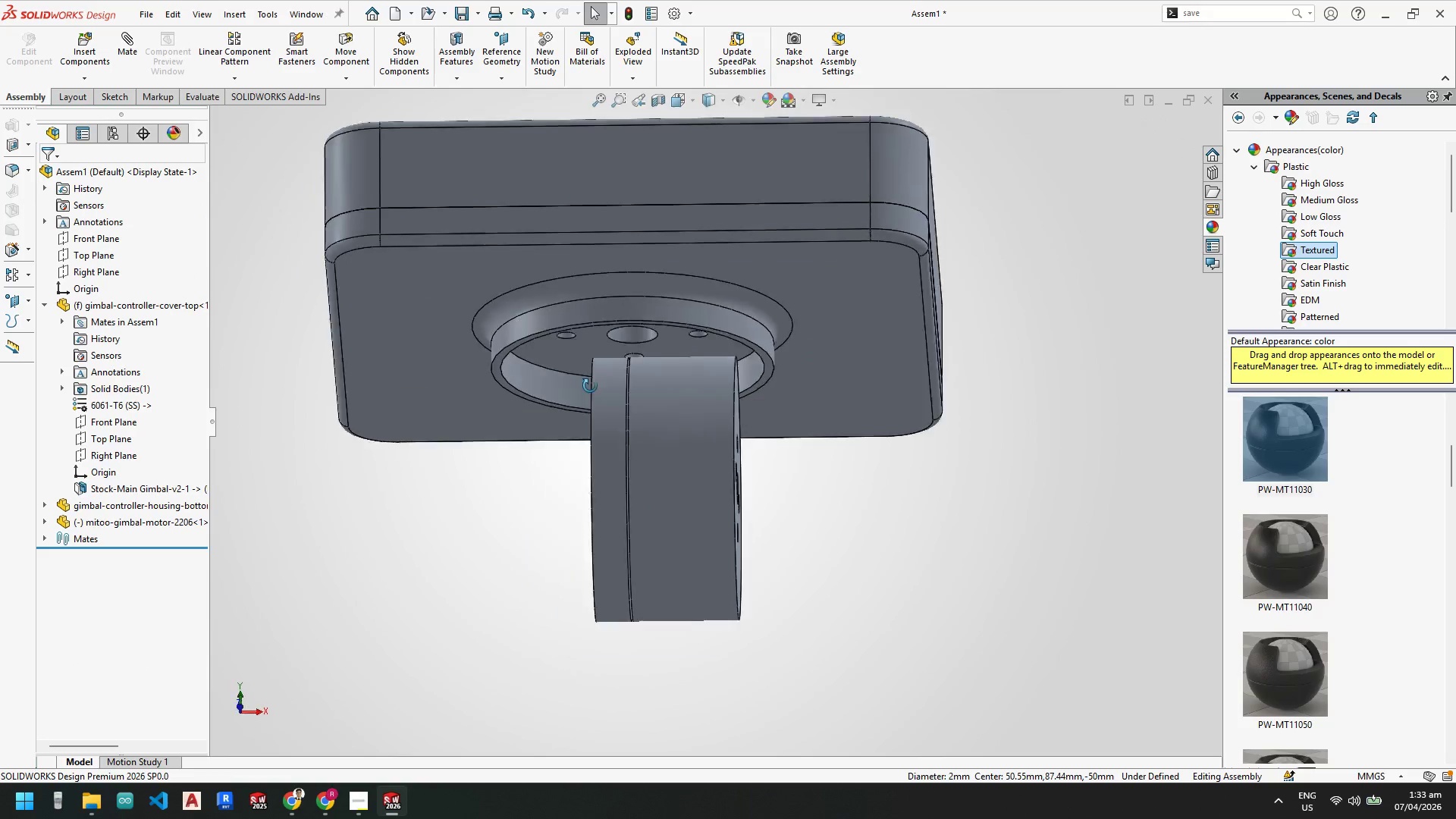 
scroll: coordinate [670, 342], scroll_direction: down, amount: 3.0
 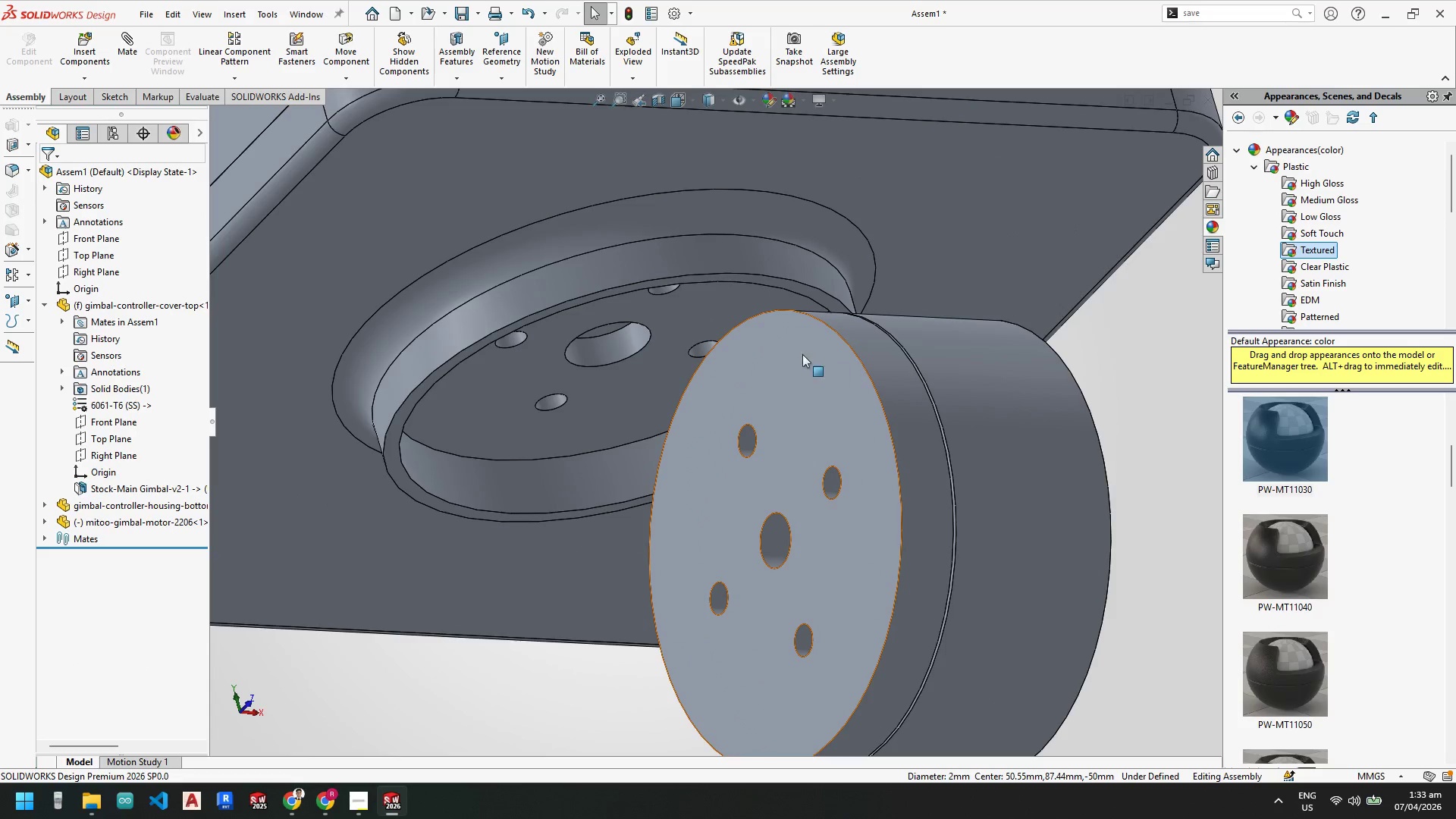 
left_click([774, 353])
 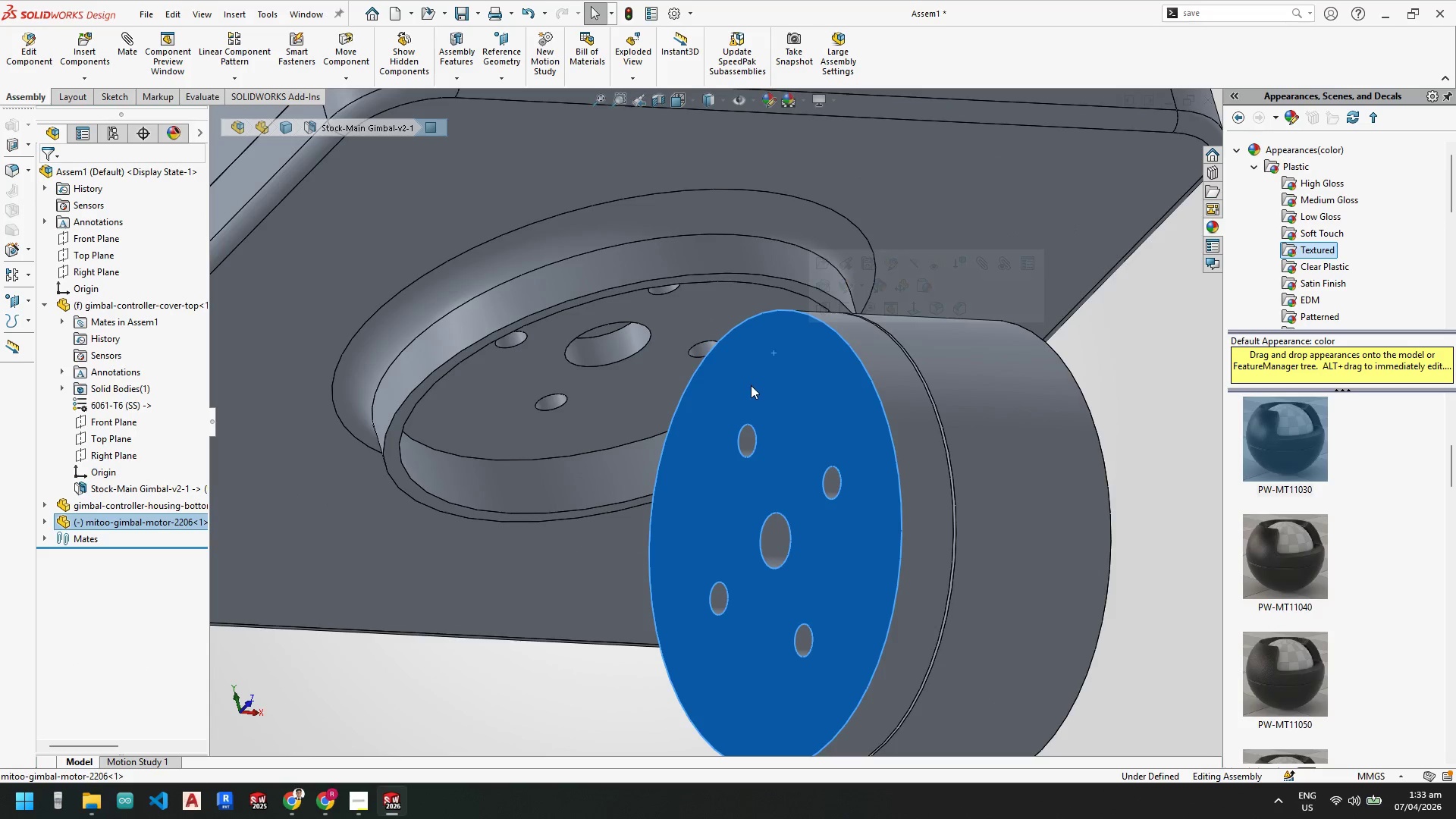 
scroll: coordinate [751, 394], scroll_direction: down, amount: 1.0
 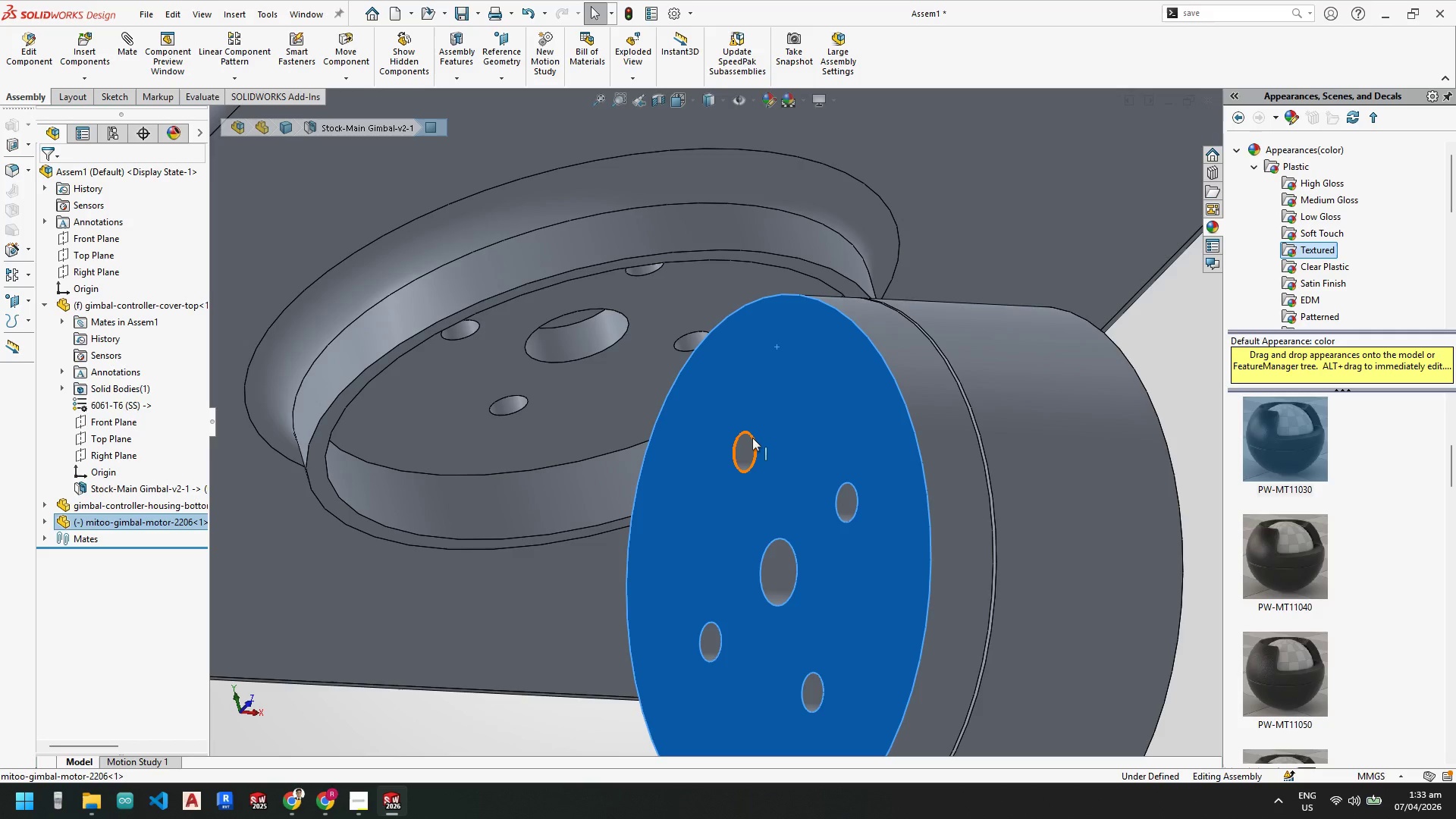 
wait(5.78)
 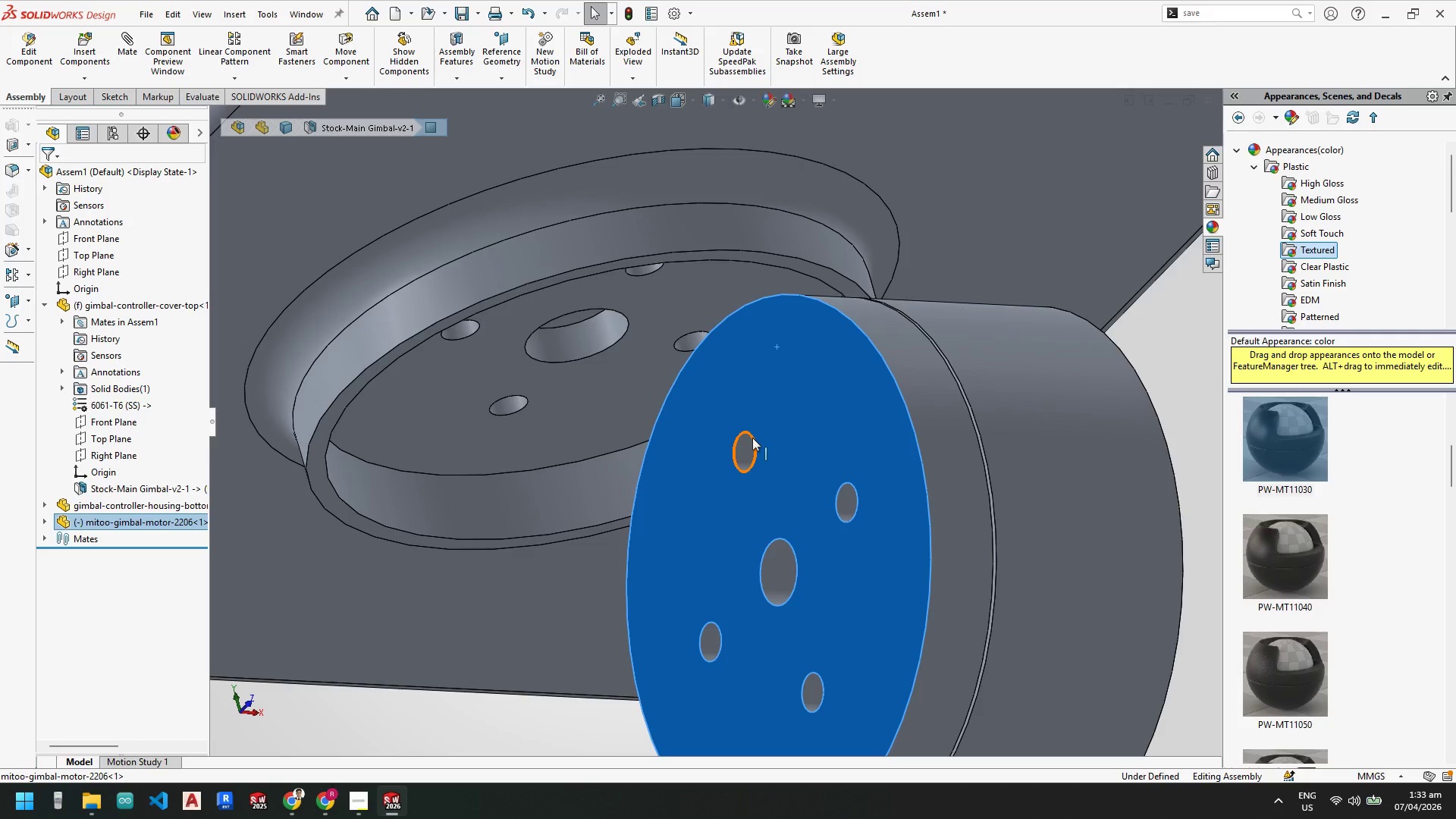 
key(Escape)
 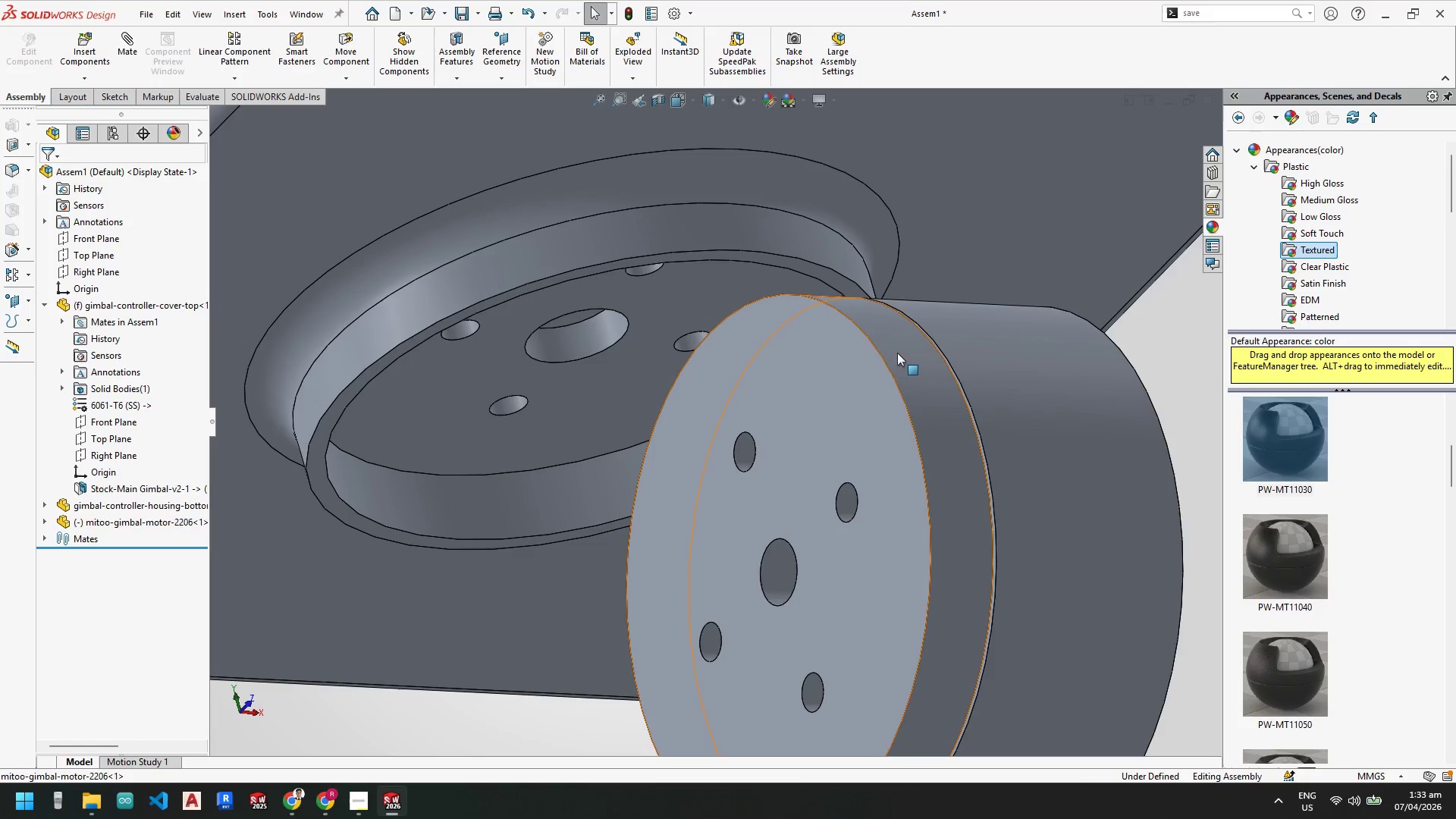 
left_click([897, 353])
 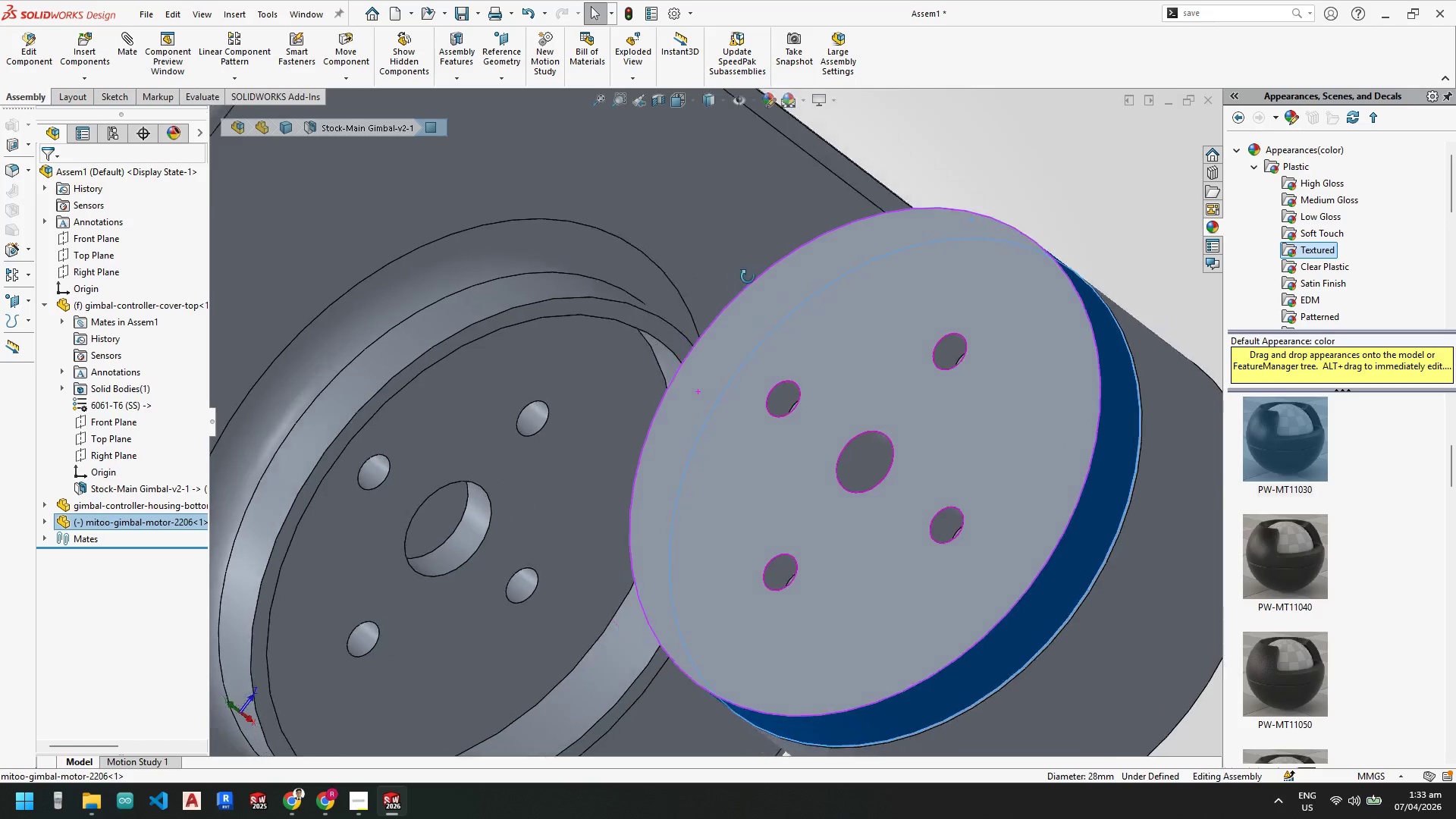 
hold_key(key=ControlLeft, duration=0.86)
left_click([619, 417])
 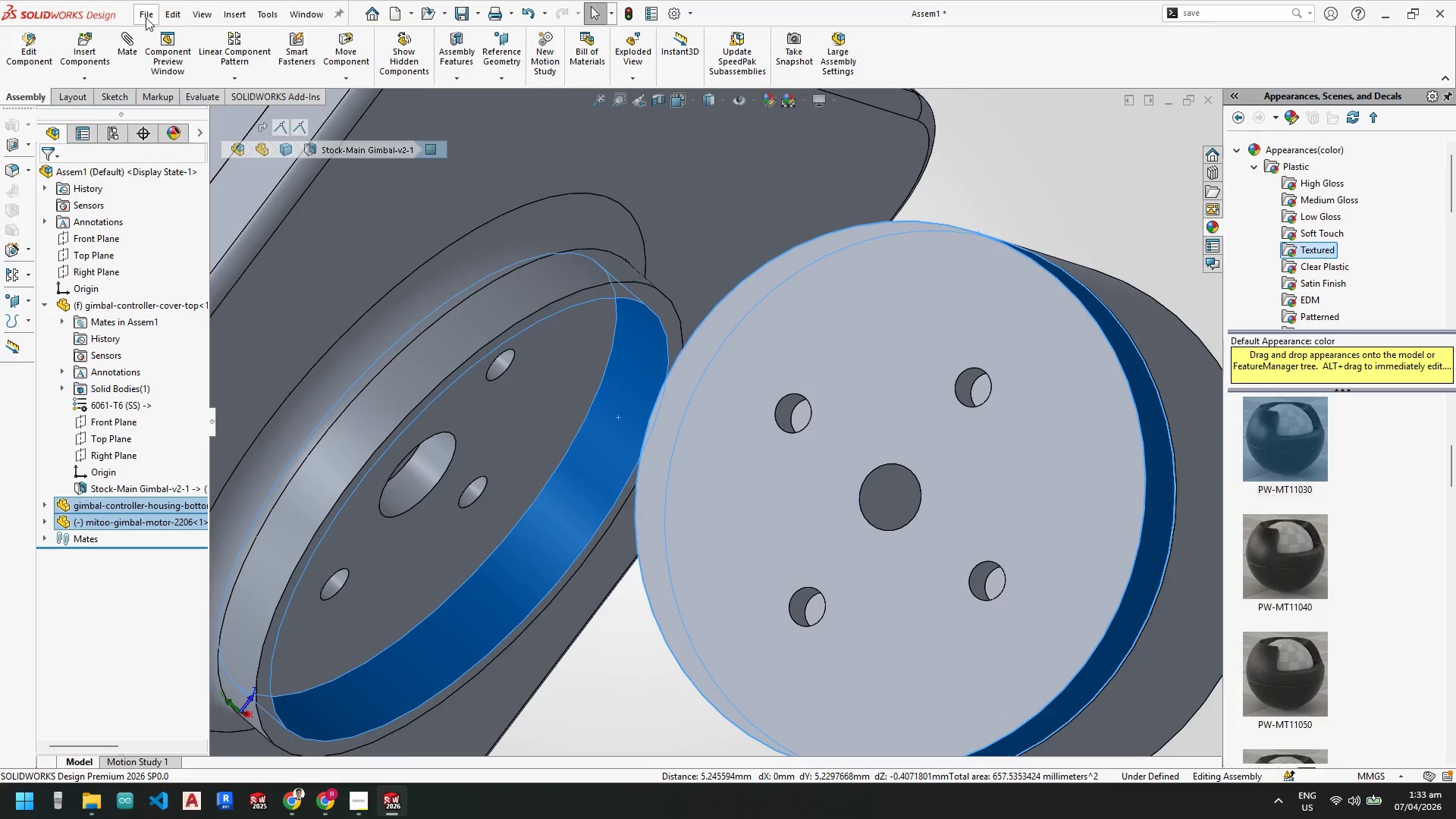 
left_click([132, 42])
 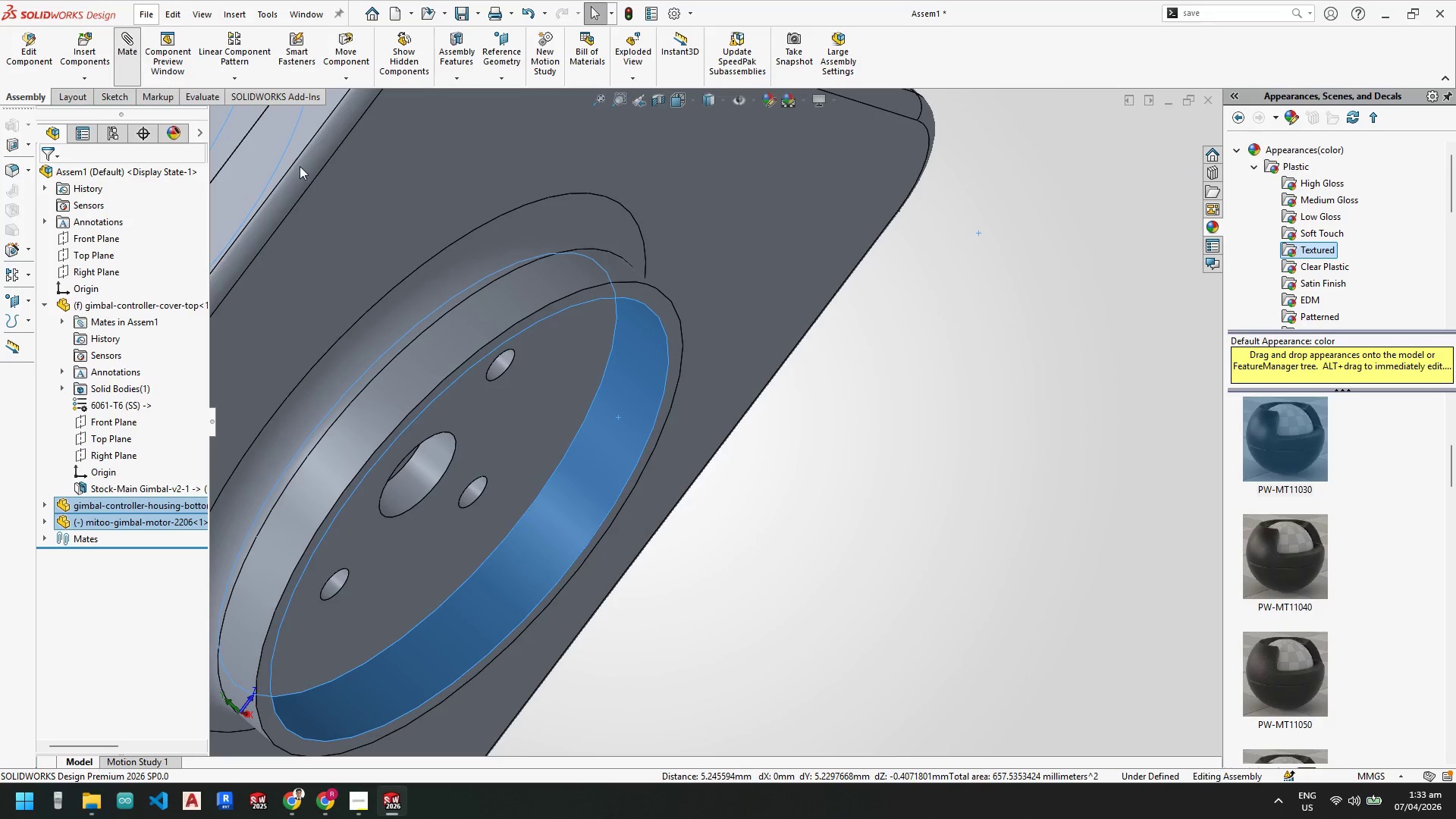 
scroll: coordinate [625, 377], scroll_direction: up, amount: 10.0
 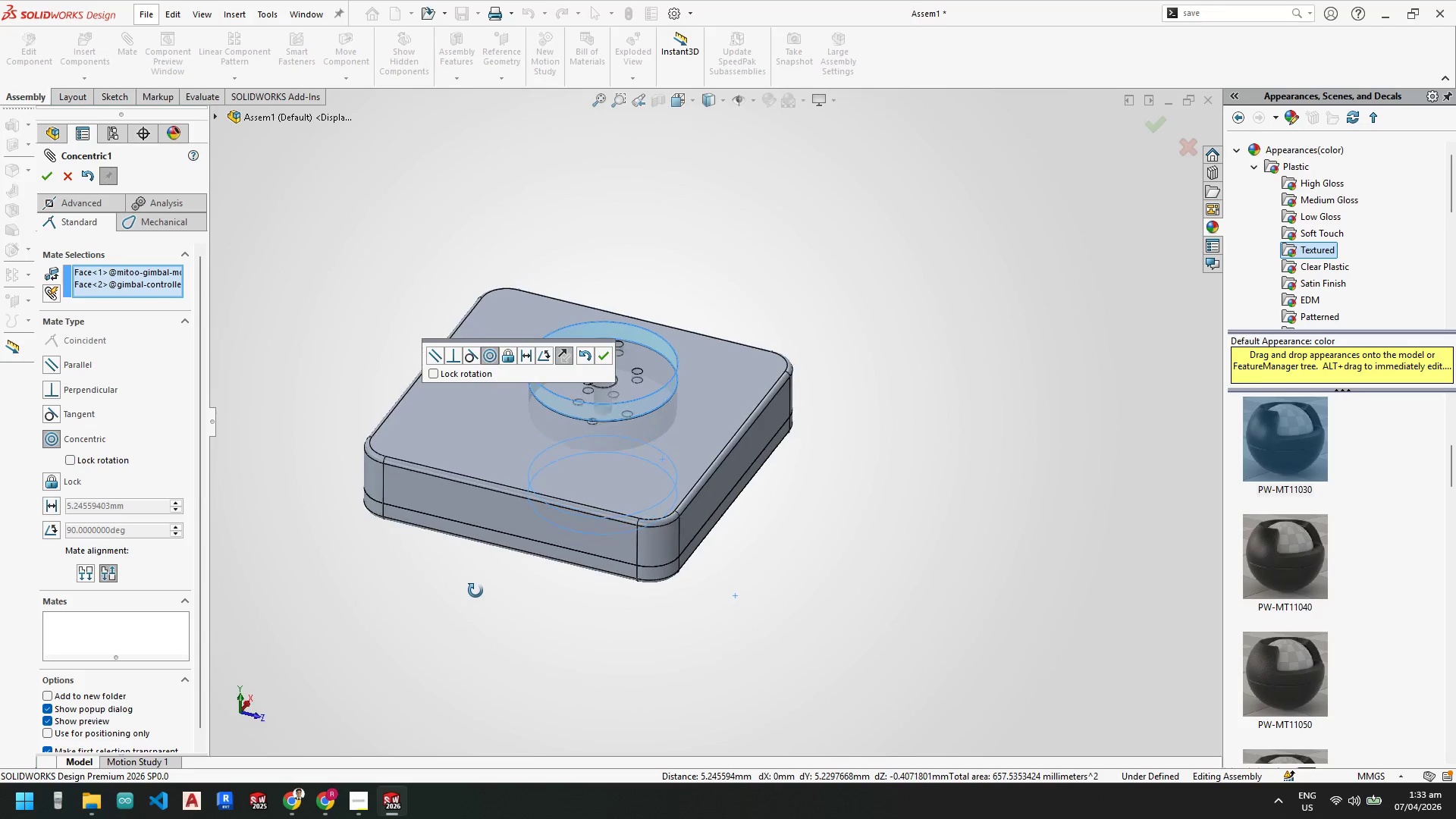 
wait(7.34)
 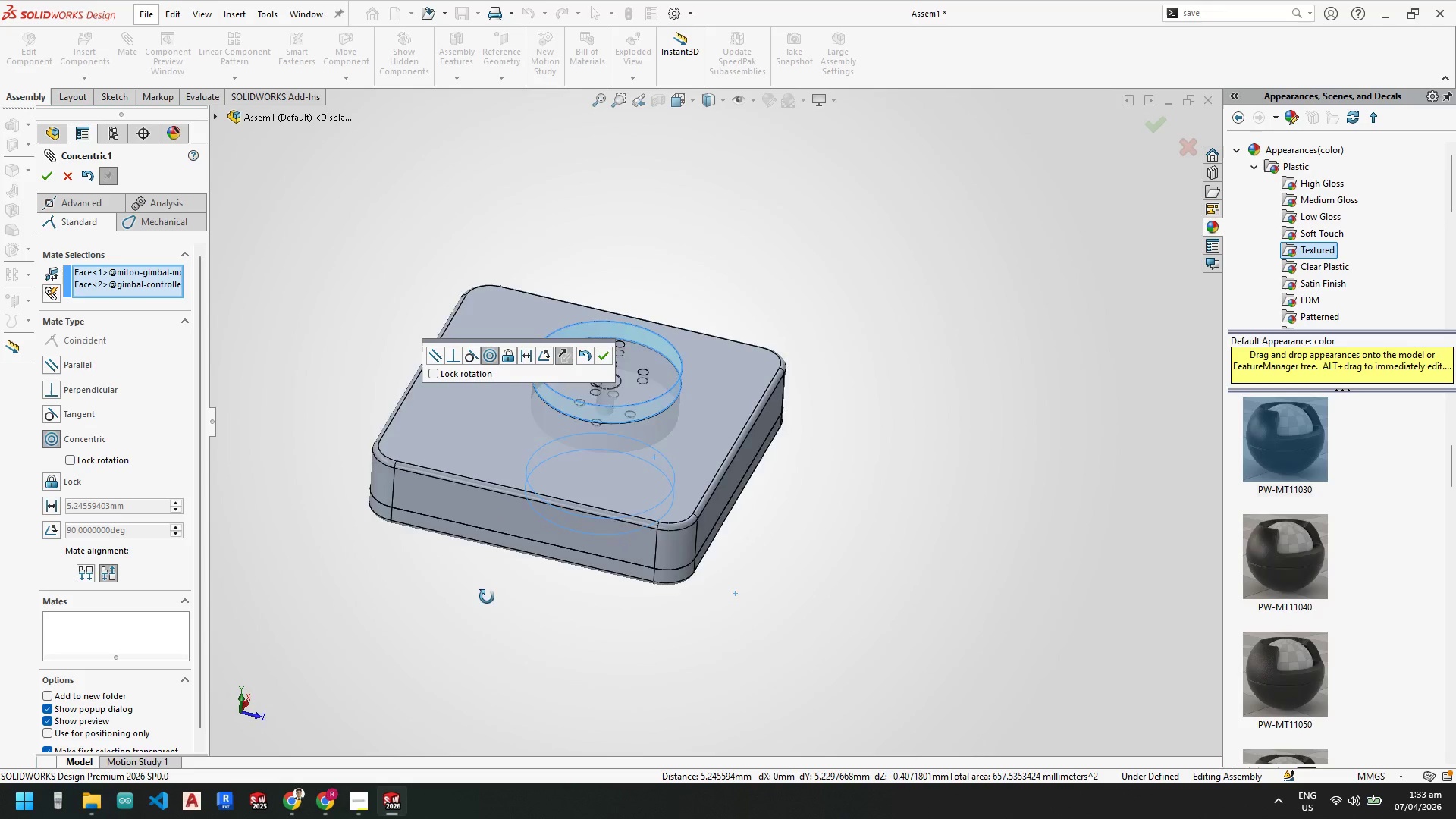 
left_click([46, 179])
 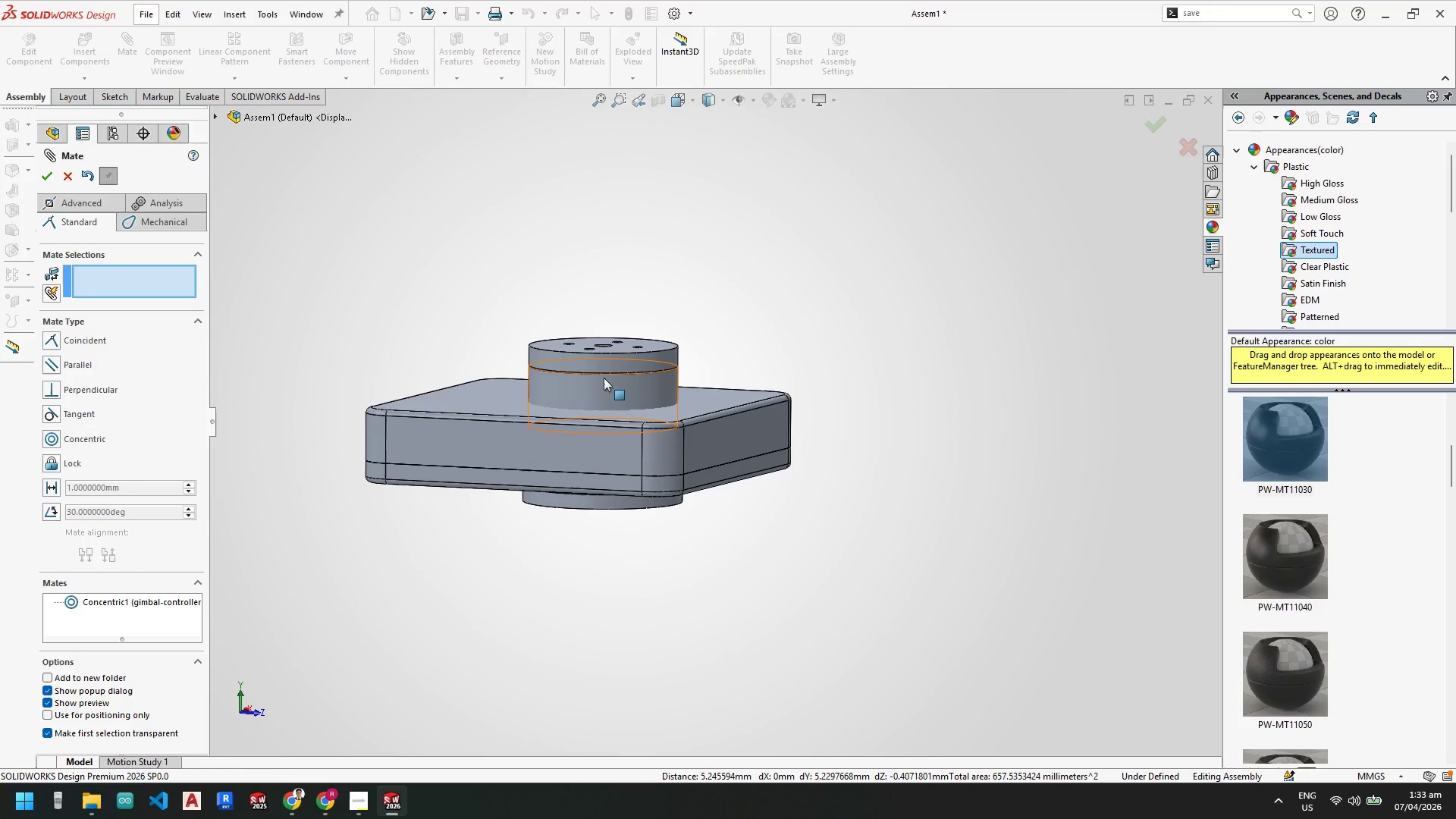 
left_click_drag(start_coordinate=[609, 389], to_coordinate=[624, 591])
 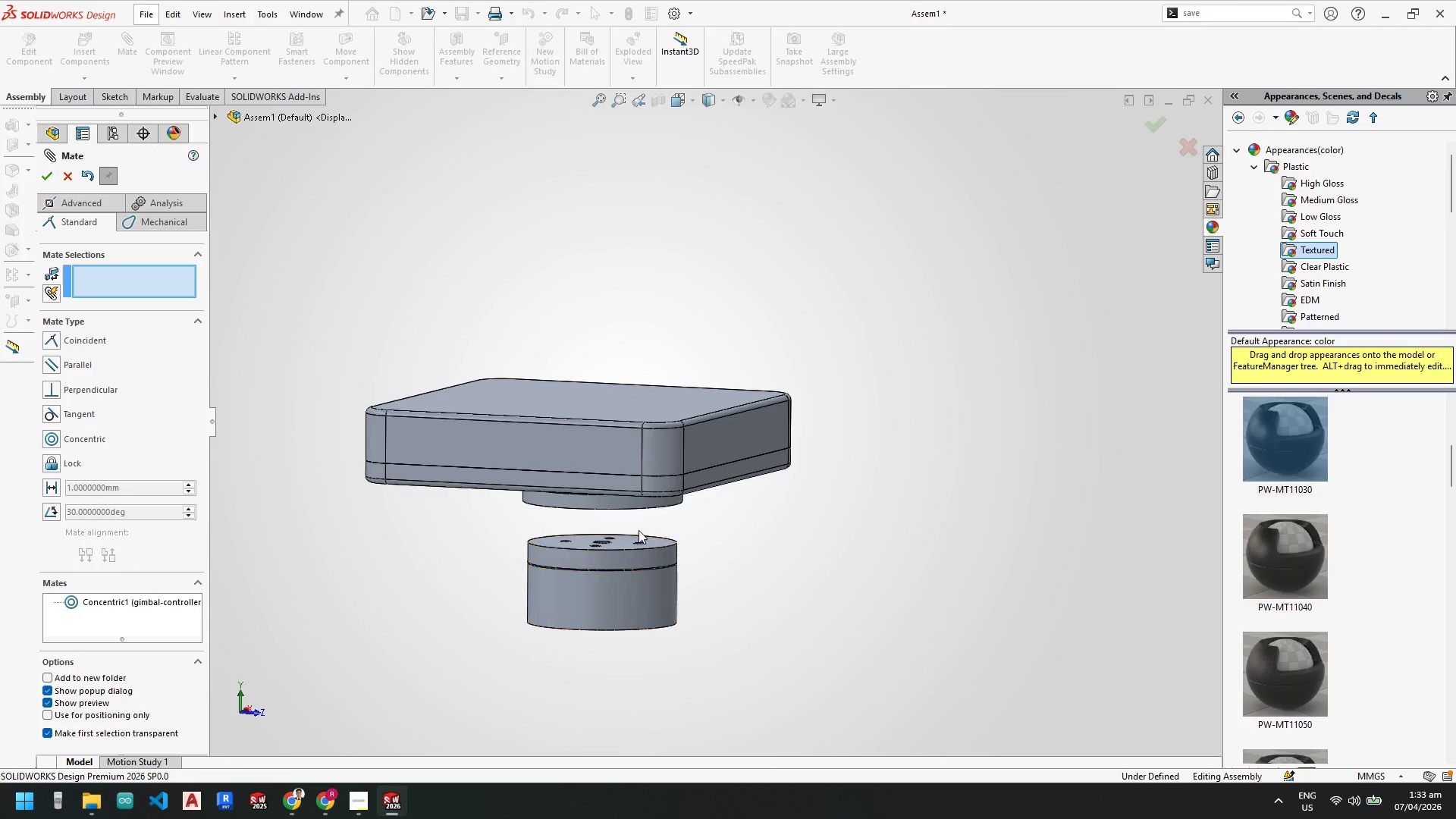 
left_click([642, 504])
 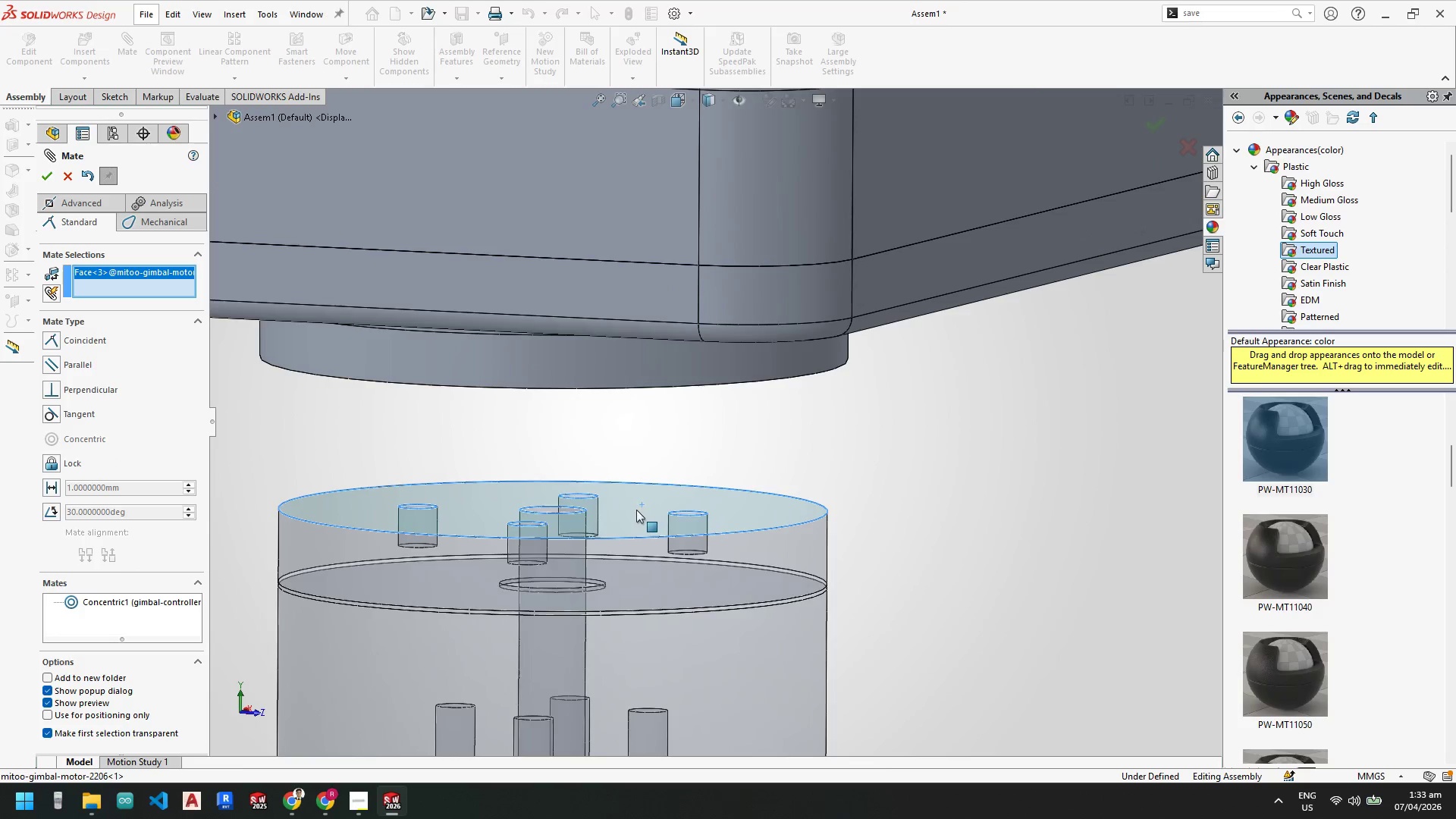 
scroll: coordinate [646, 505], scroll_direction: down, amount: 7.0
 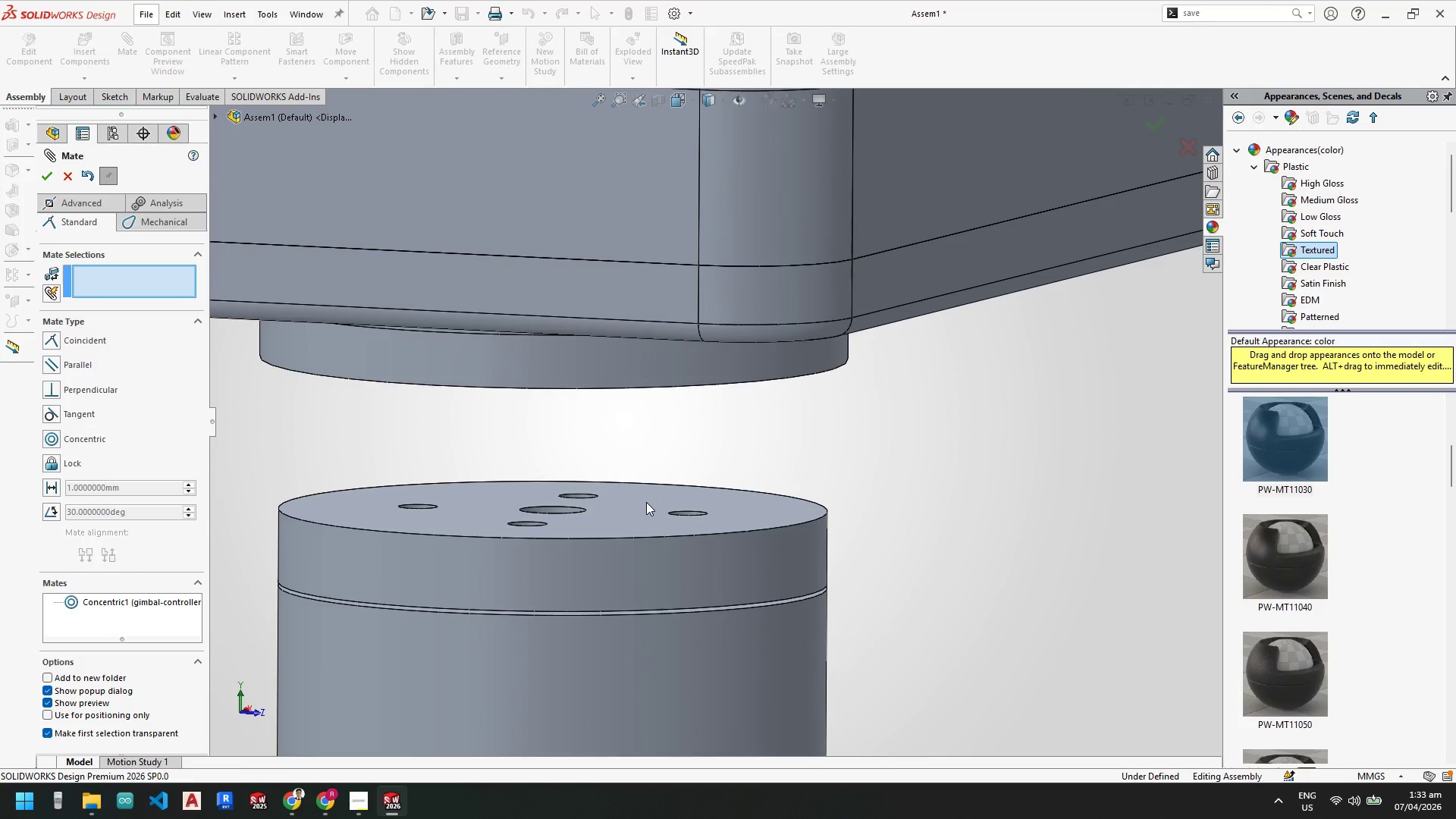 
scroll: coordinate [632, 489], scroll_direction: up, amount: 2.0
 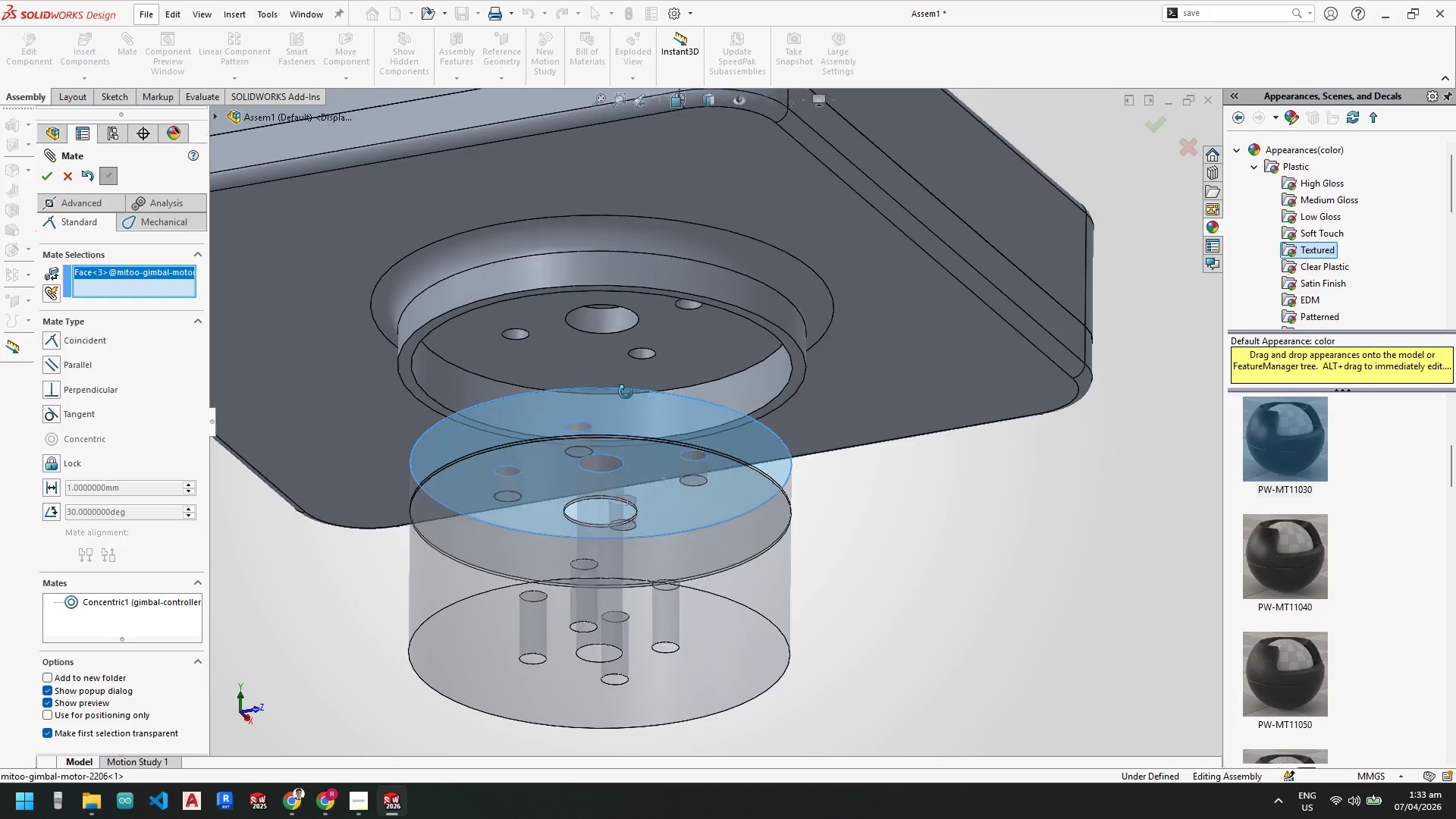 
hold_key(key=ControlLeft, duration=0.5)
left_click([685, 352])
 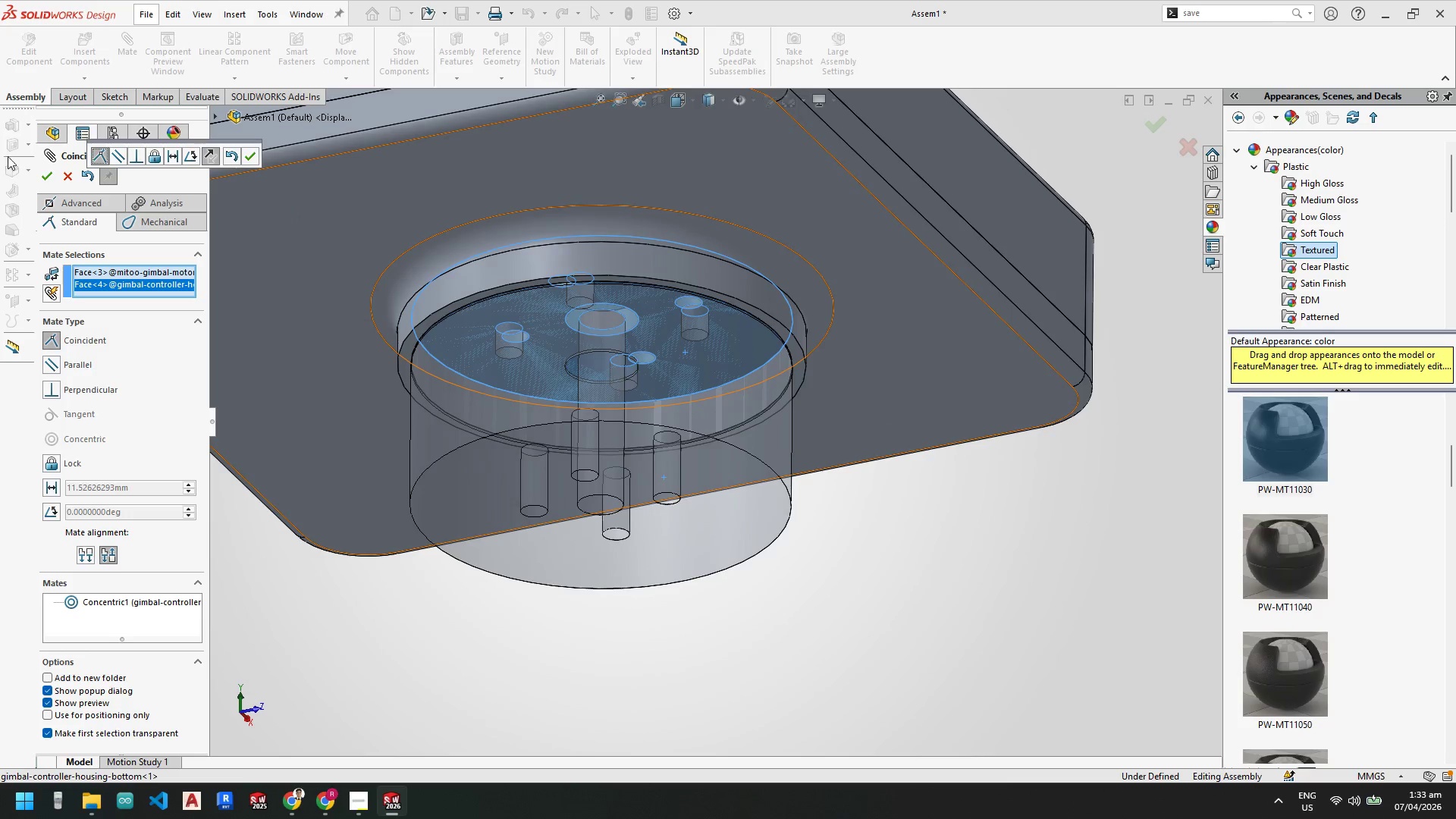 
left_click([46, 174])
 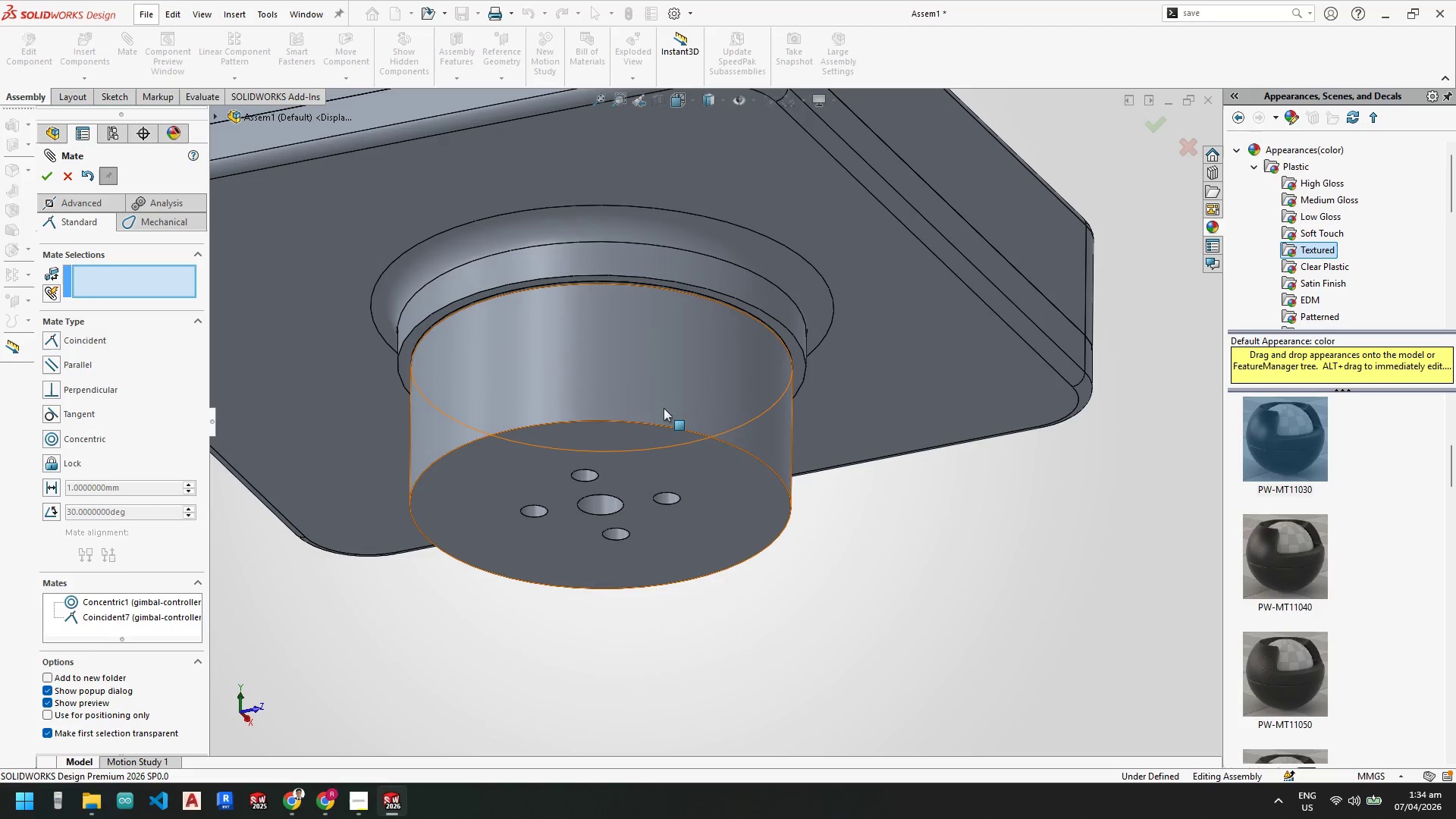 
left_click_drag(start_coordinate=[649, 384], to_coordinate=[419, 378])
 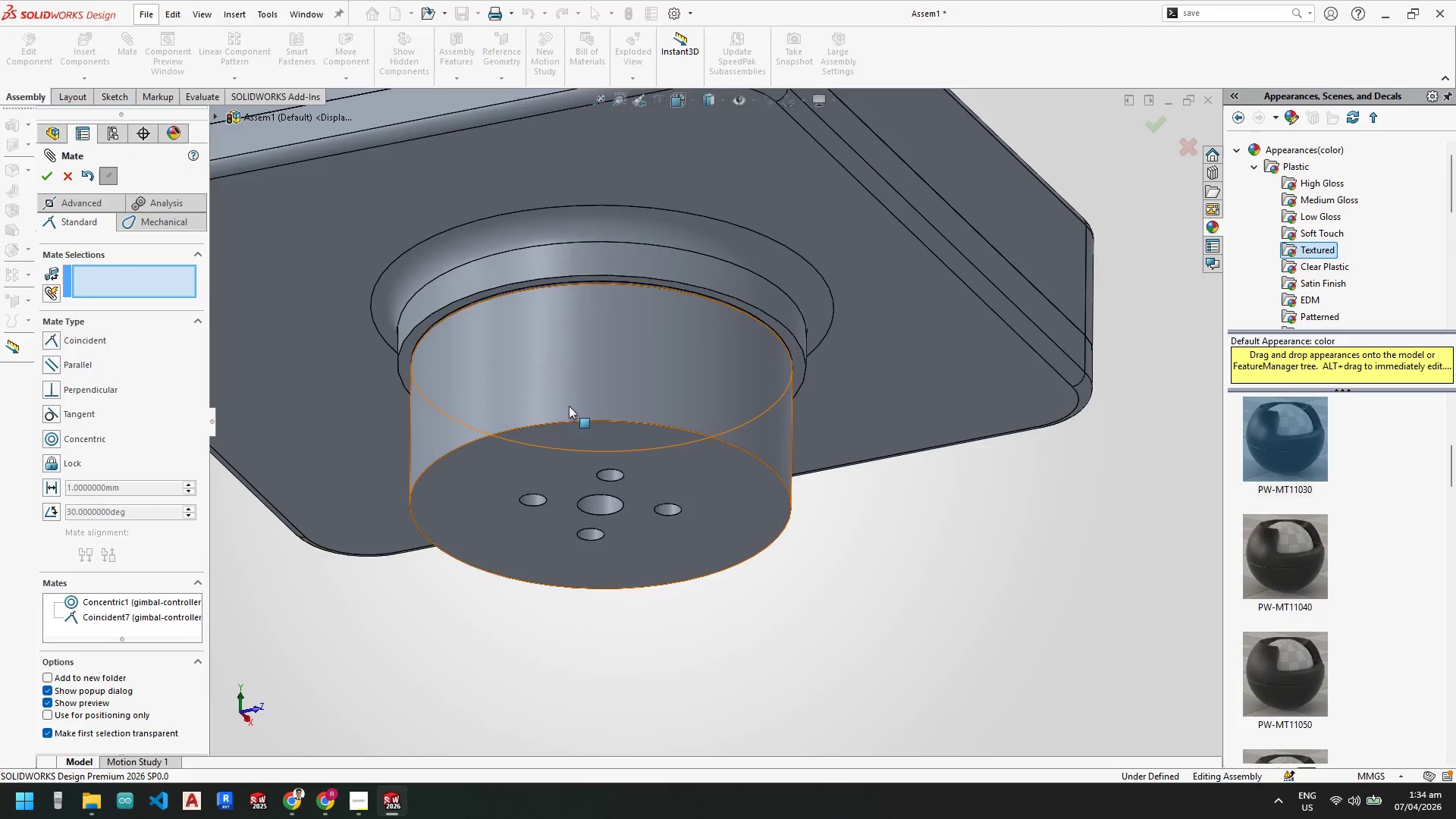 
scroll: coordinate [597, 388], scroll_direction: up, amount: 5.0
 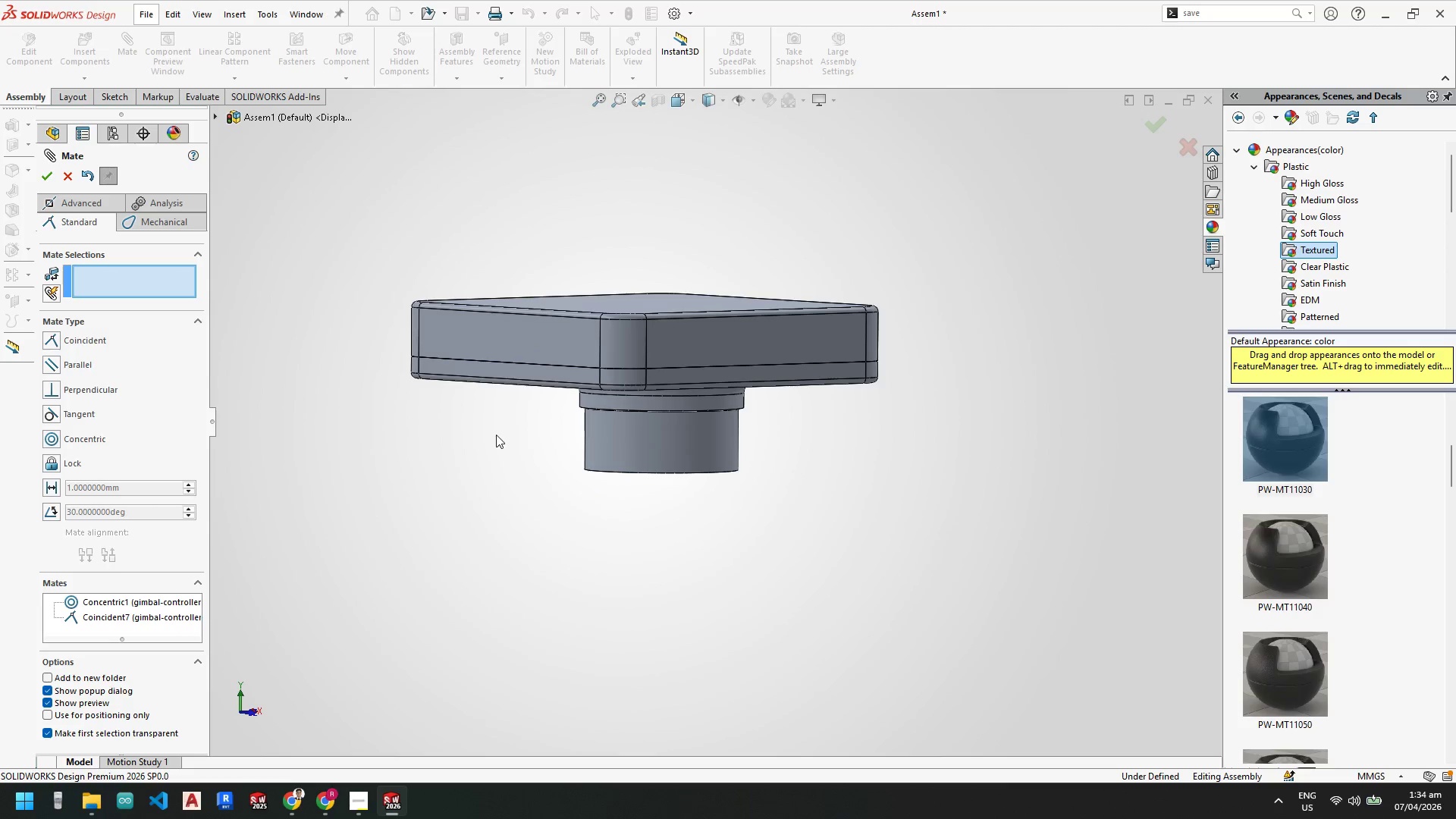 
scroll: coordinate [577, 454], scroll_direction: down, amount: 1.0
 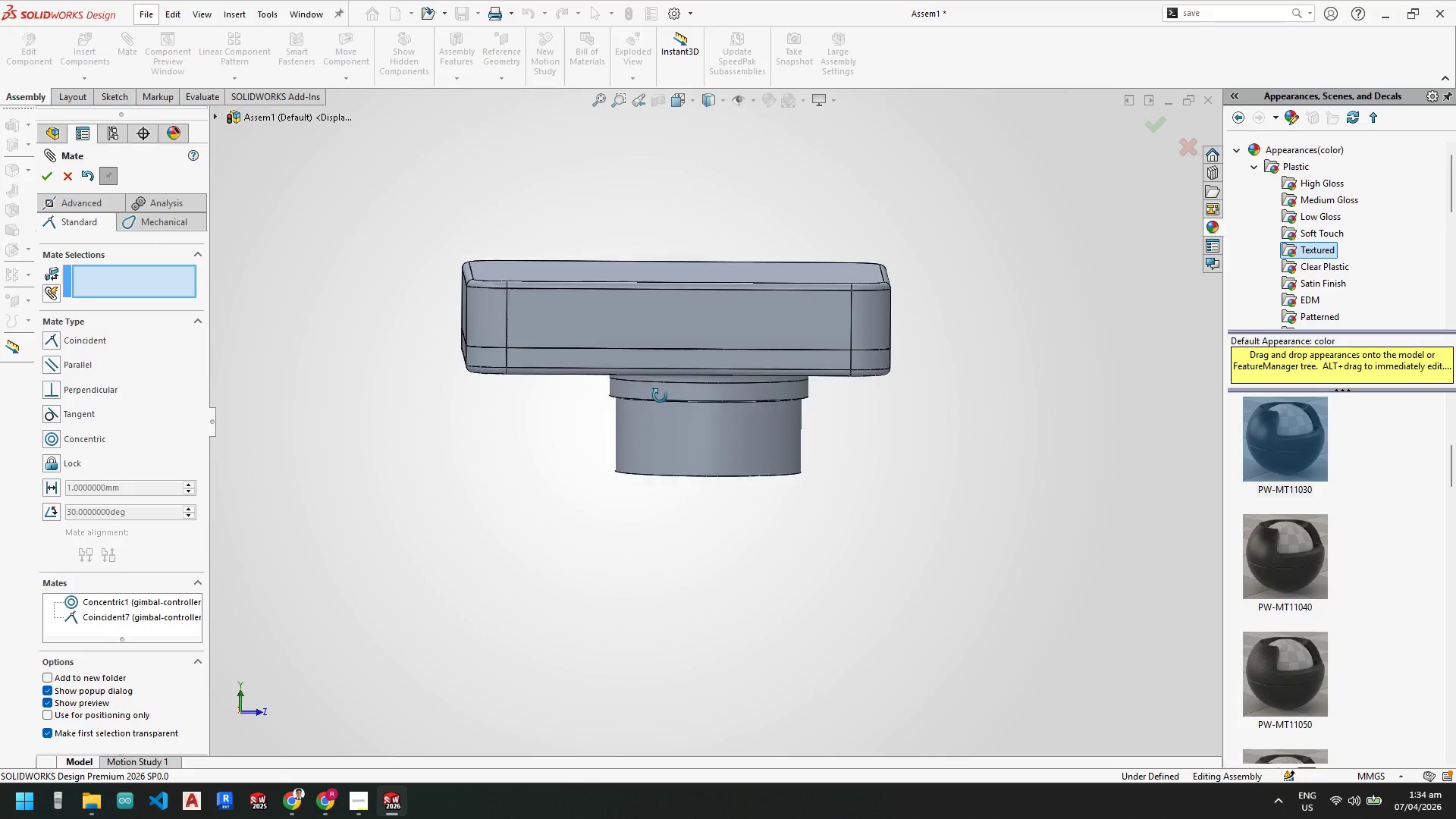 
wait(6.46)
 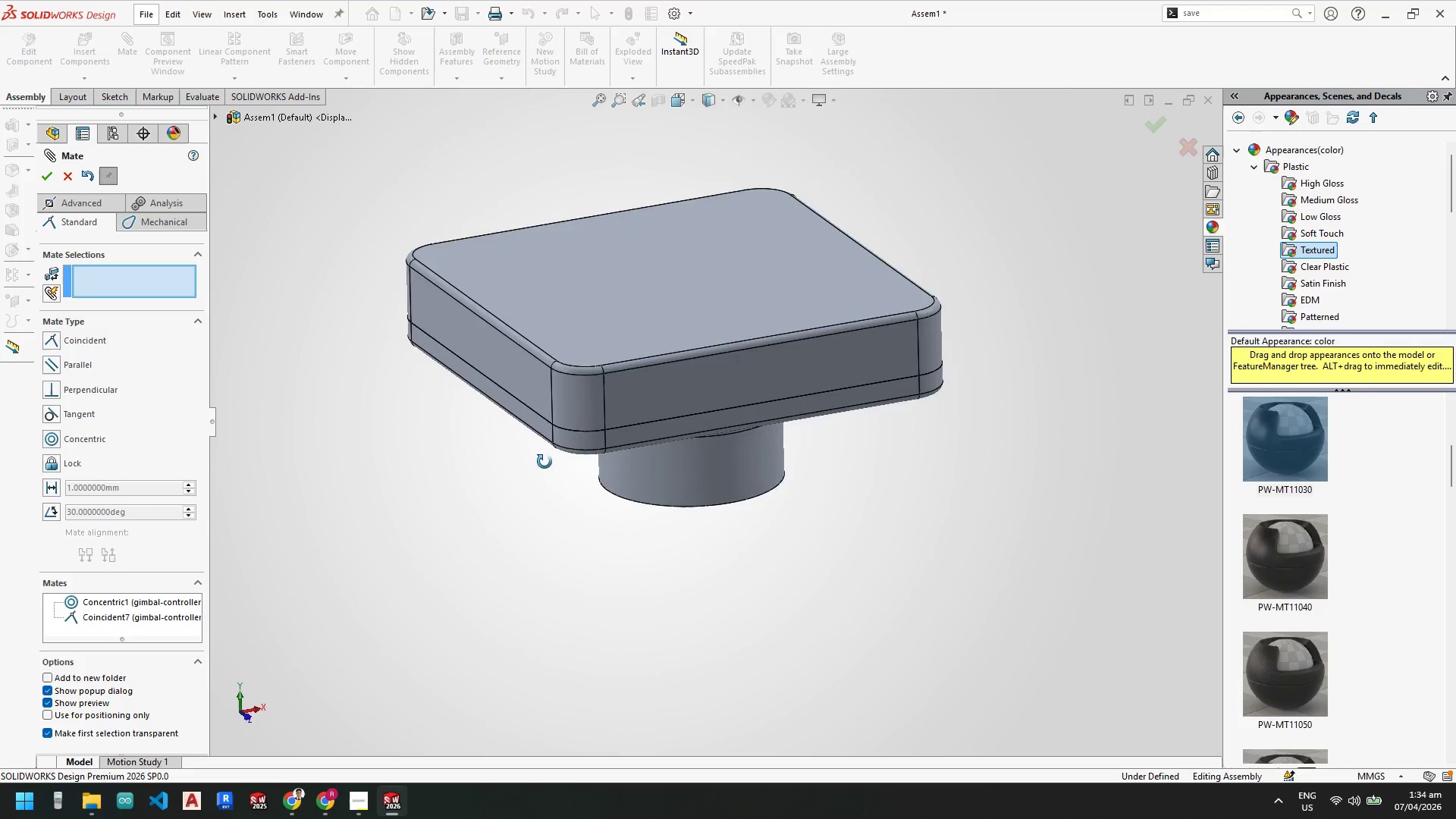 
scroll: coordinate [670, 465], scroll_direction: up, amount: 1.0
 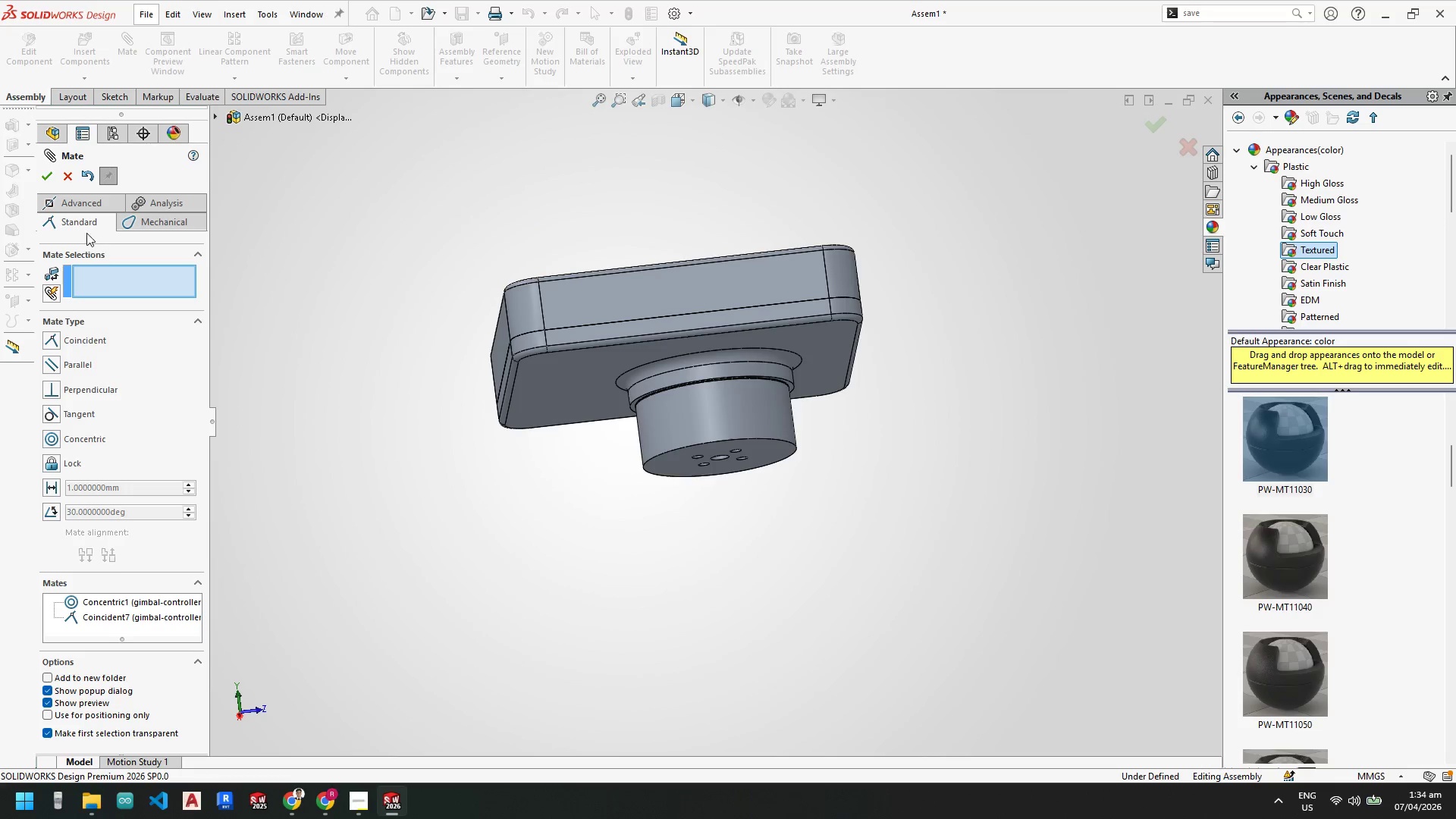 
left_click([48, 177])
 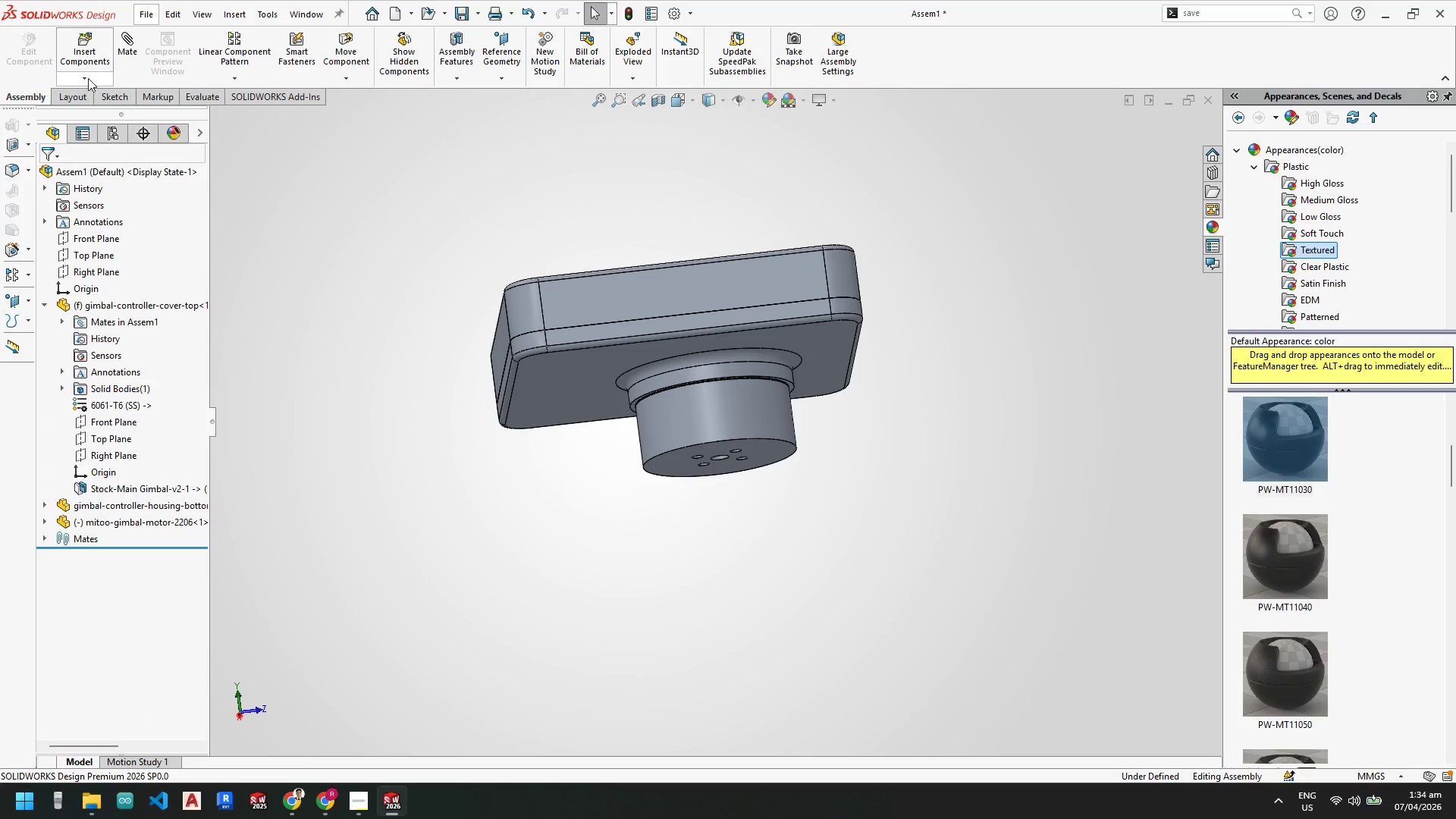 
left_click([94, 48])
 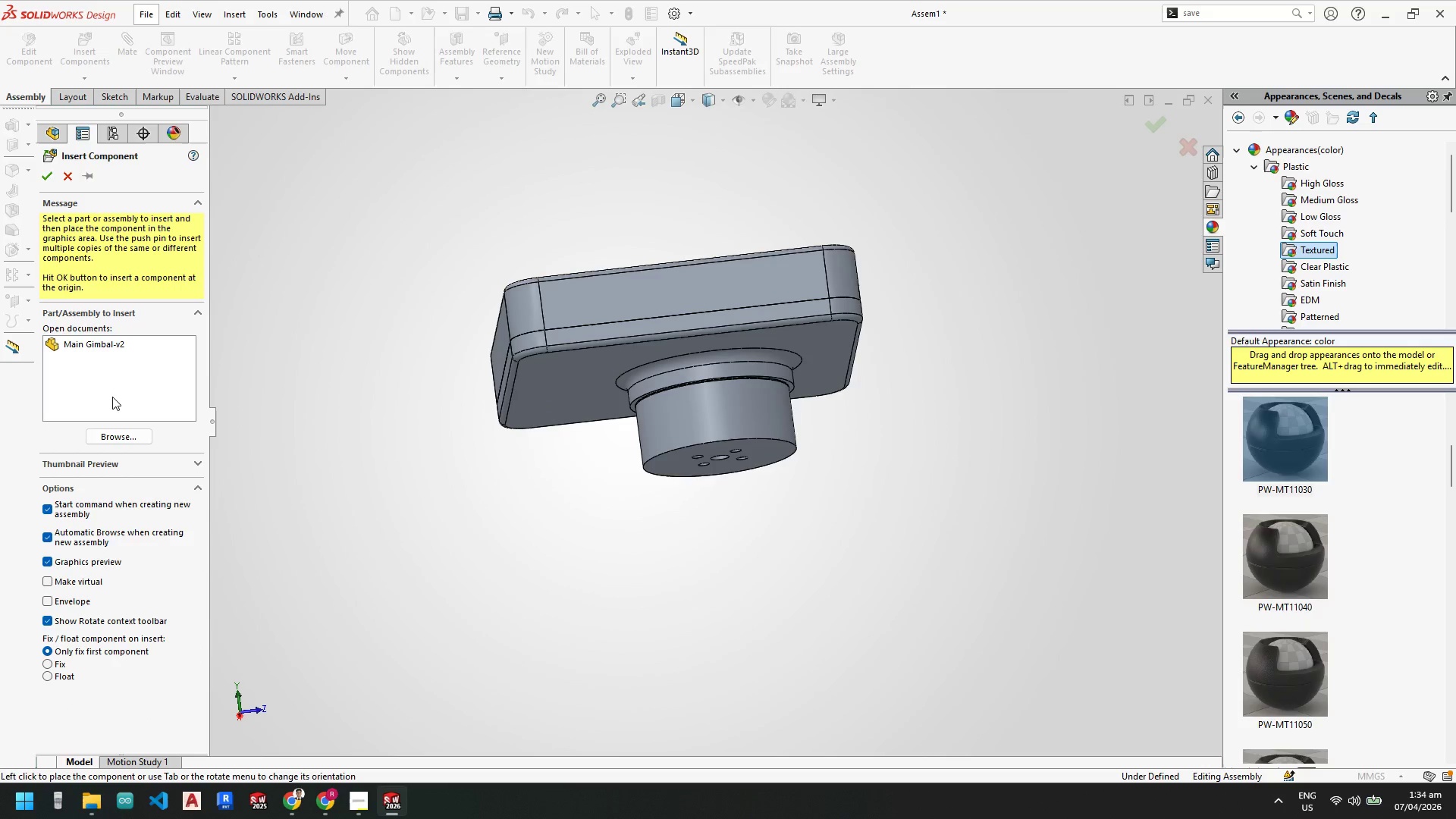 
left_click([116, 432])
 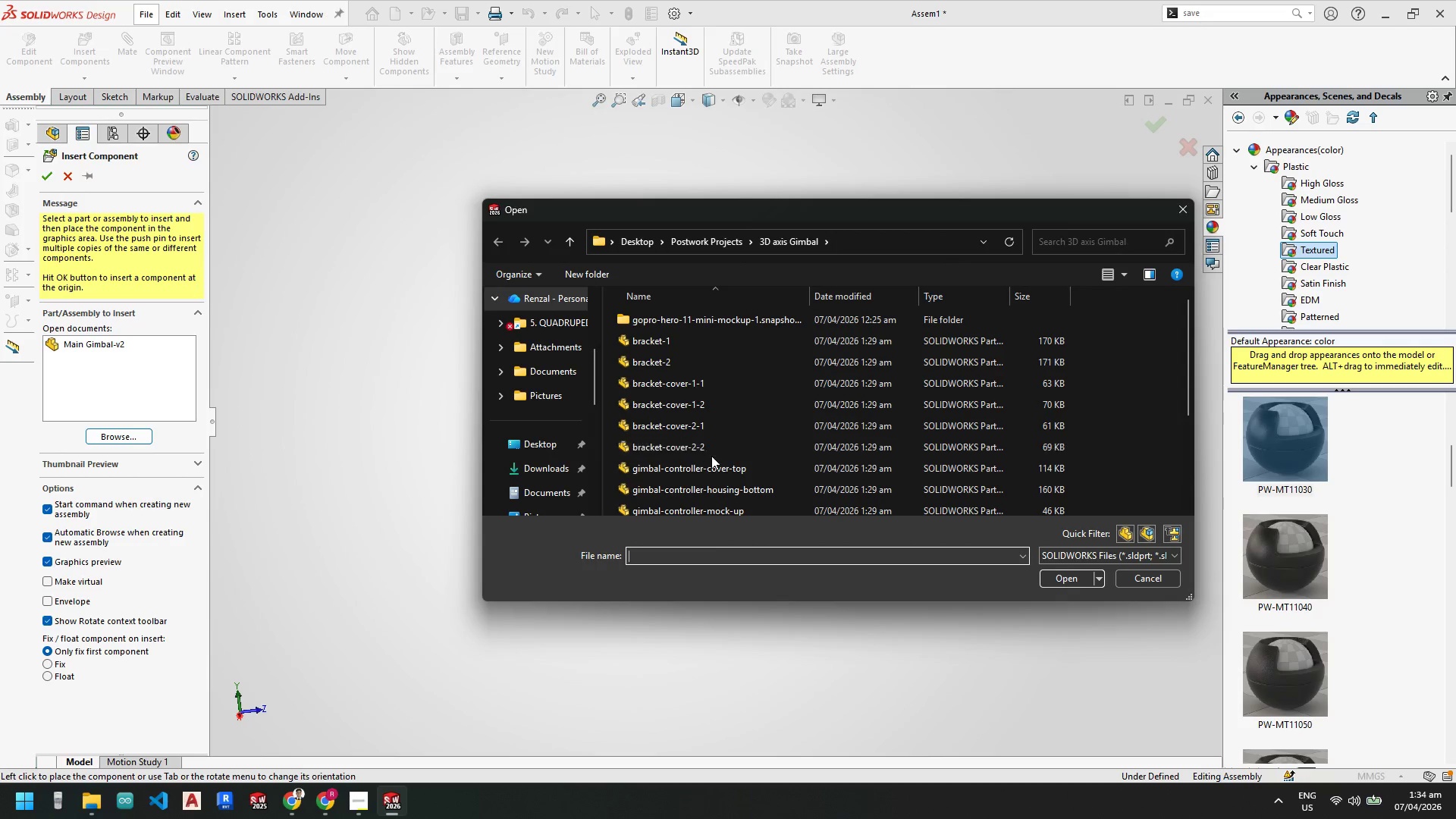 
scroll: coordinate [701, 479], scroll_direction: down, amount: 3.0
 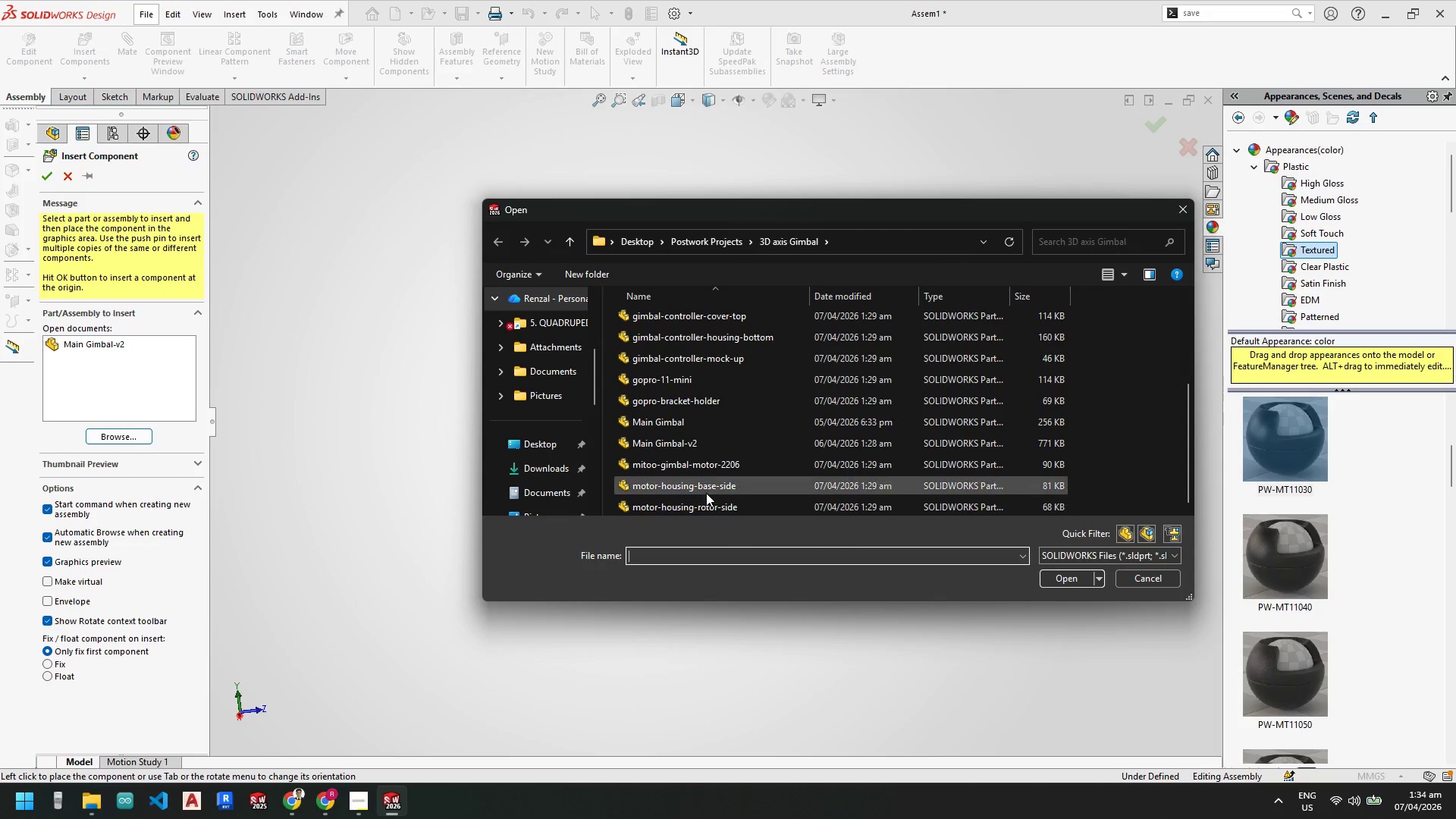 
left_click([707, 485])
 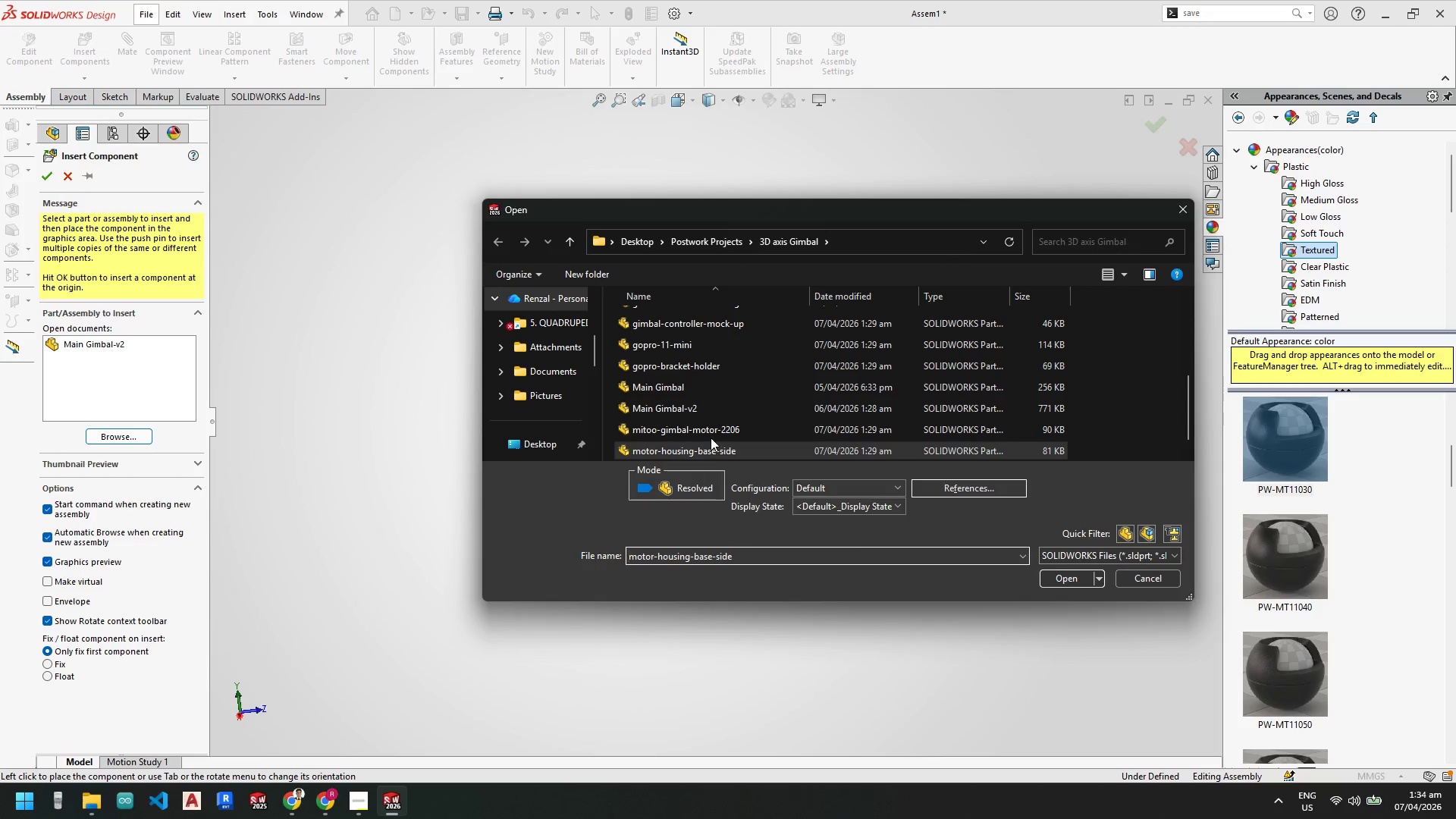 
scroll: coordinate [711, 428], scroll_direction: down, amount: 2.0
 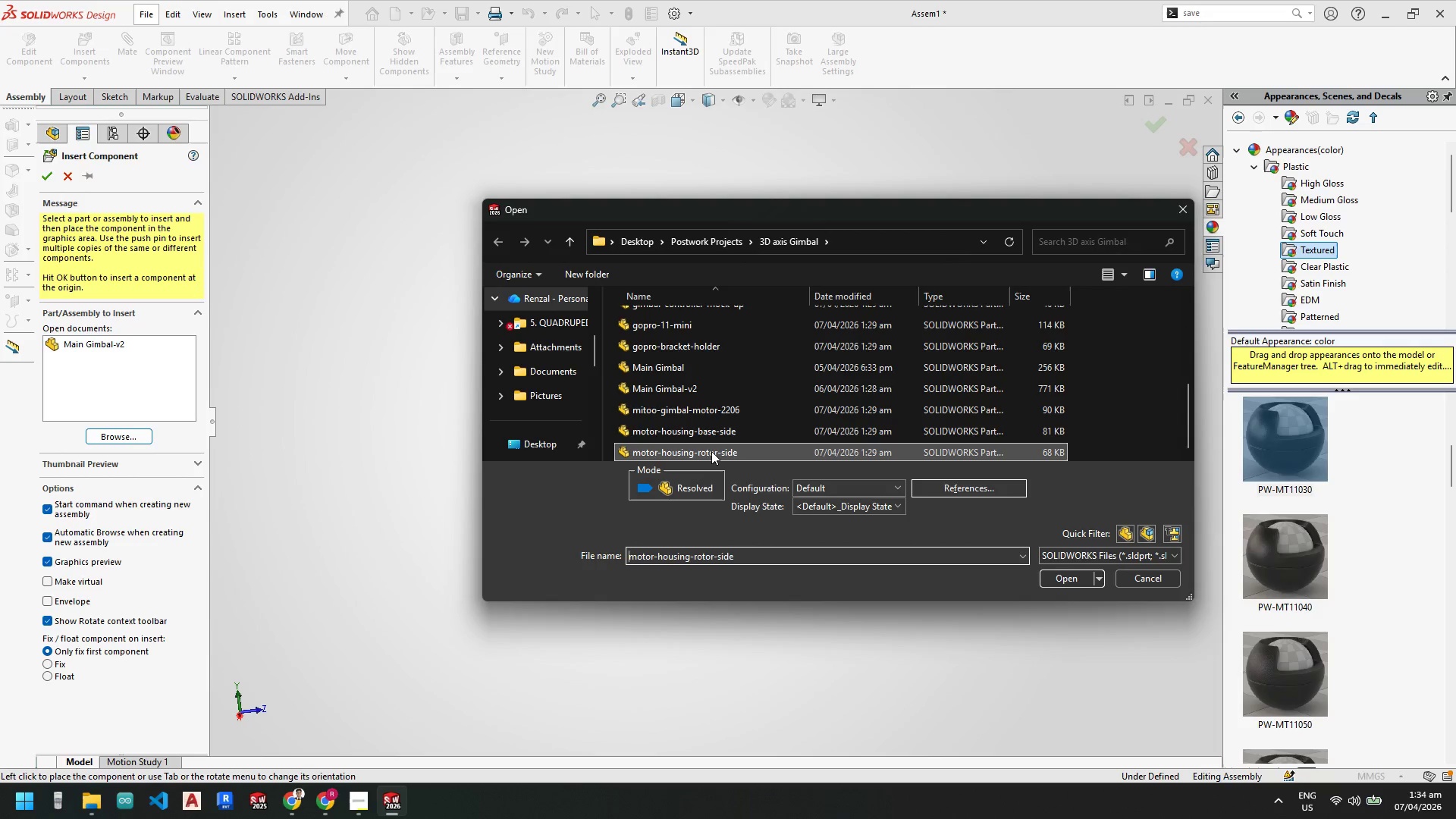 
double_click([711, 451])
 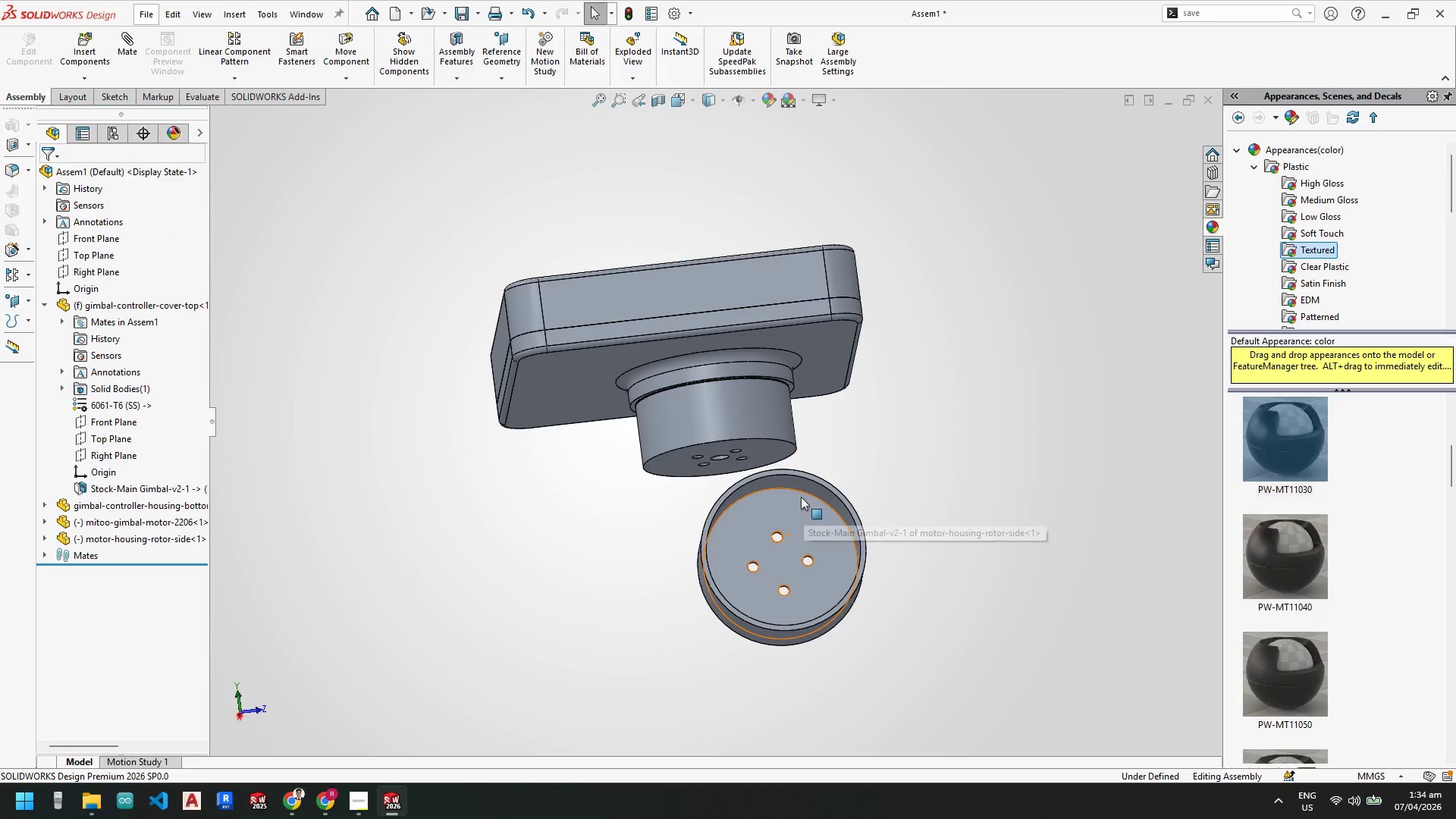 
left_click([802, 491])
 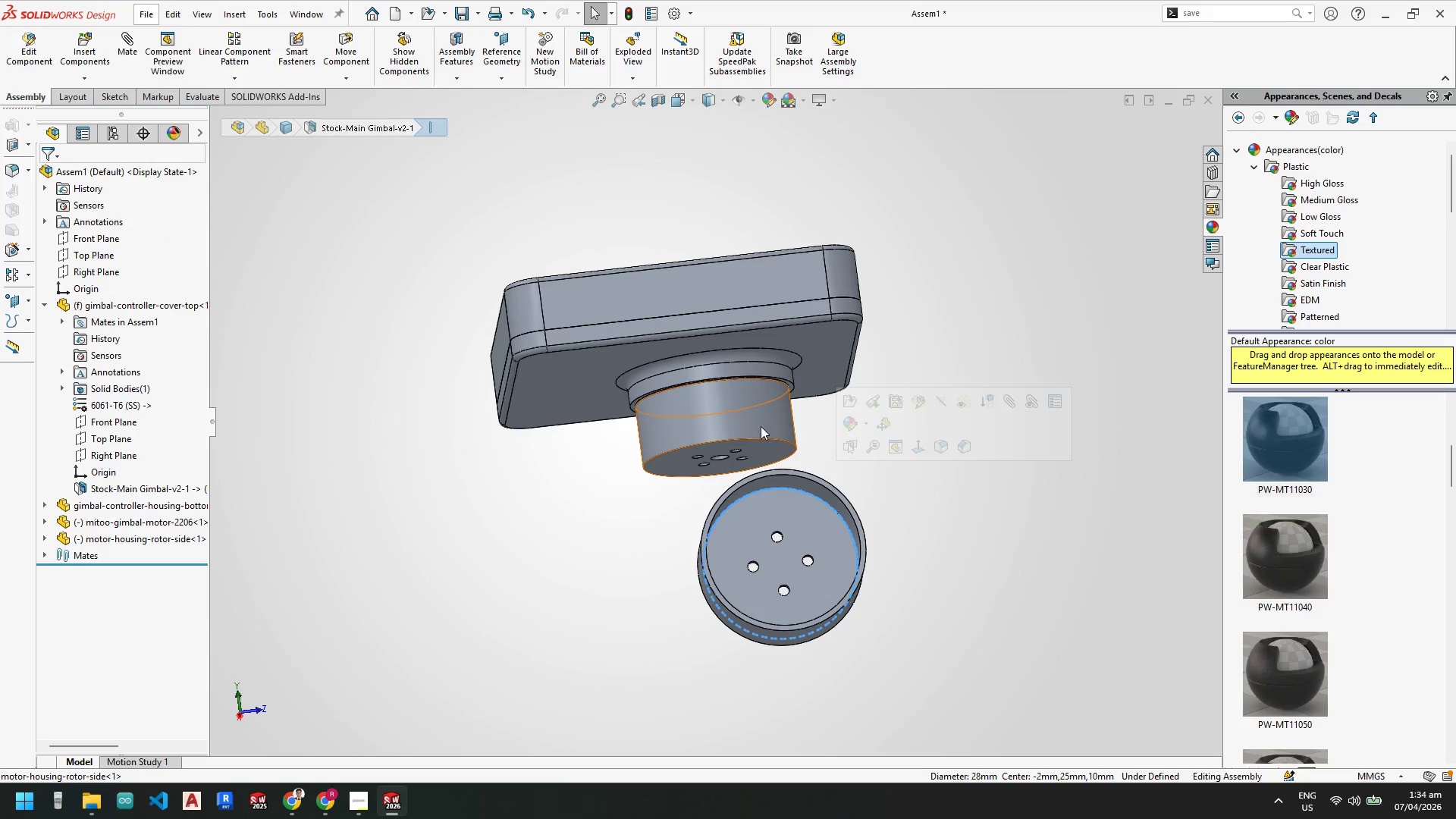 
hold_key(key=ControlLeft, duration=0.7)
left_click([767, 440])
 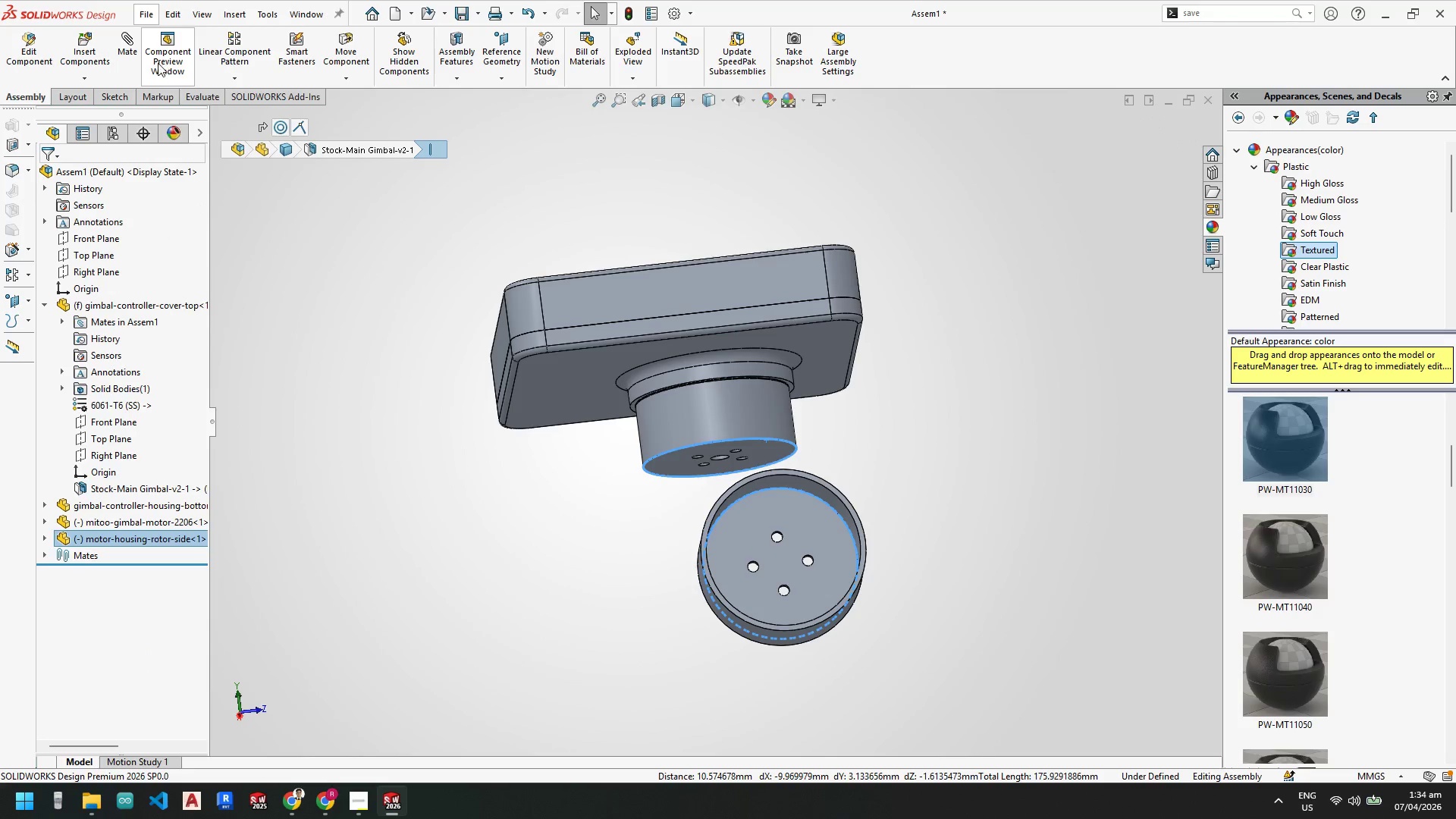 
left_click([127, 55])
 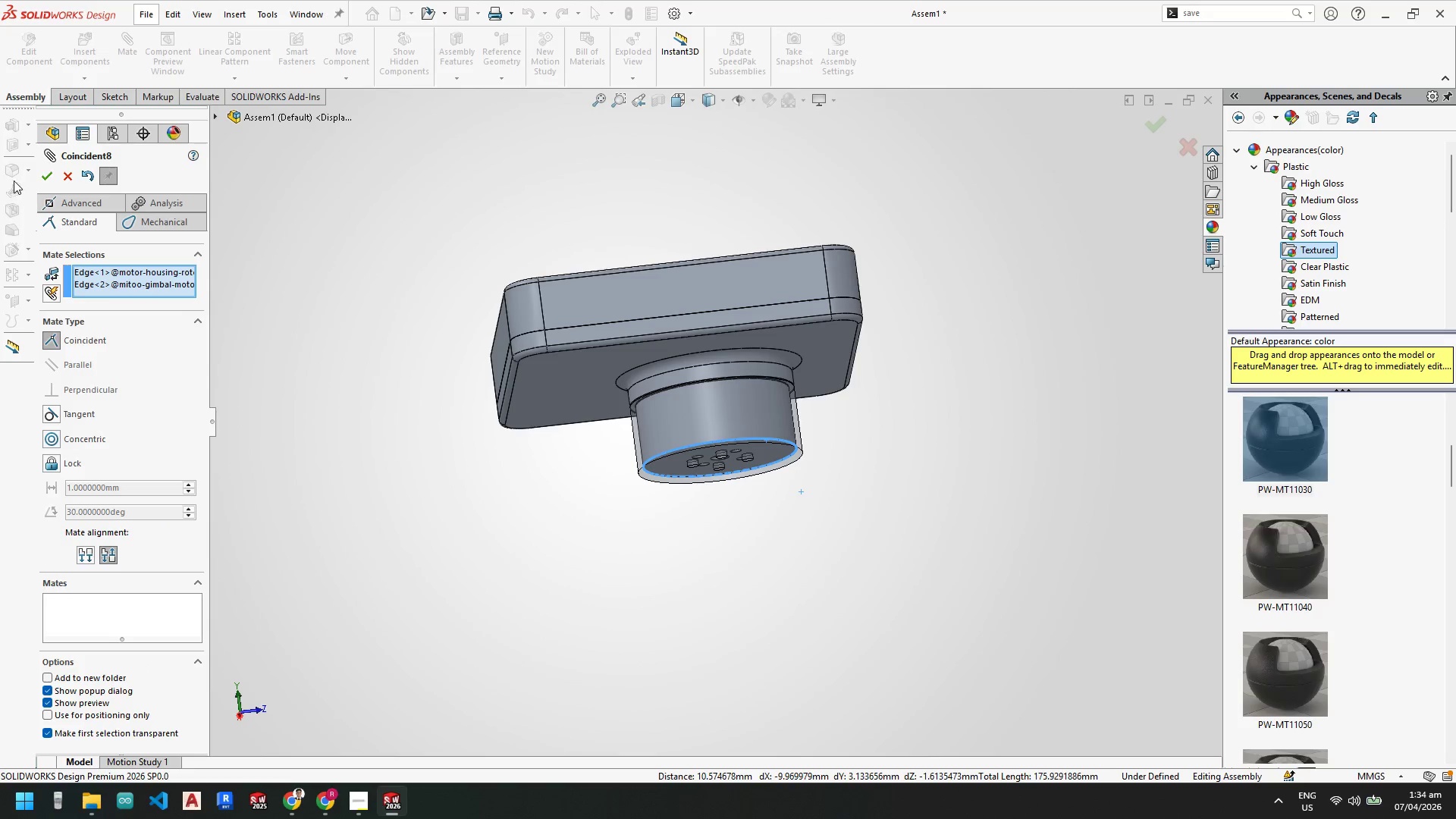 
left_click([41, 176])
 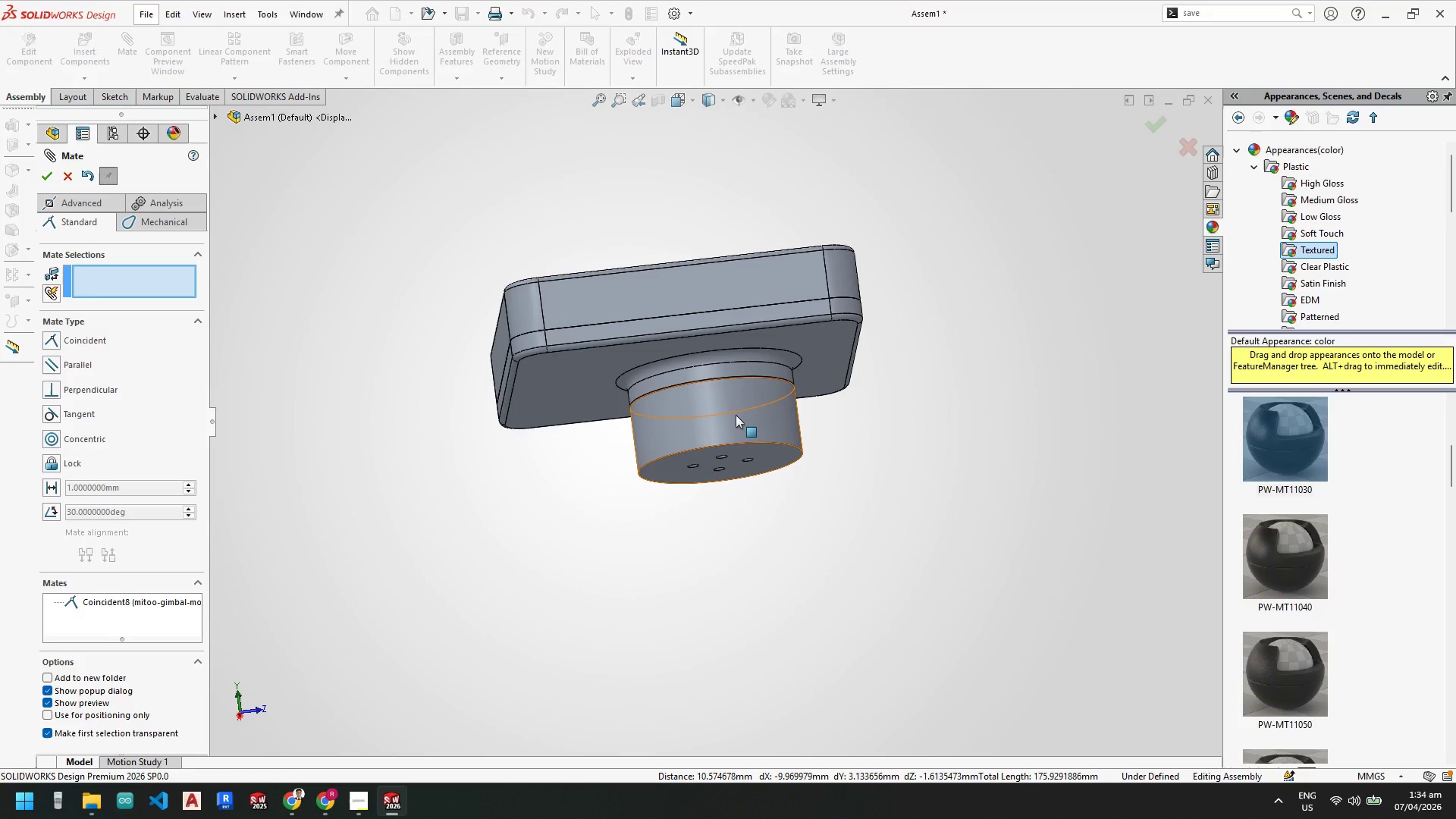 
left_click_drag(start_coordinate=[736, 415], to_coordinate=[521, 427])
 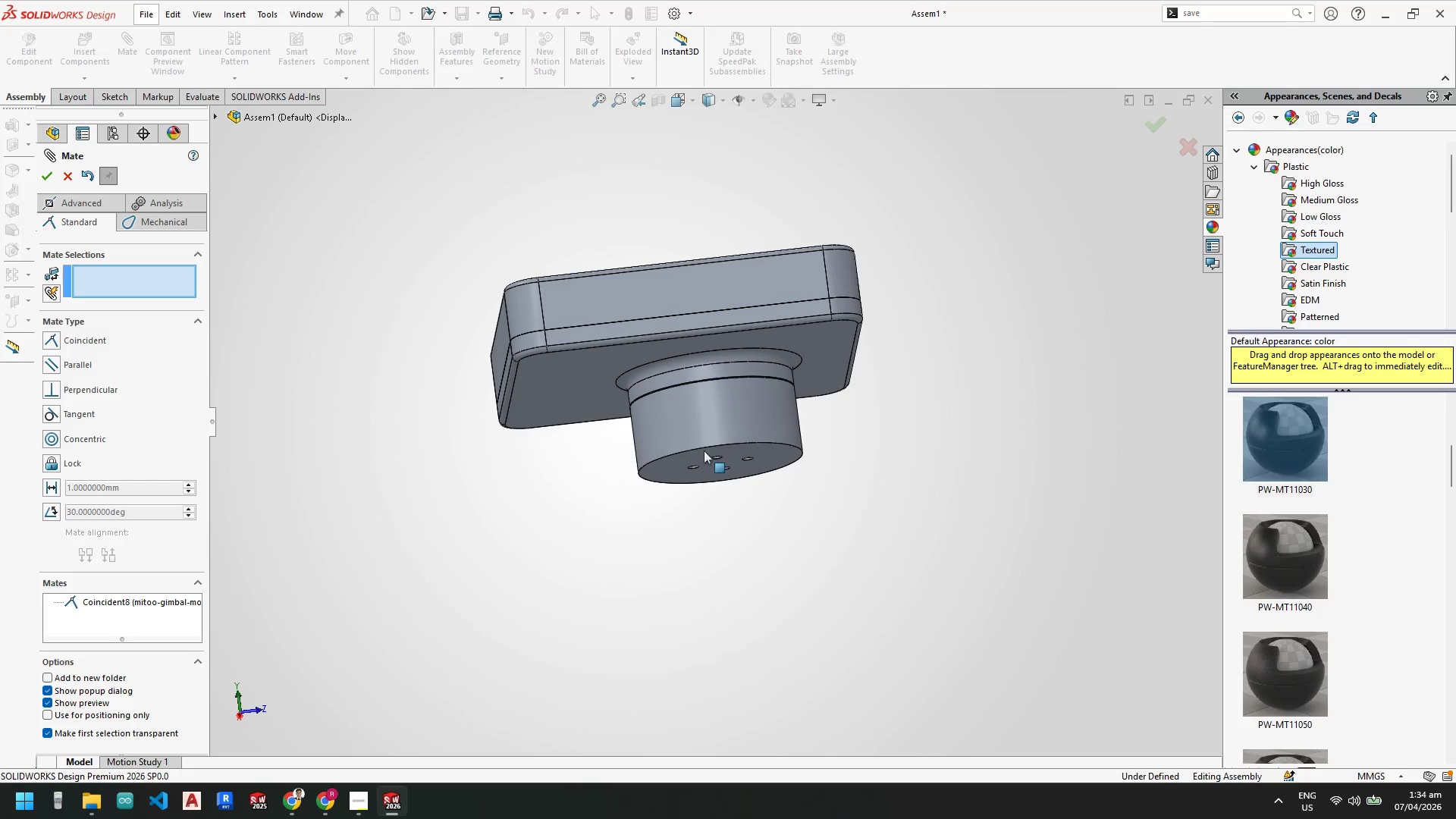 
scroll: coordinate [659, 461], scroll_direction: down, amount: 2.0
 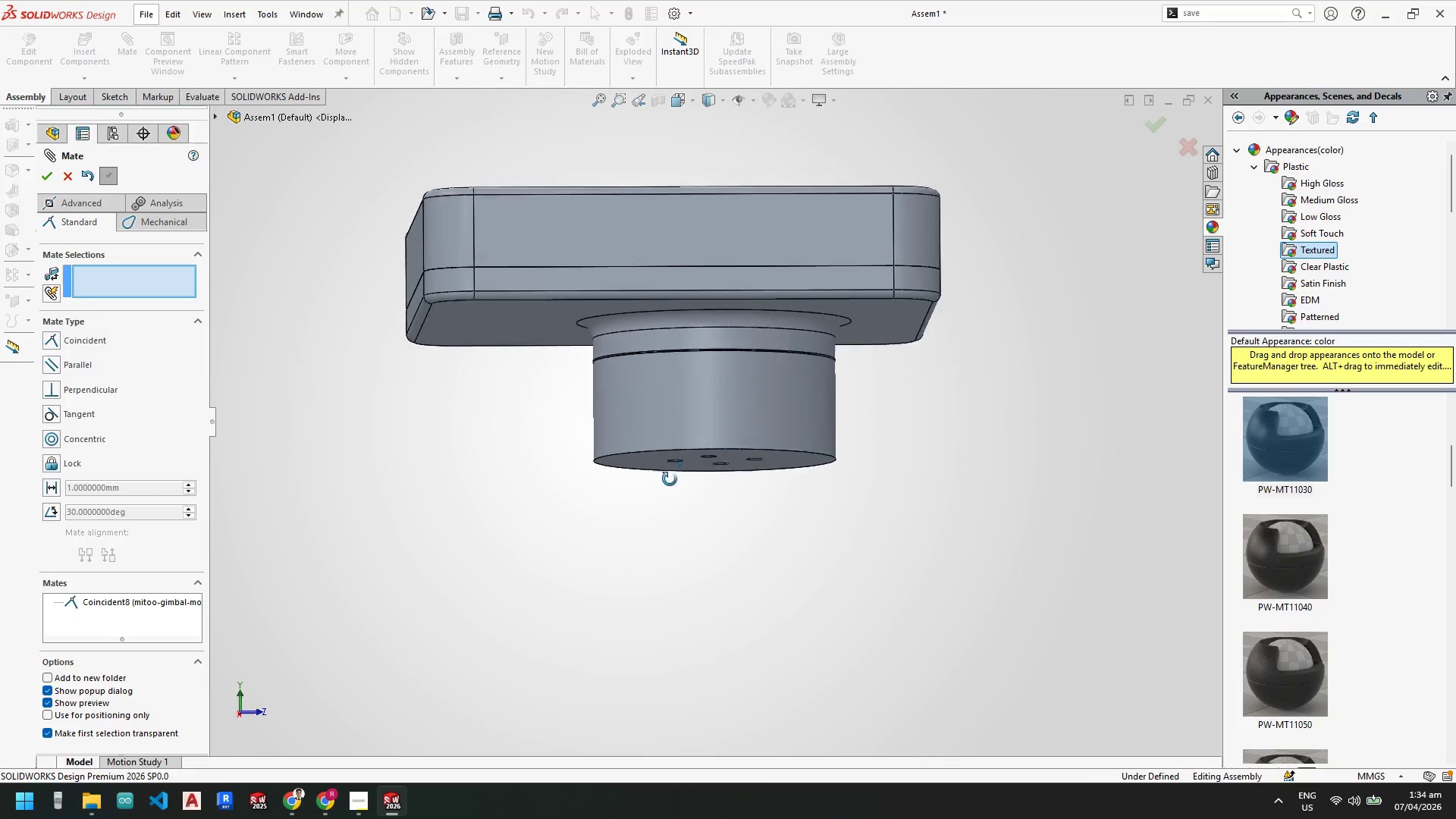 
wait(5.33)
 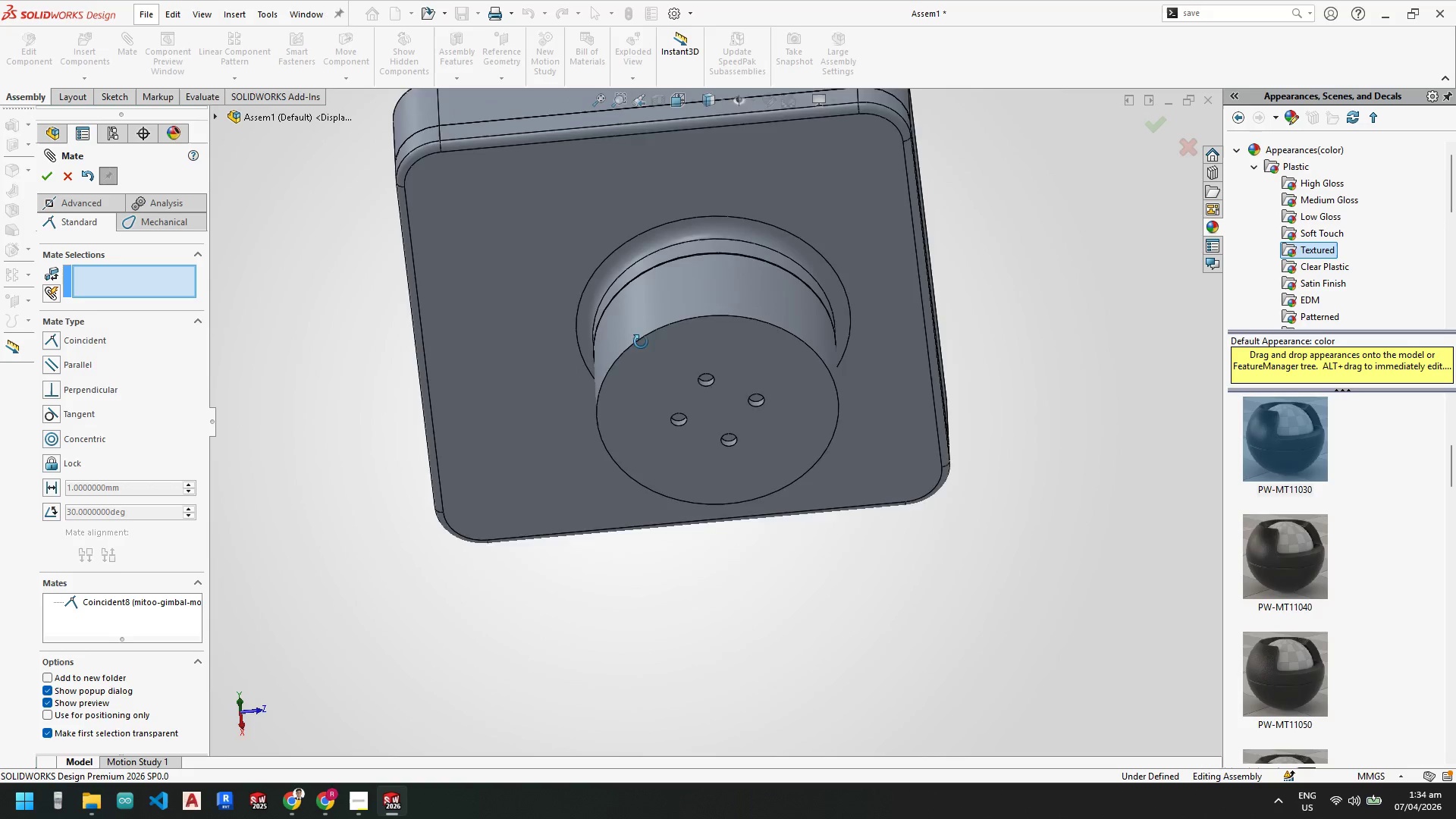 
left_click([46, 175])
 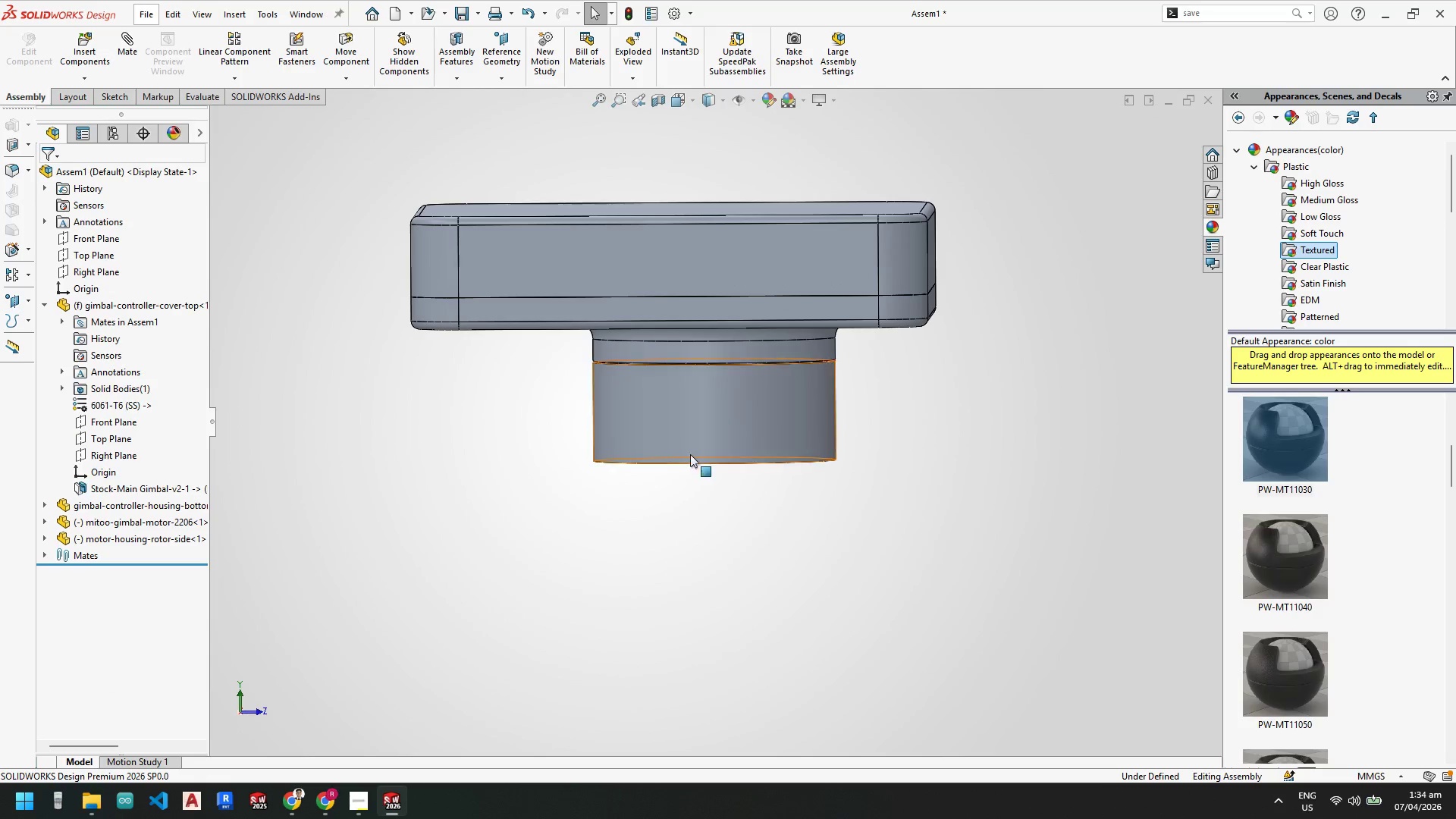 
scroll: coordinate [714, 464], scroll_direction: up, amount: 2.0
 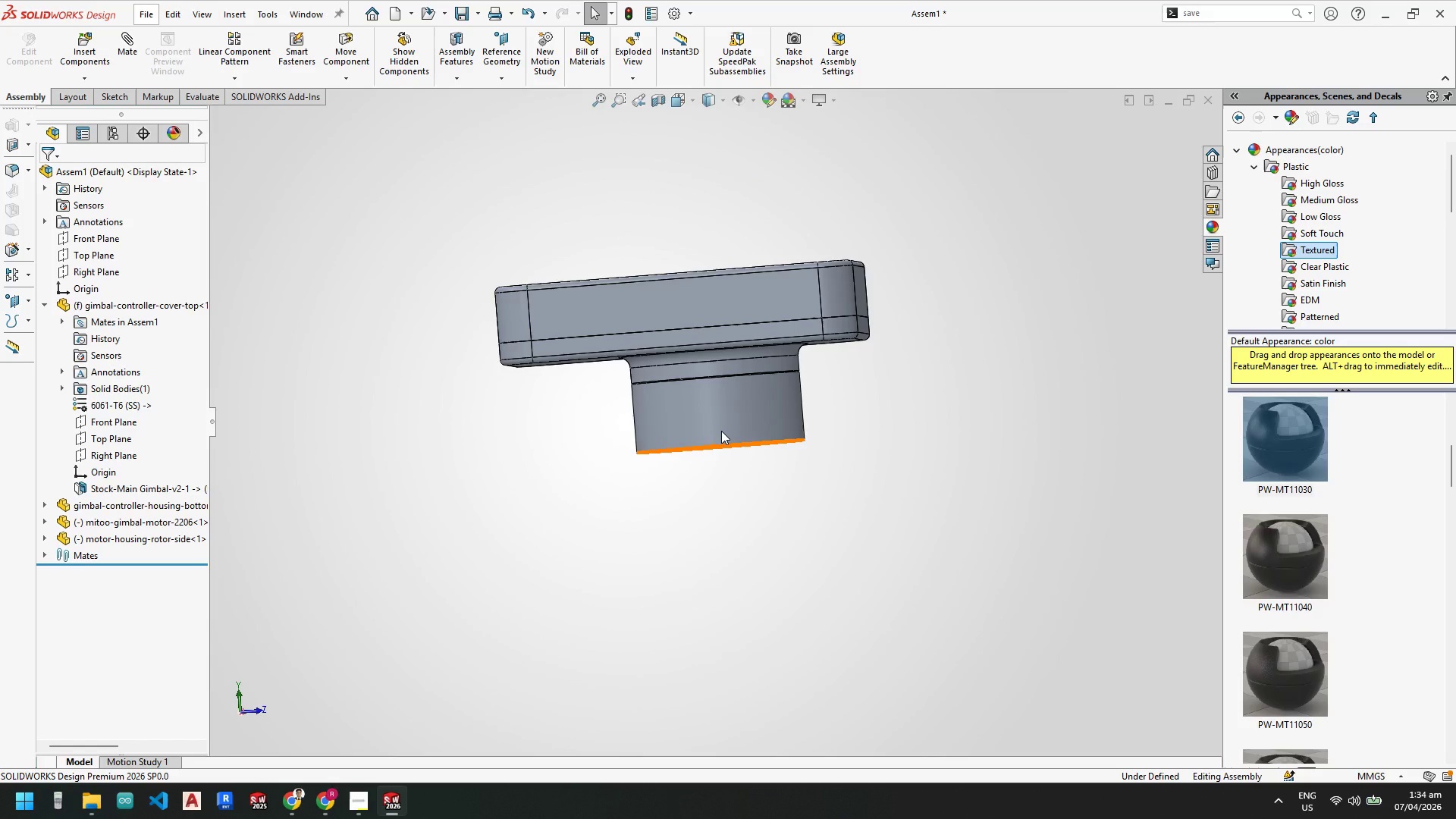 
wait(7.06)
 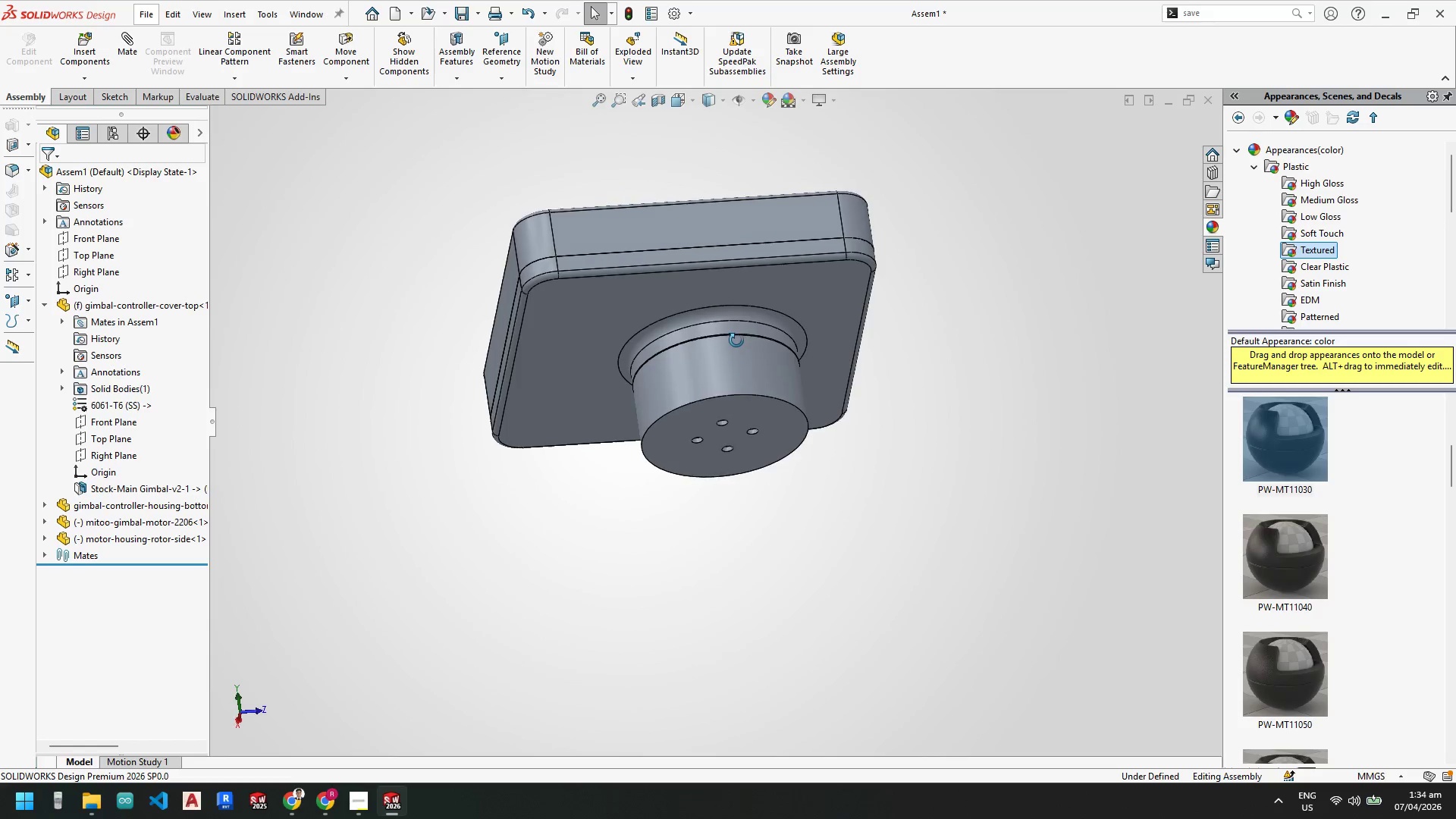 
scroll: coordinate [718, 416], scroll_direction: down, amount: 5.0
 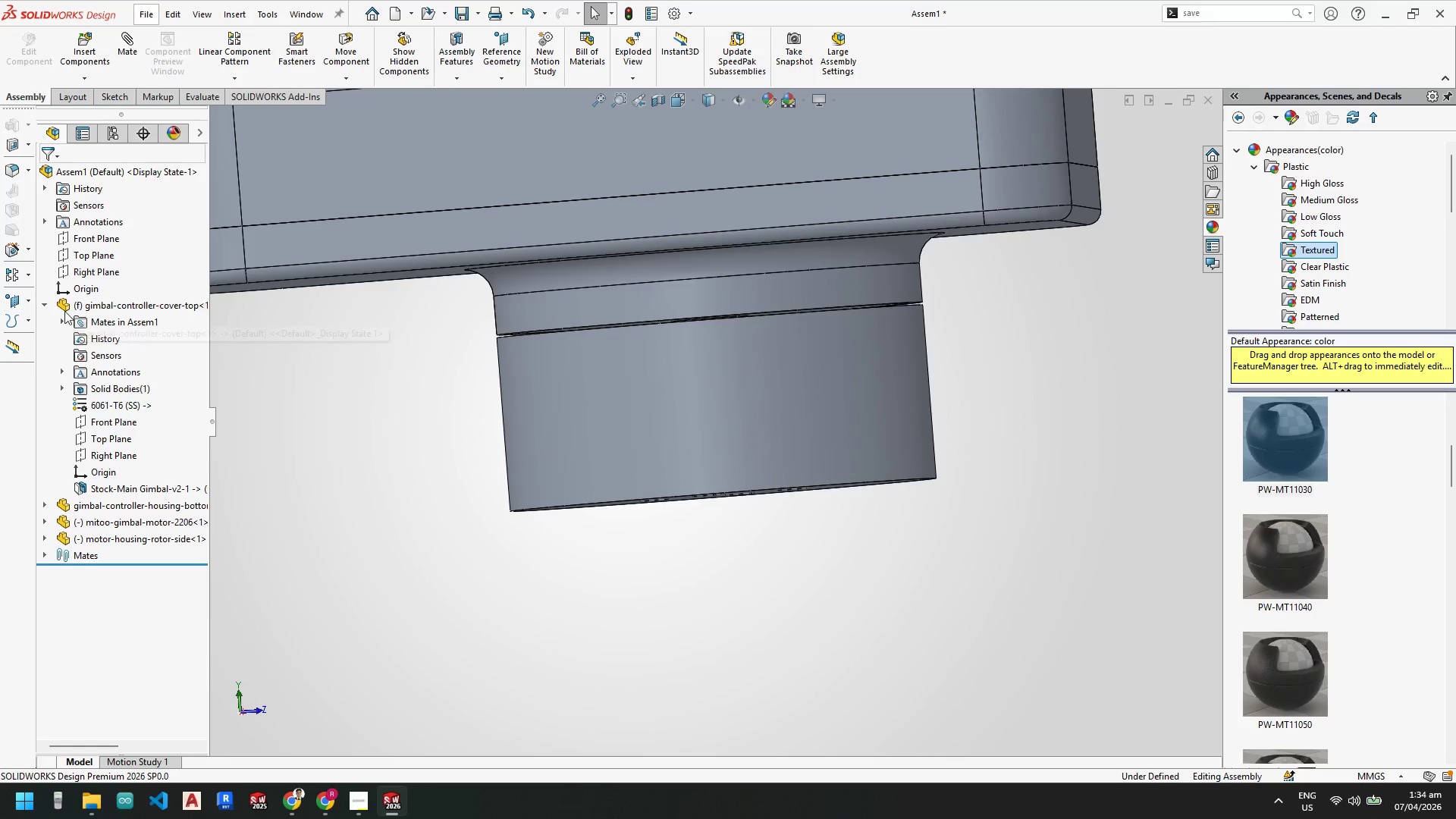 
left_click([45, 306])
 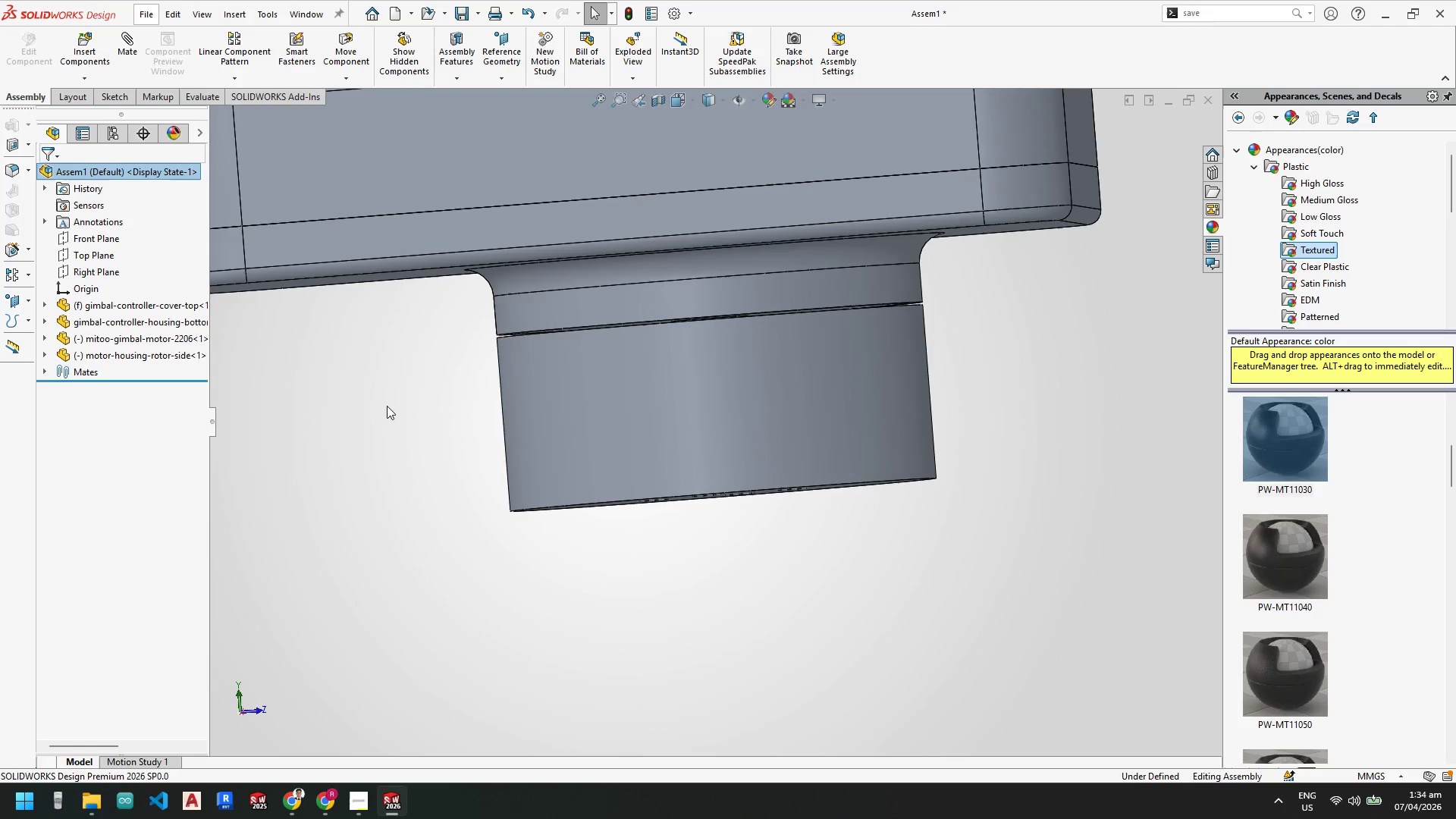 
scroll: coordinate [497, 420], scroll_direction: up, amount: 5.0
 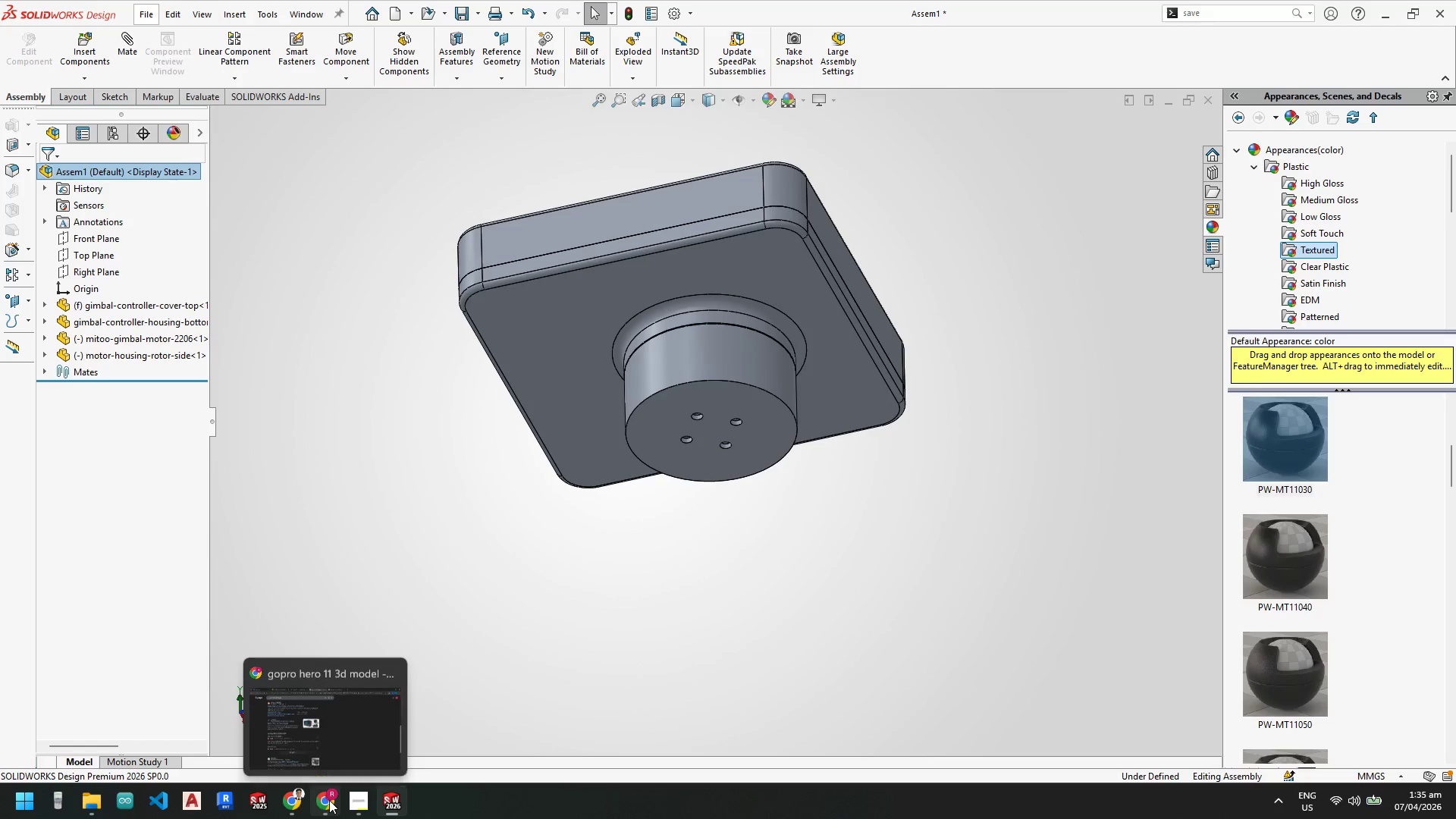 
wait(5.86)
 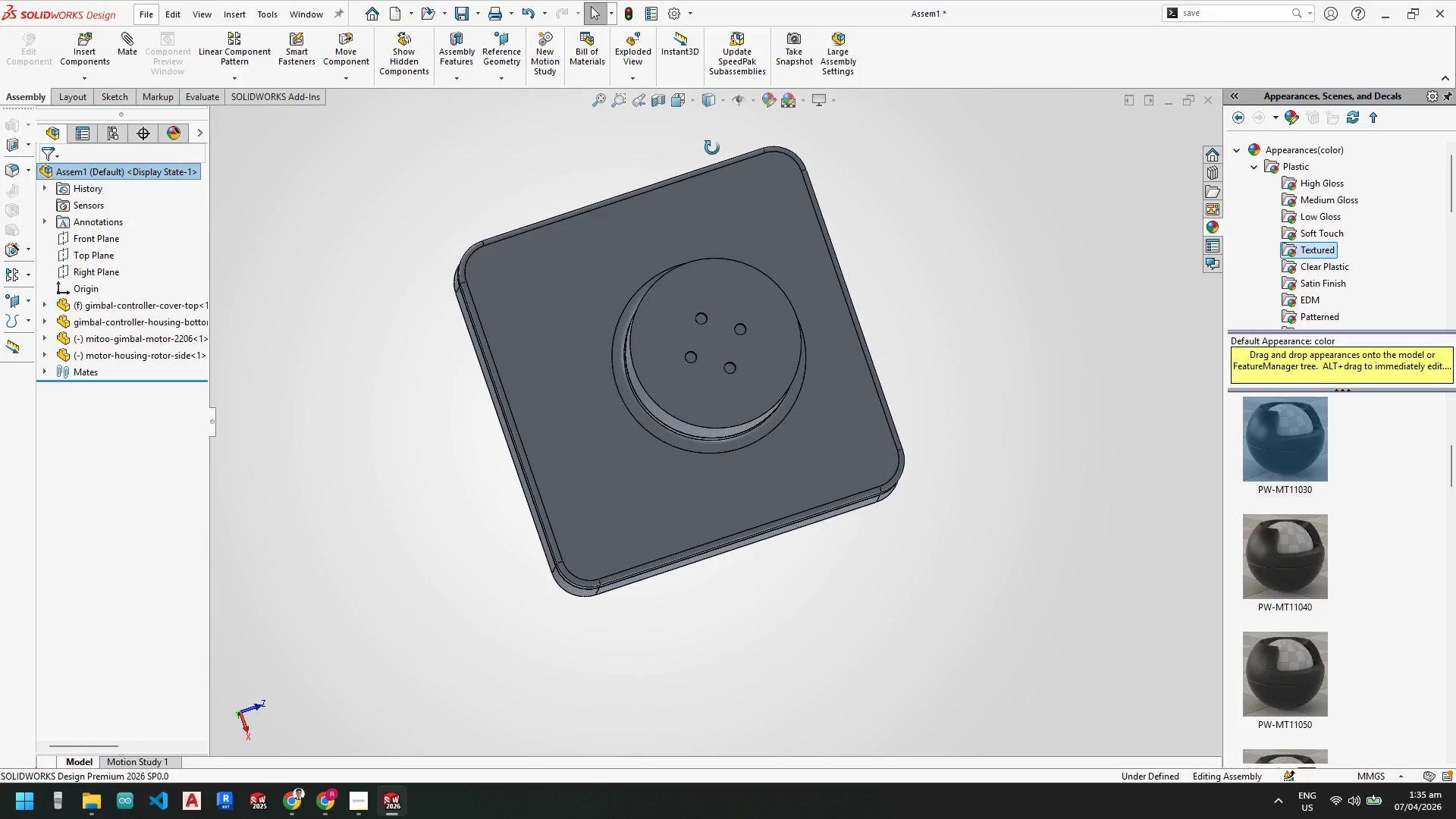 
left_click([317, 746])
 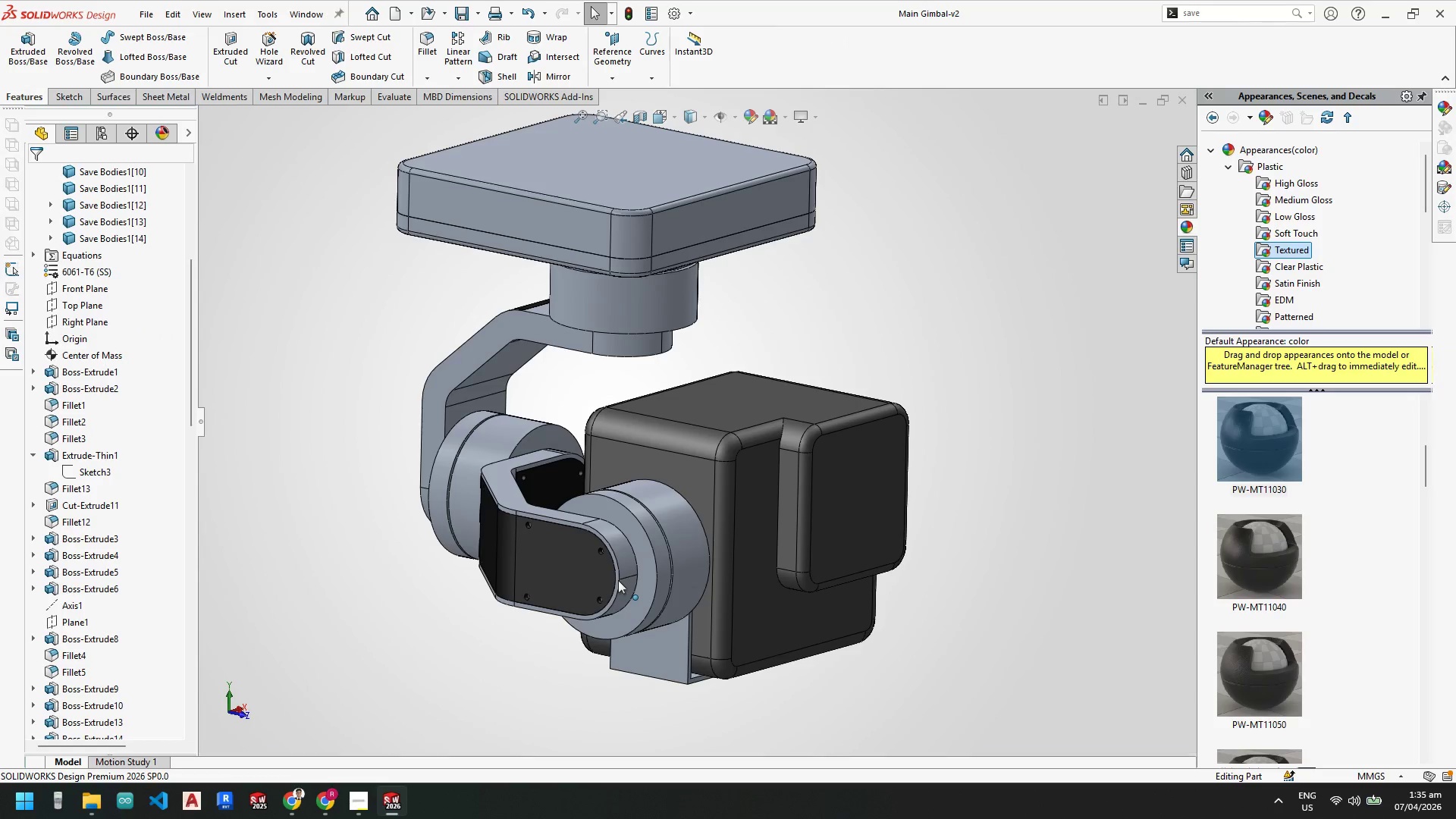 
scroll: coordinate [527, 428], scroll_direction: down, amount: 3.0
 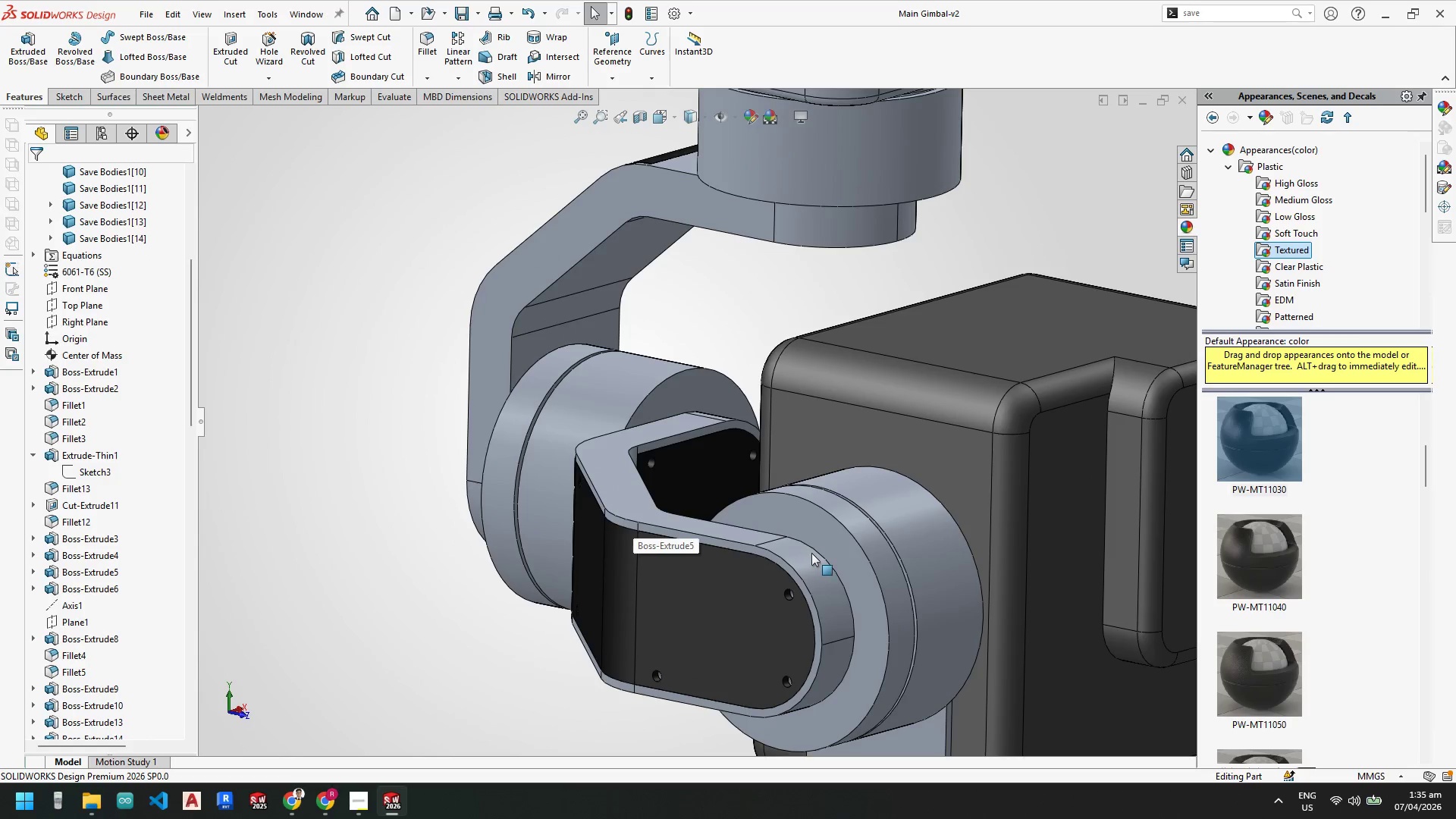 
scroll: coordinate [812, 553], scroll_direction: up, amount: 2.0
 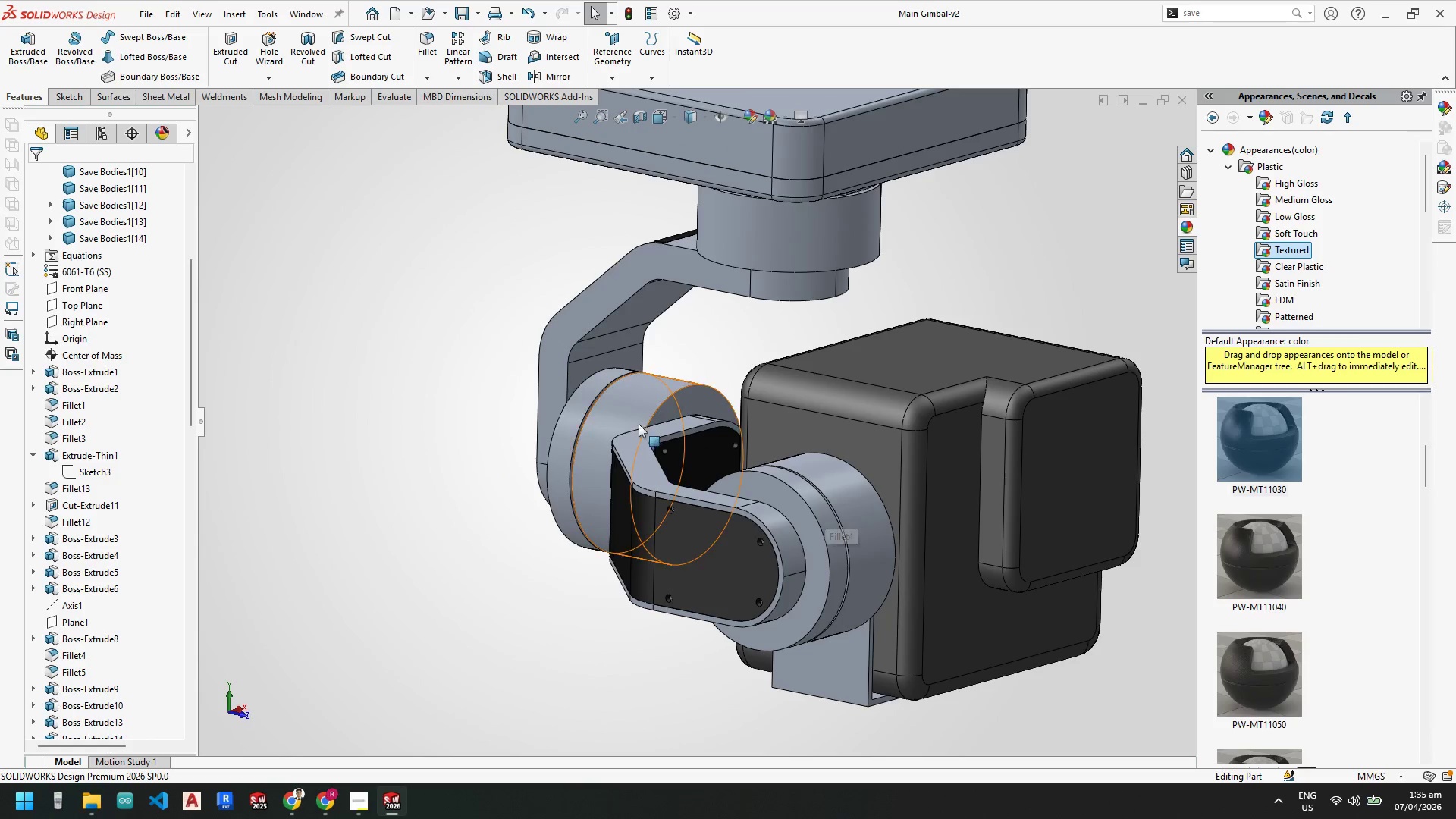 
scroll: coordinate [595, 410], scroll_direction: down, amount: 1.0
 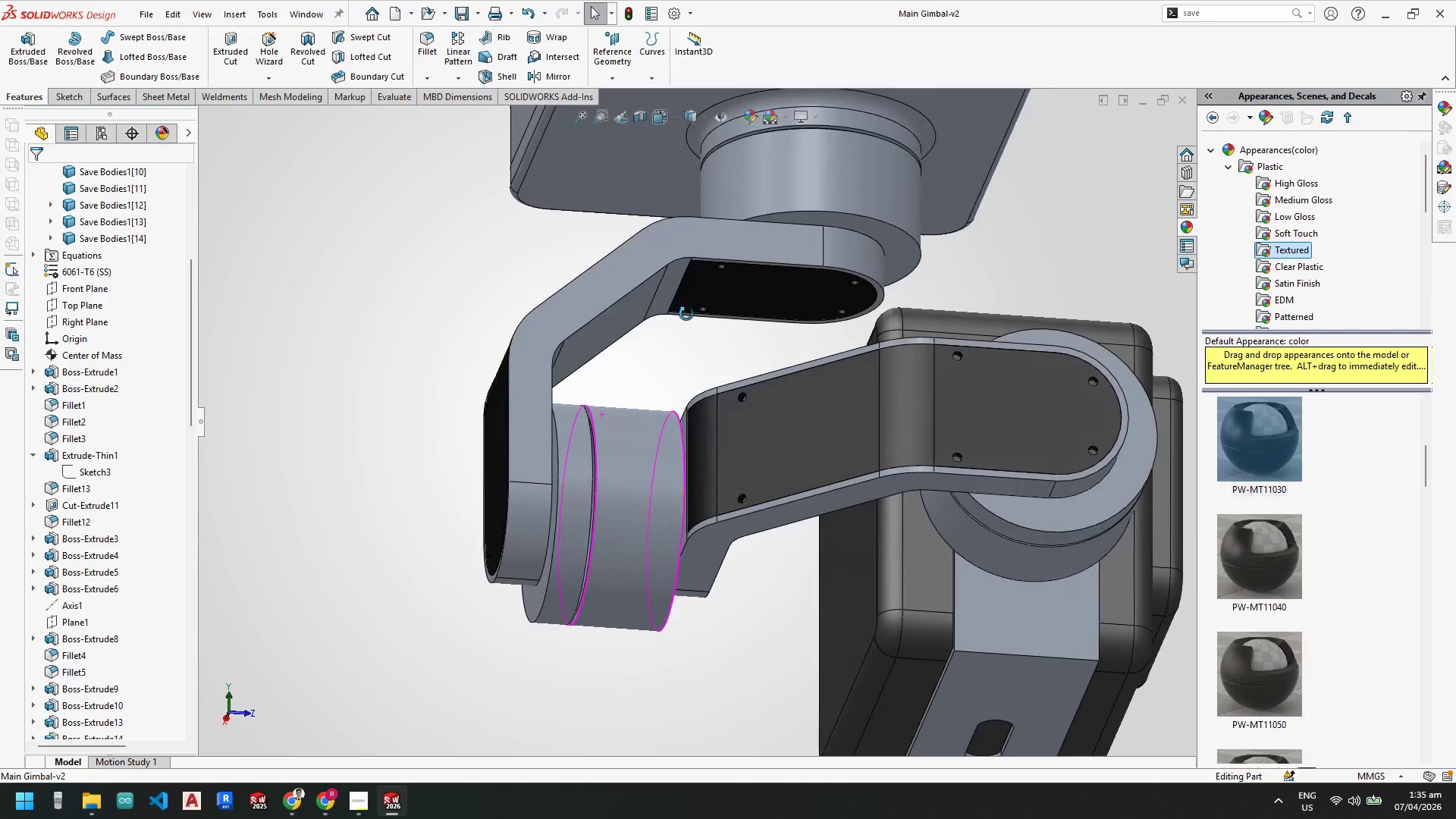 
right_click([773, 271])
 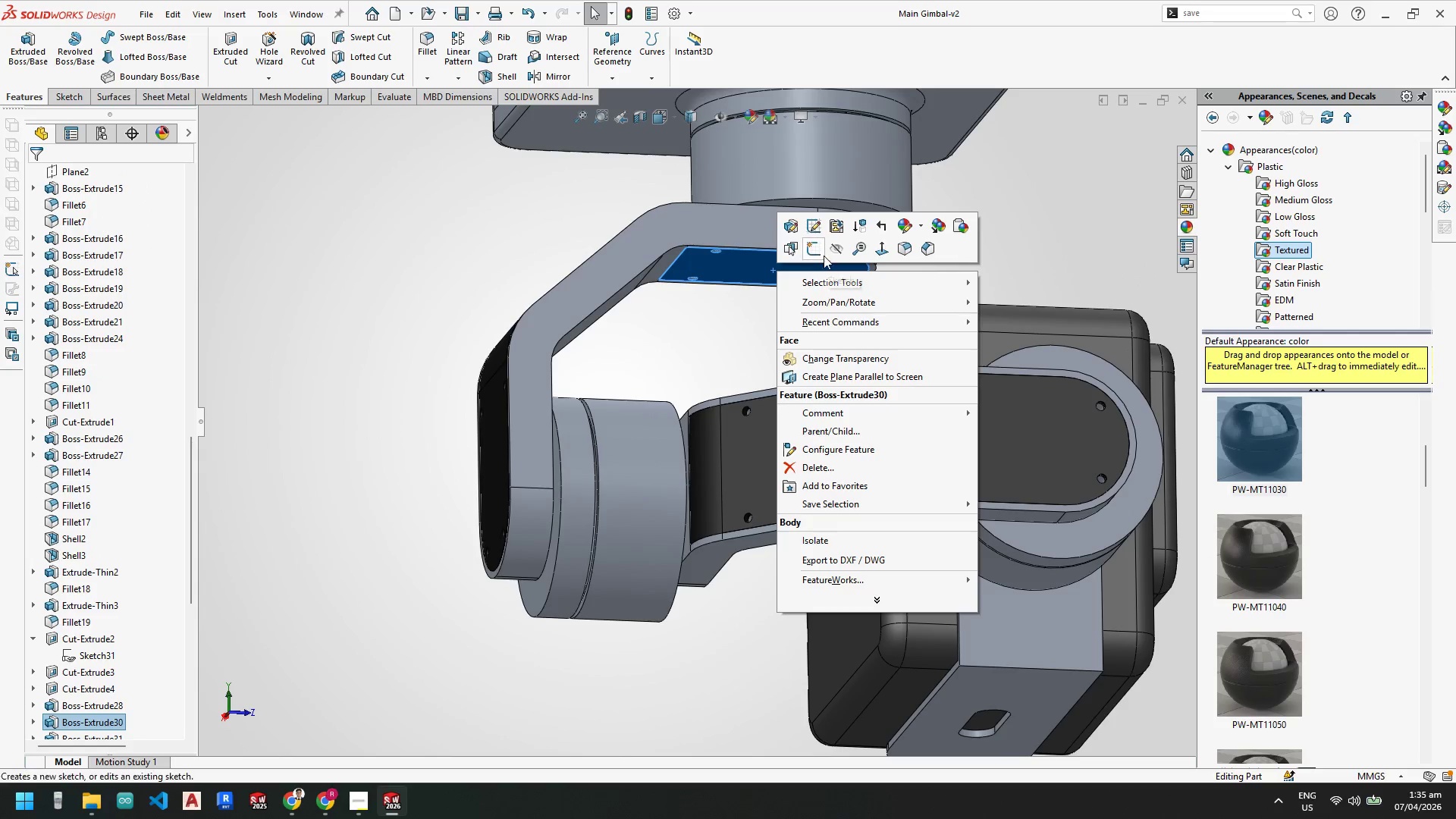 
left_click([828, 249])
 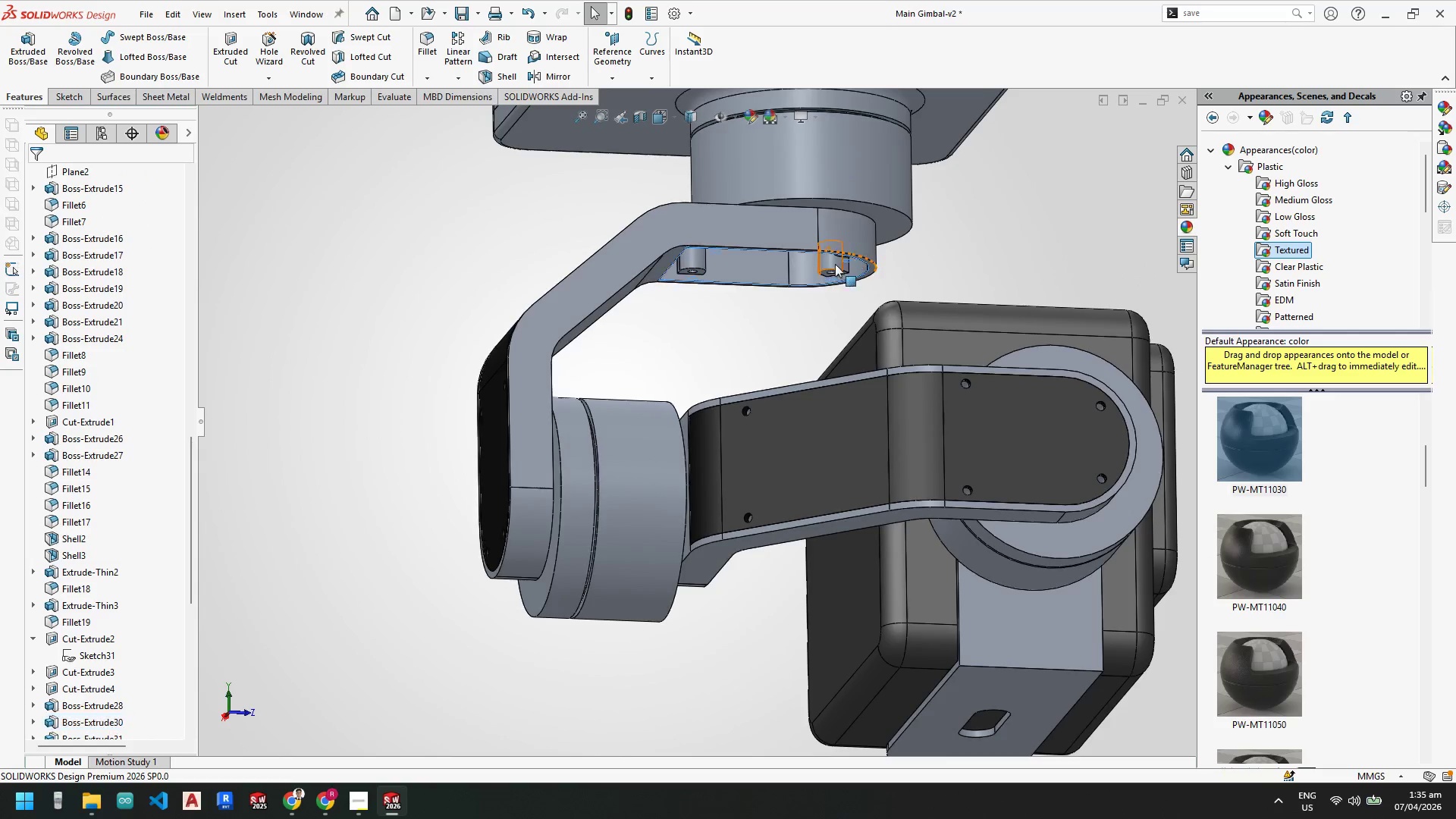 
scroll: coordinate [734, 268], scroll_direction: down, amount: 4.0
 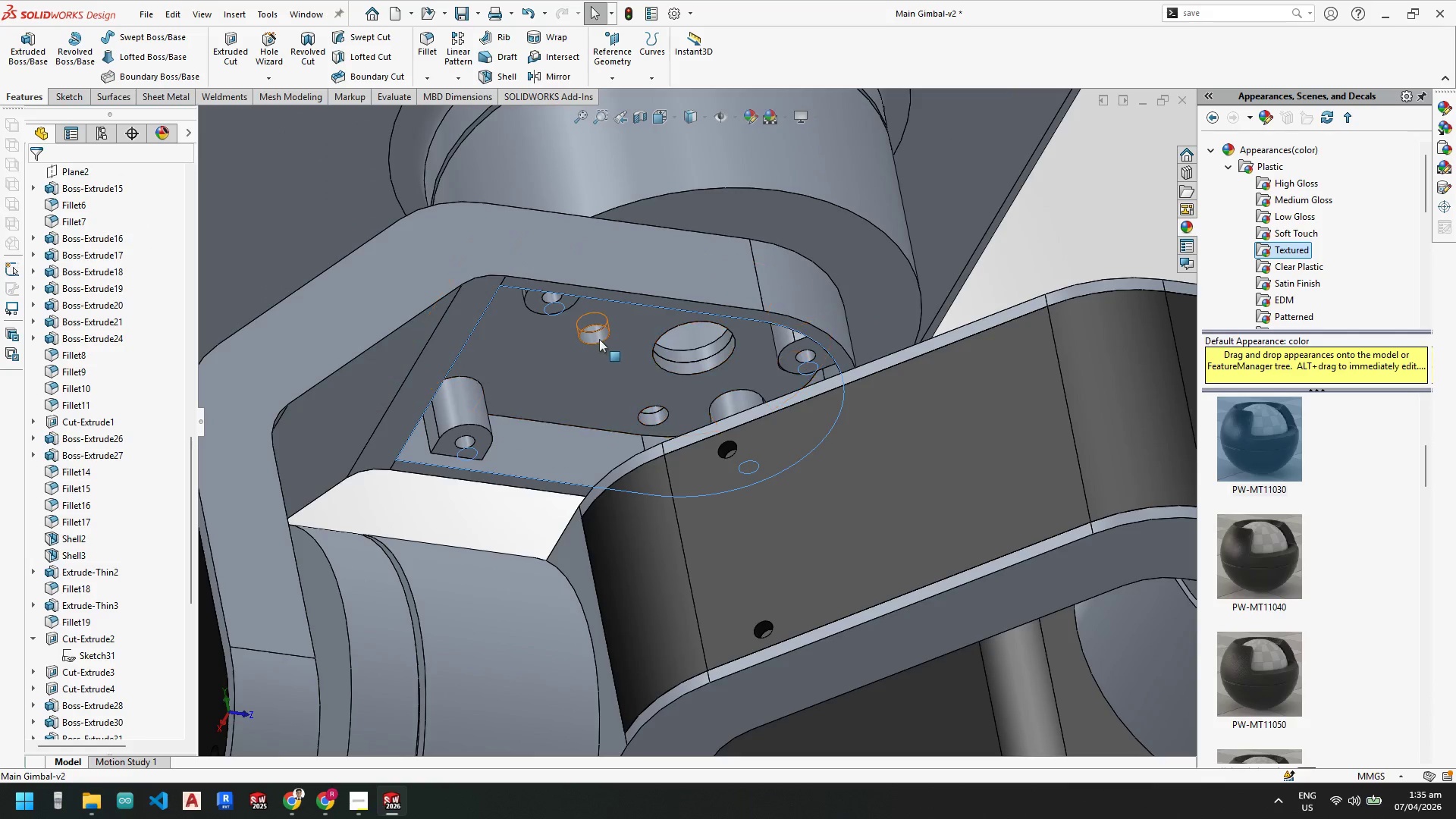 
left_click([598, 336])
 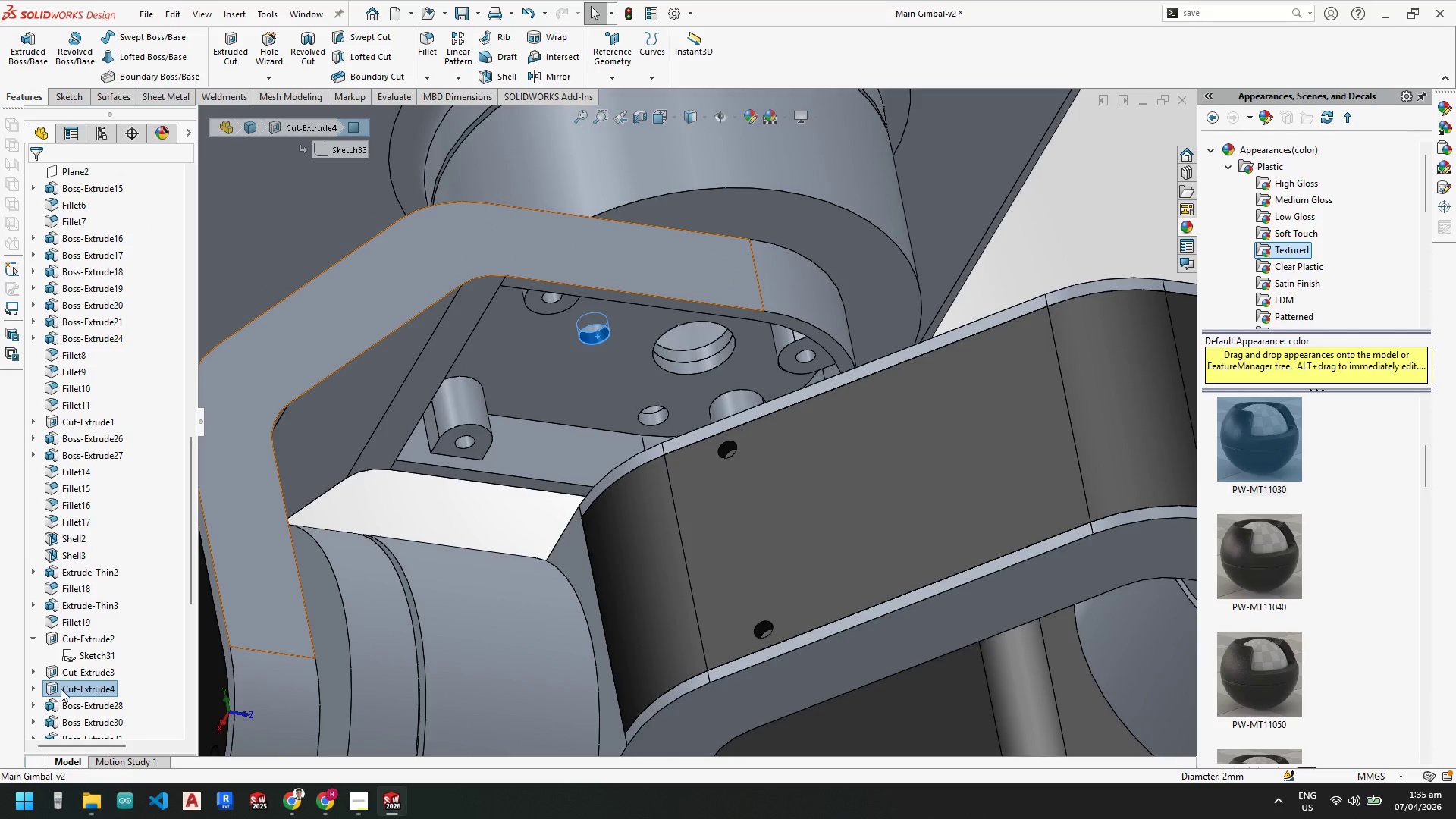 
right_click([60, 686])
 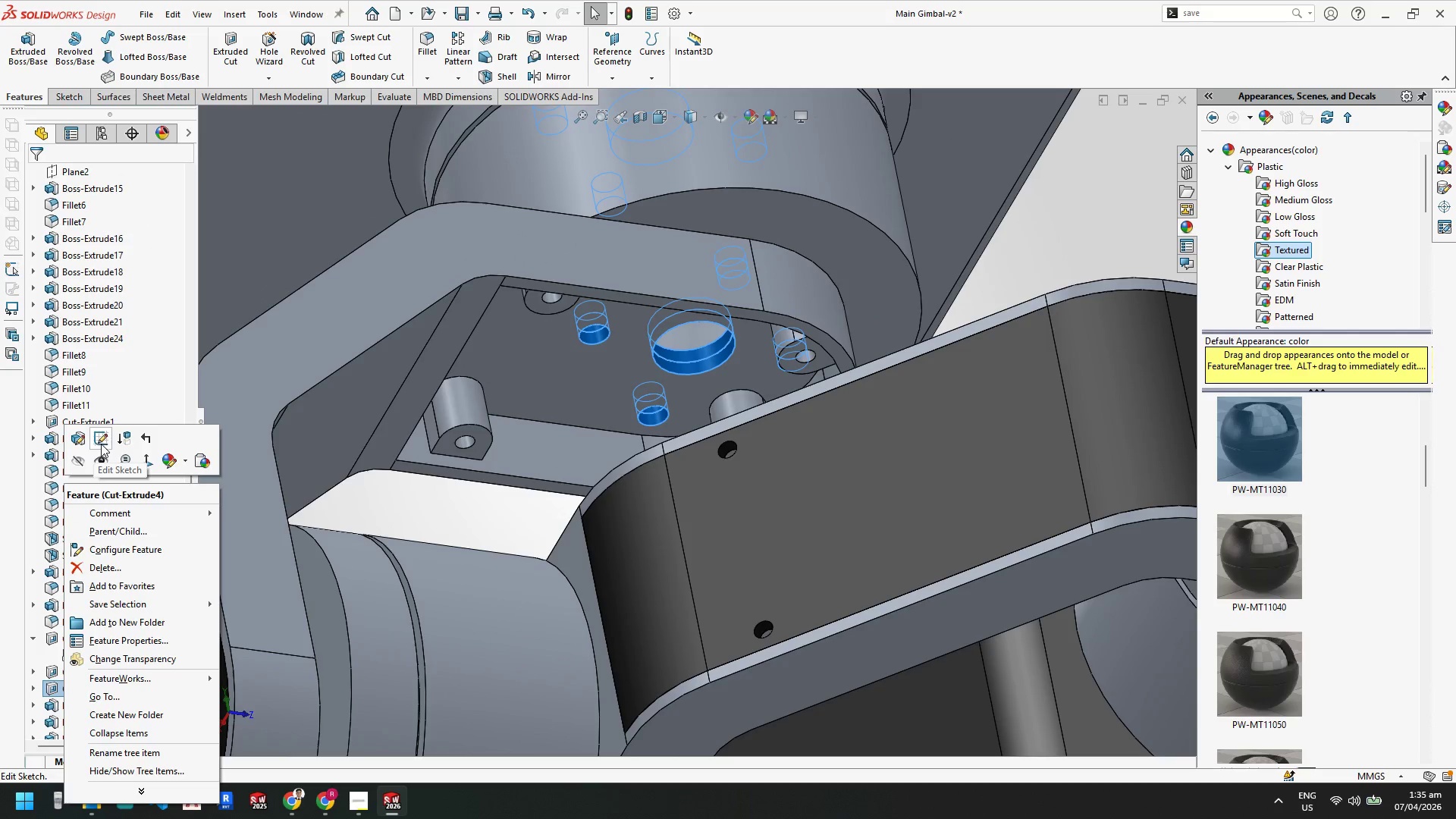 
left_click([101, 441])
 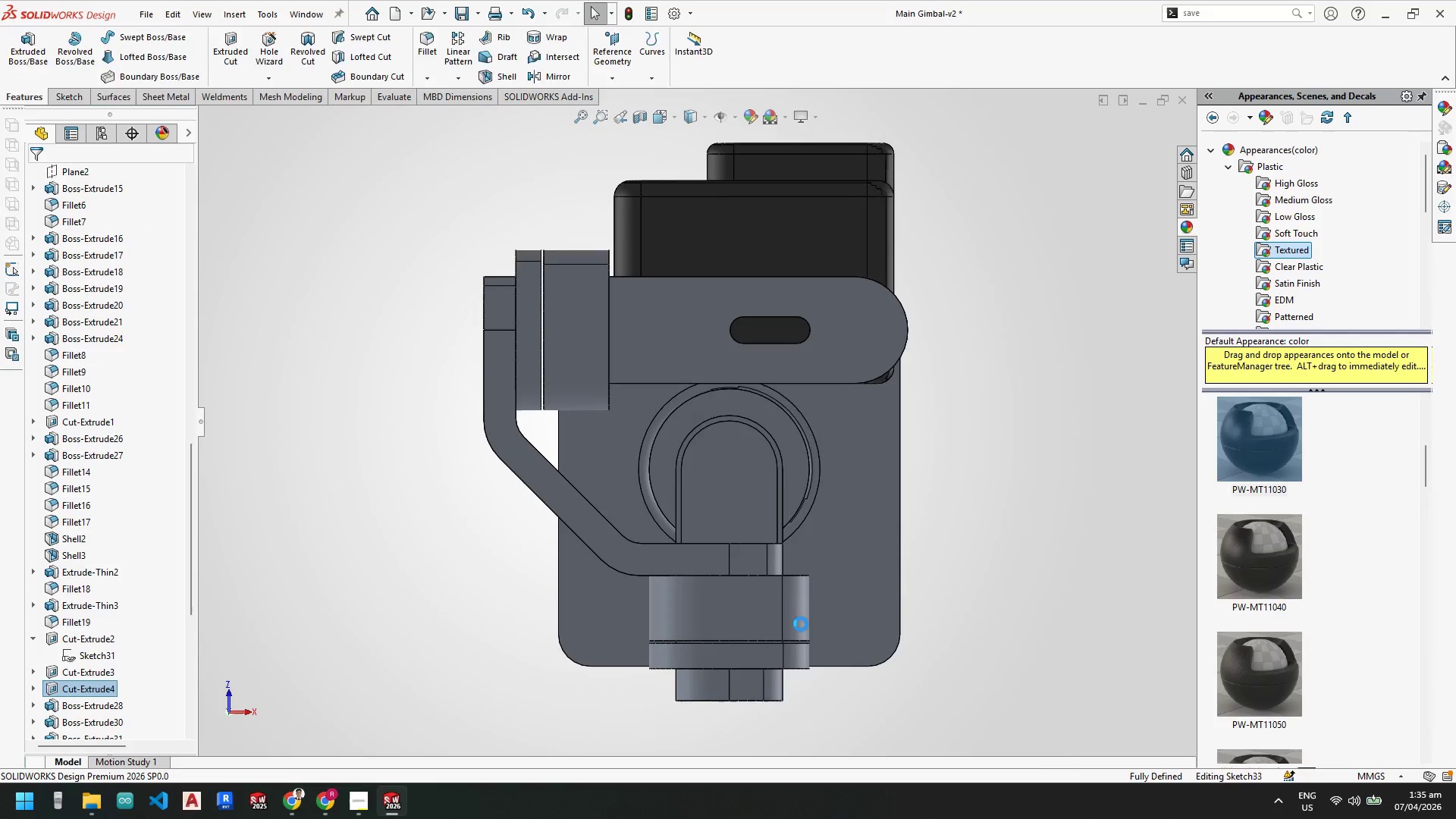 
scroll: coordinate [723, 463], scroll_direction: down, amount: 7.0
 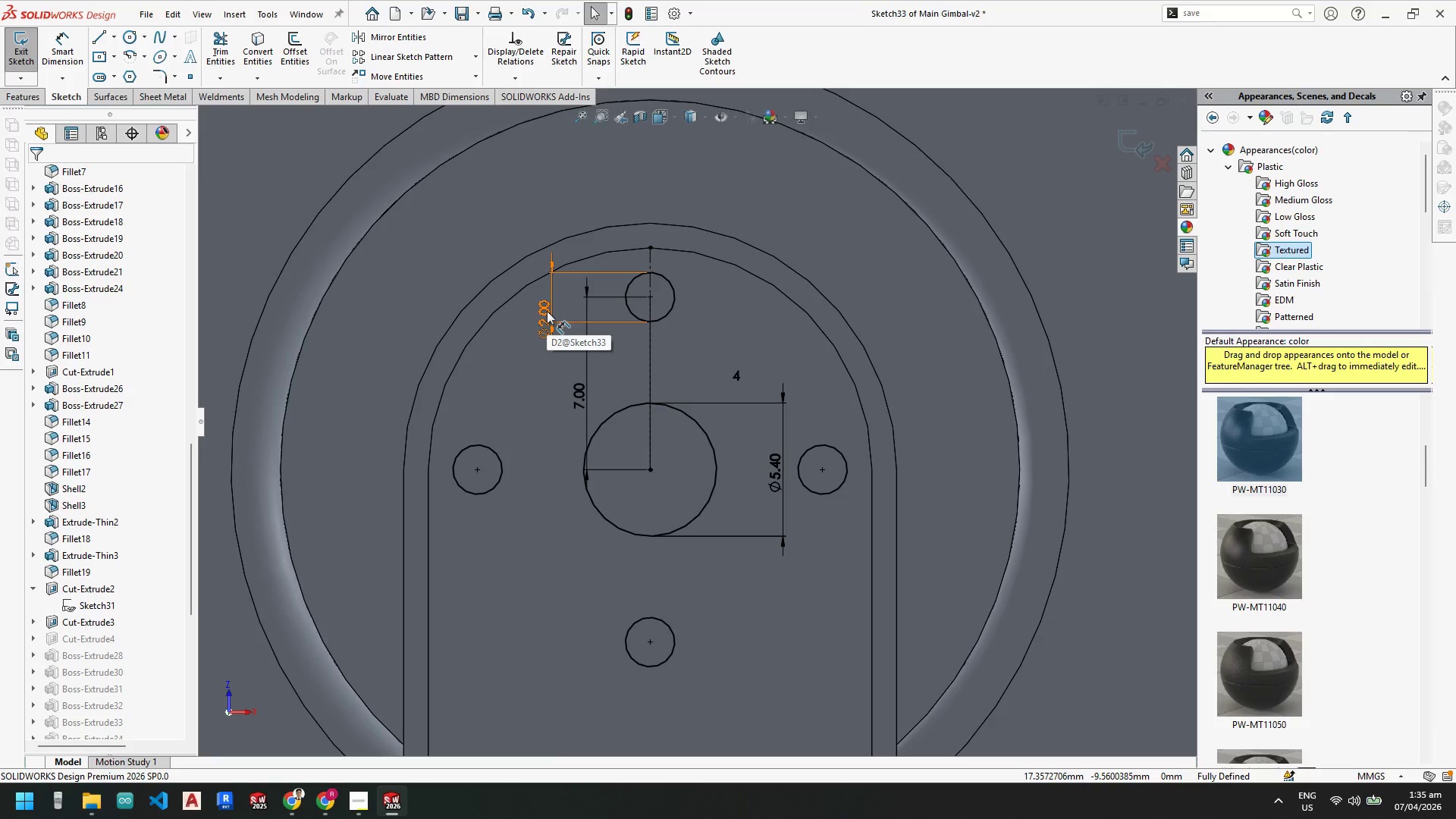 
double_click([584, 395])
 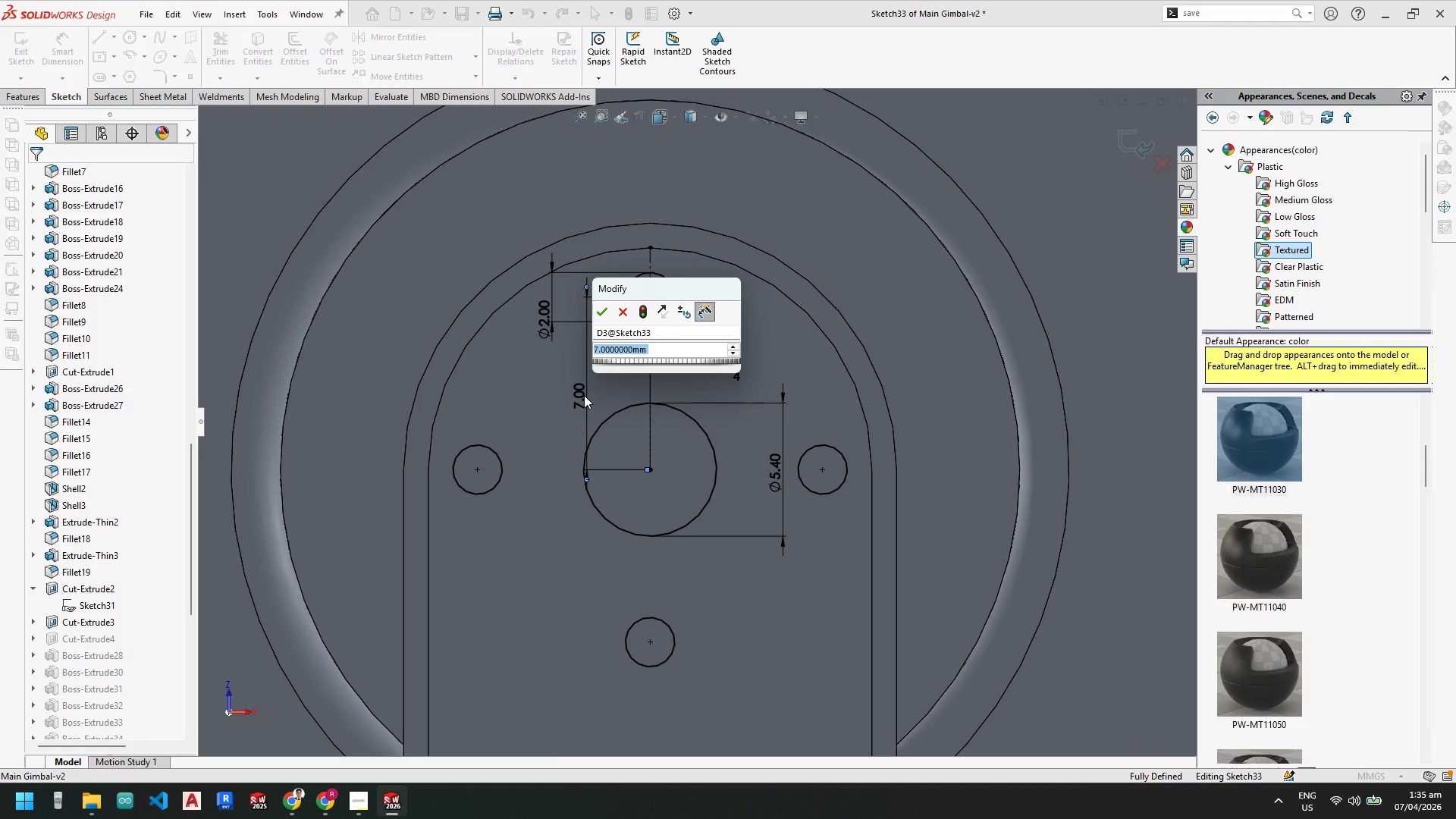 
key(Numpad5)
 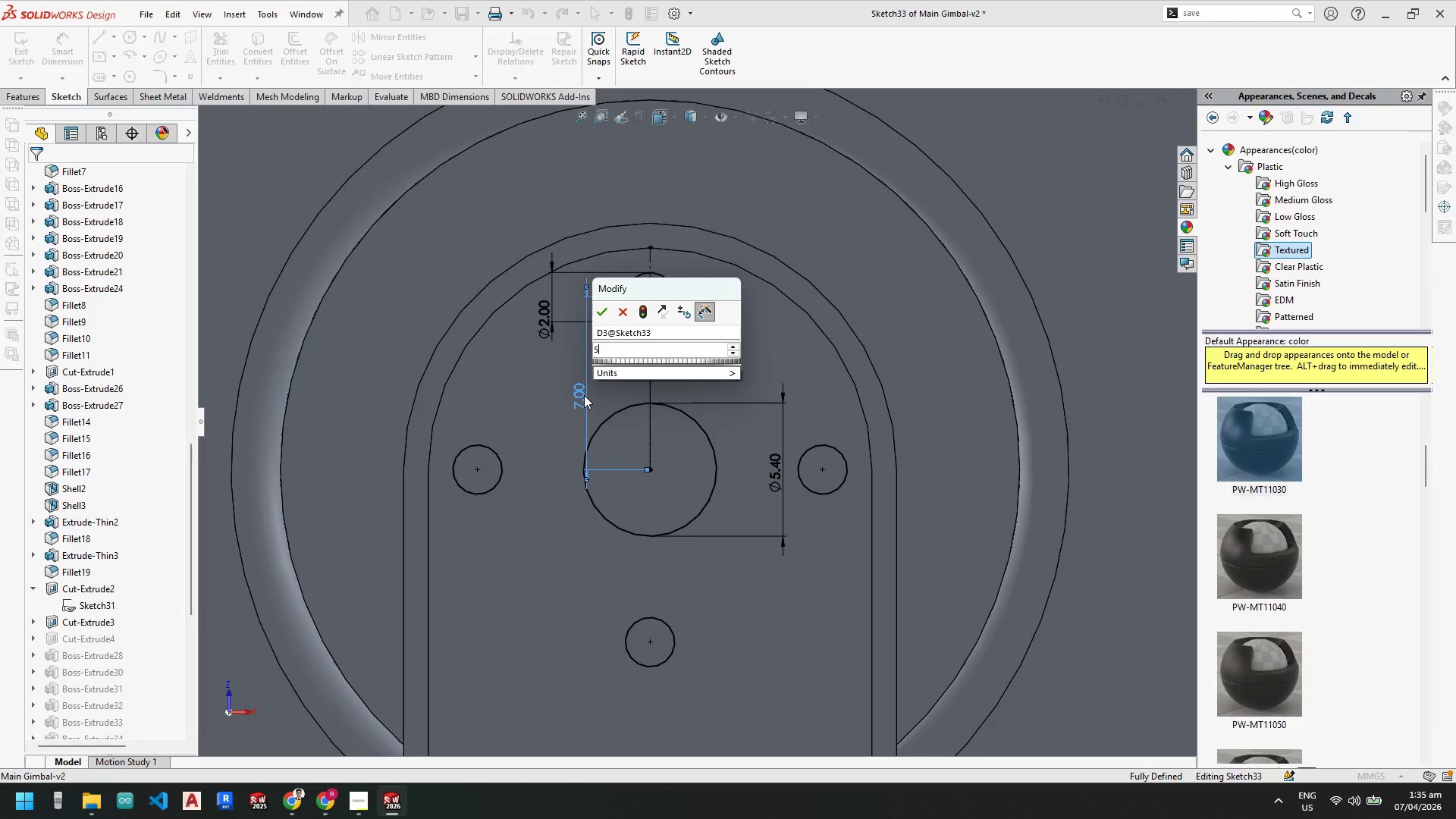 
key(NumpadEnter)
 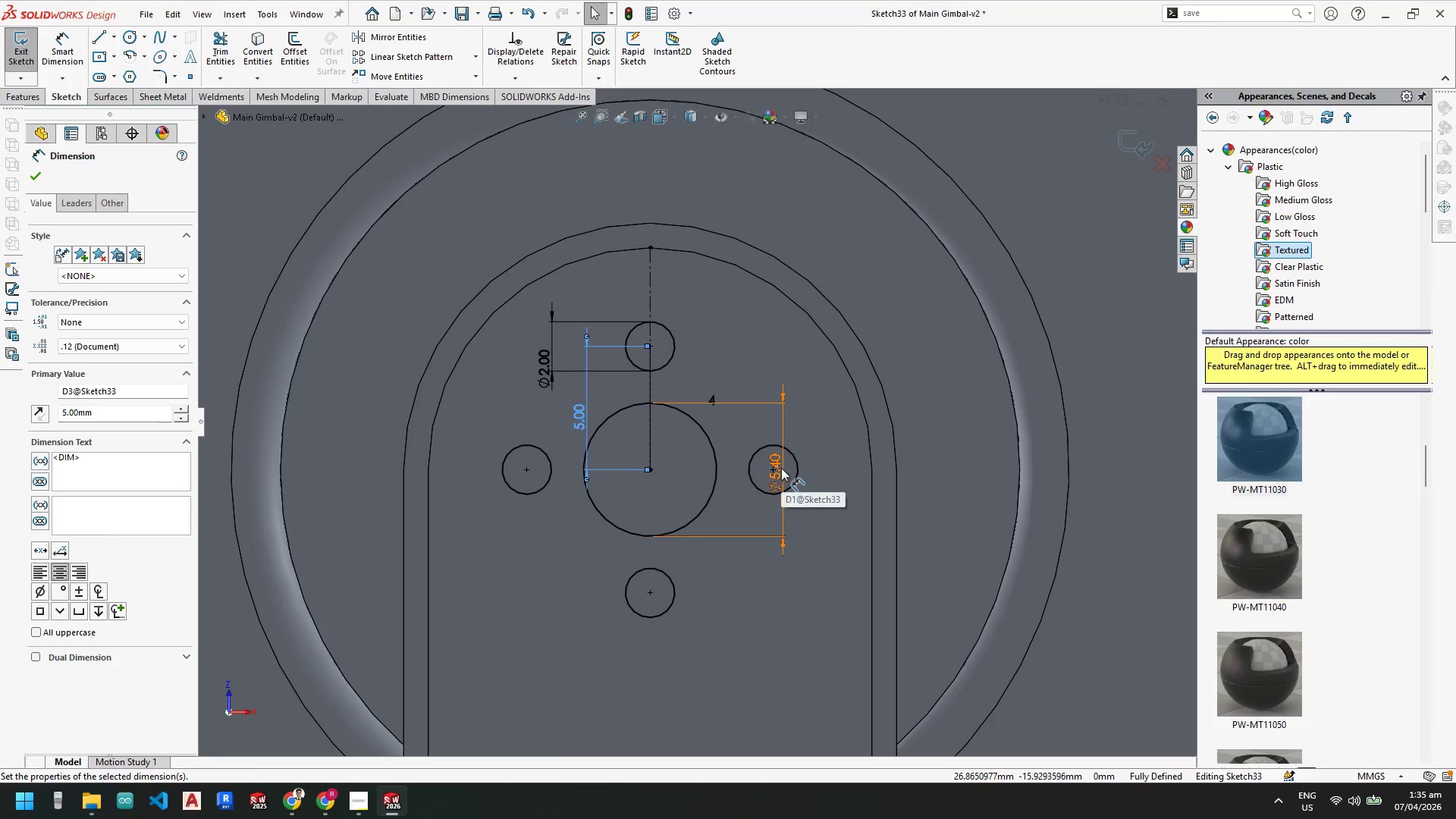 
double_click([777, 461])
 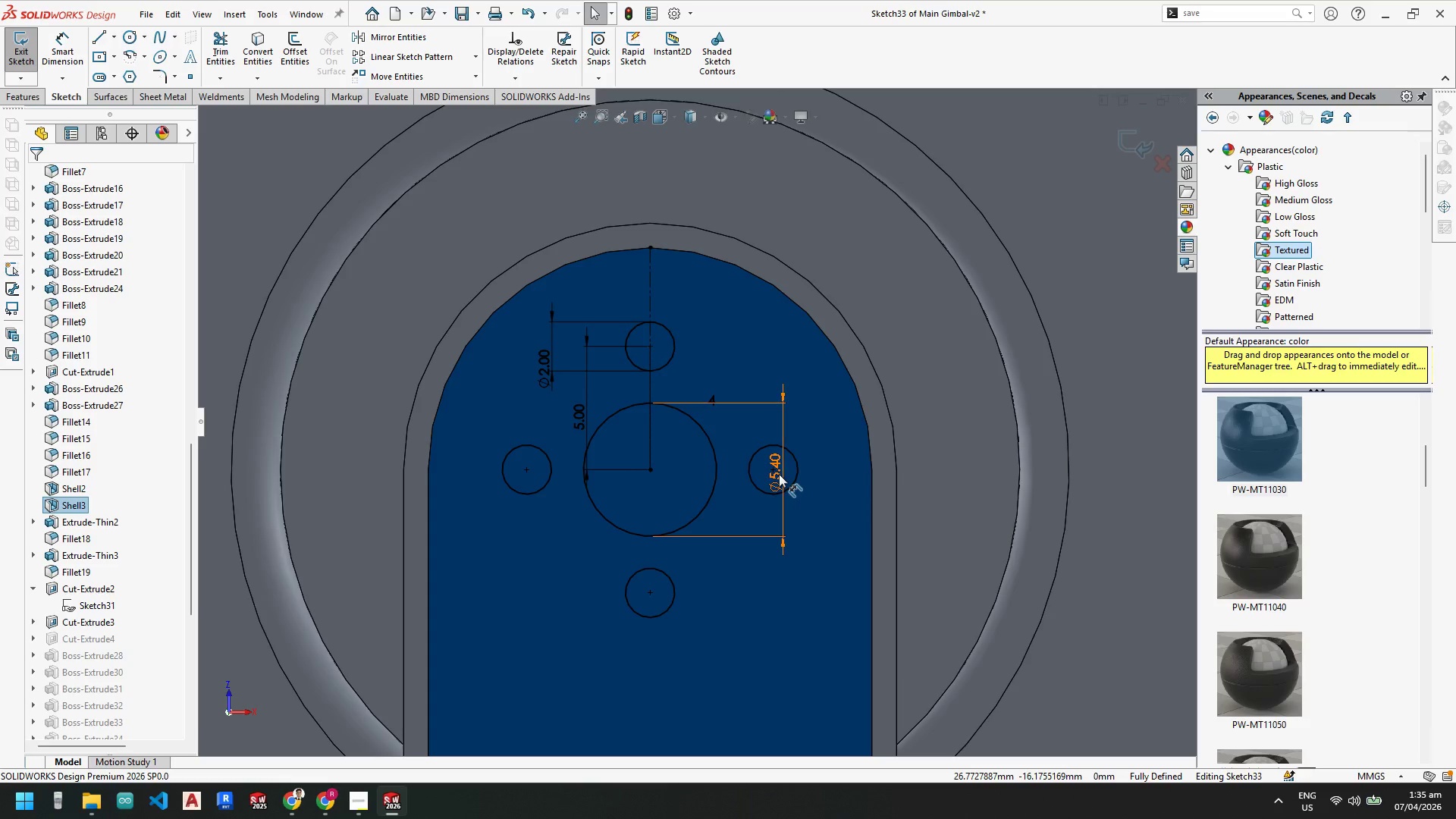 
double_click([779, 474])
 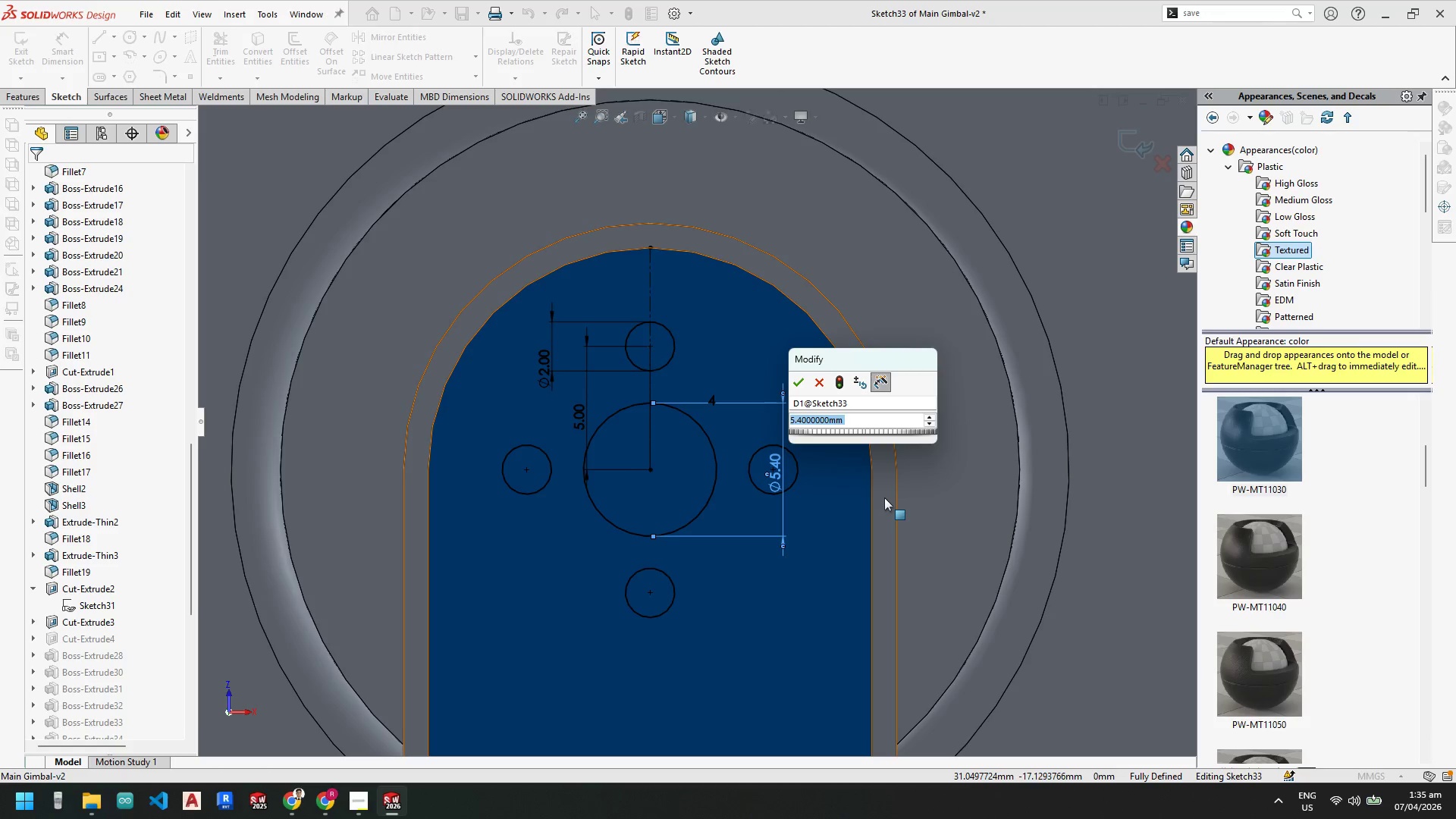 
key(Numpad3)
 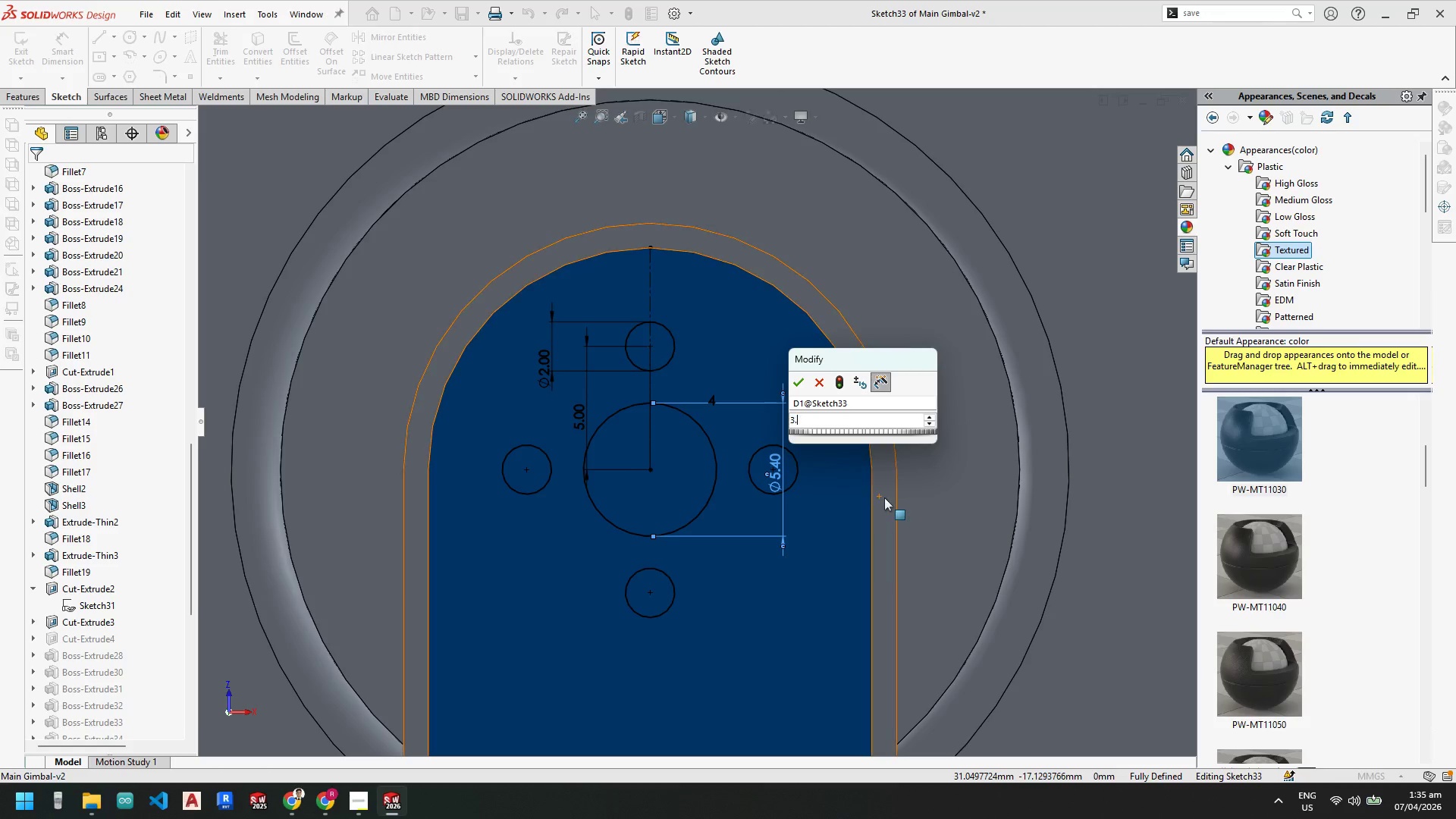 
key(NumpadDecimal)
 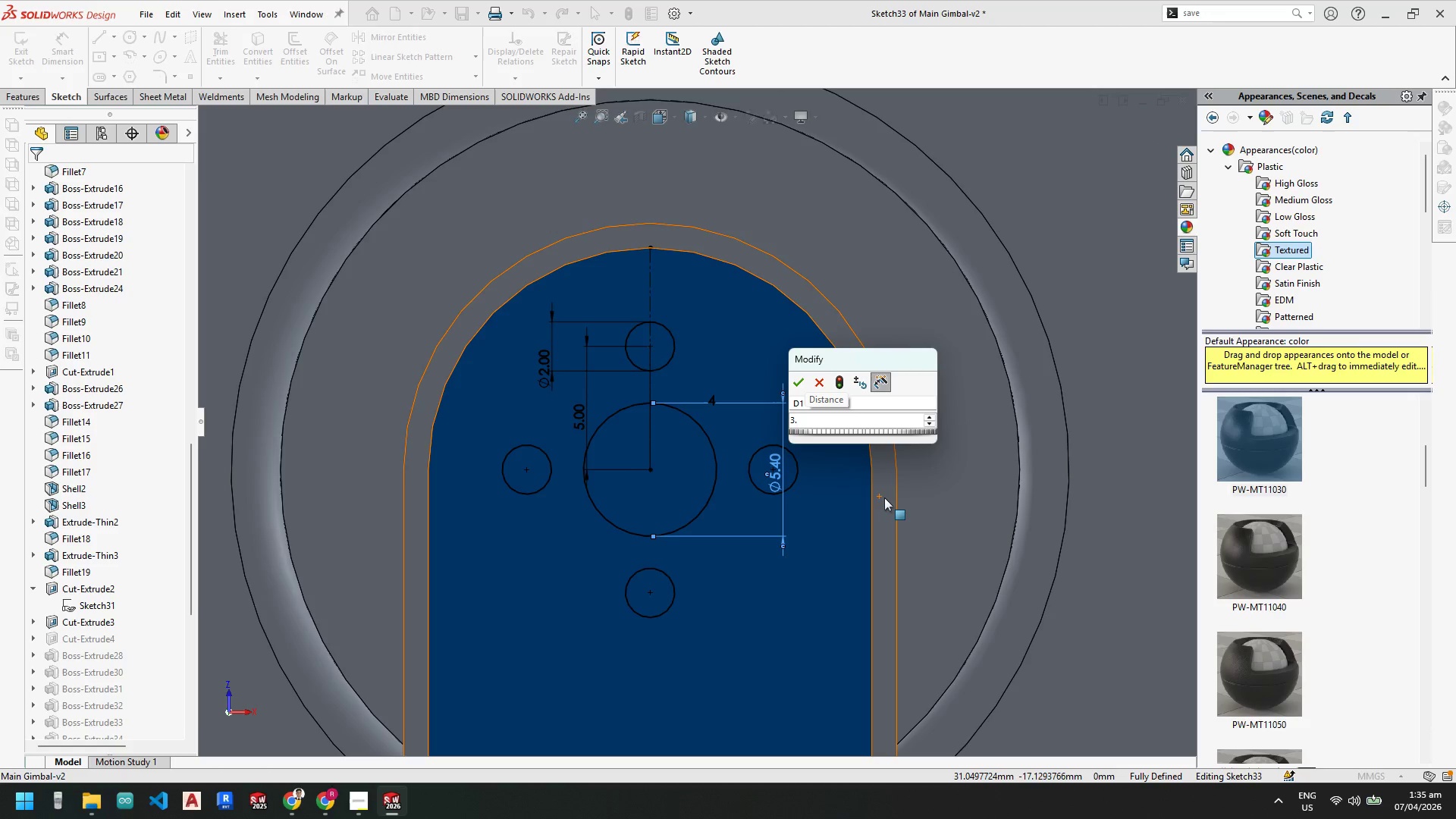 
key(Numpad4)
 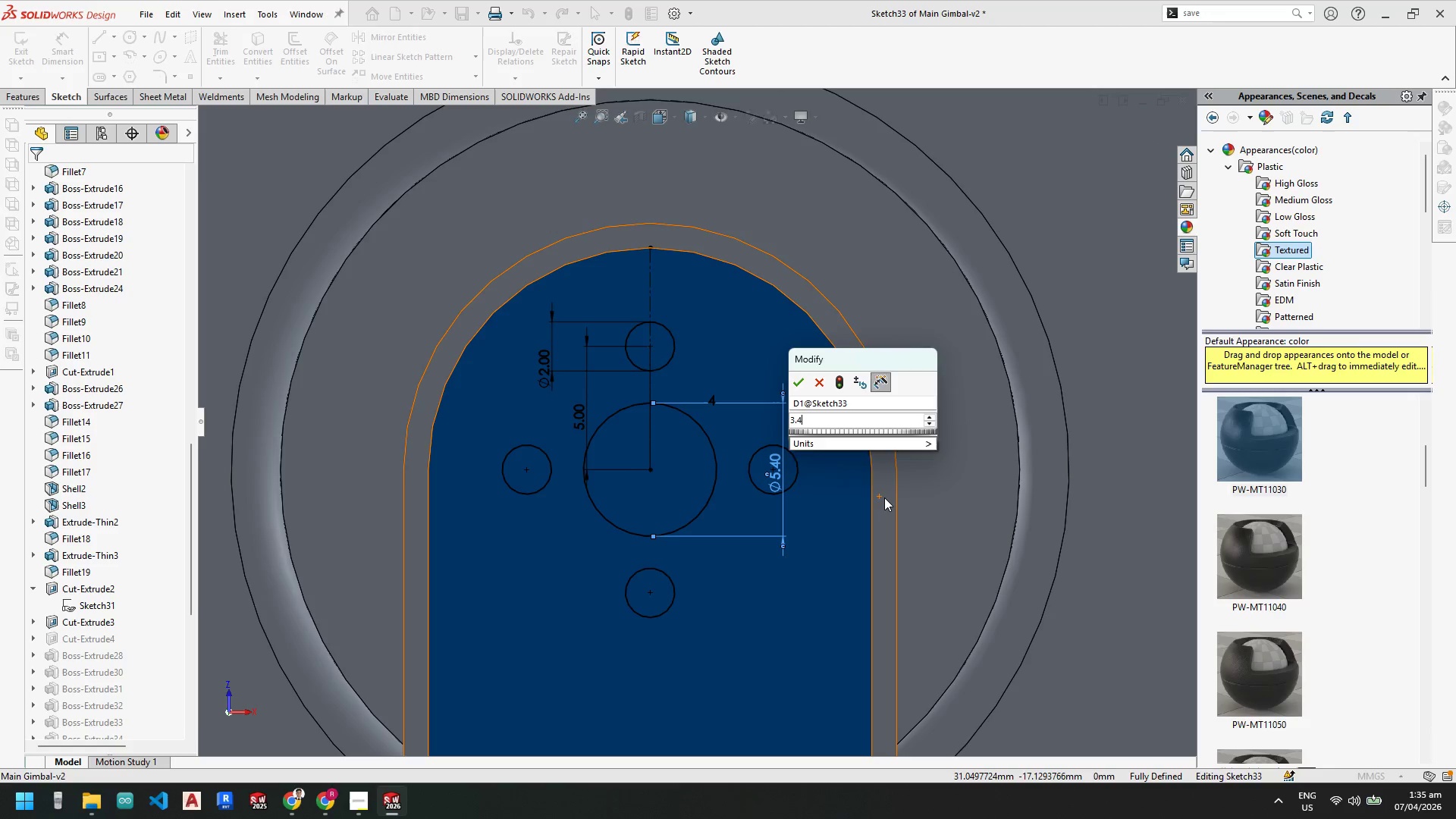 
key(NumpadEnter)
 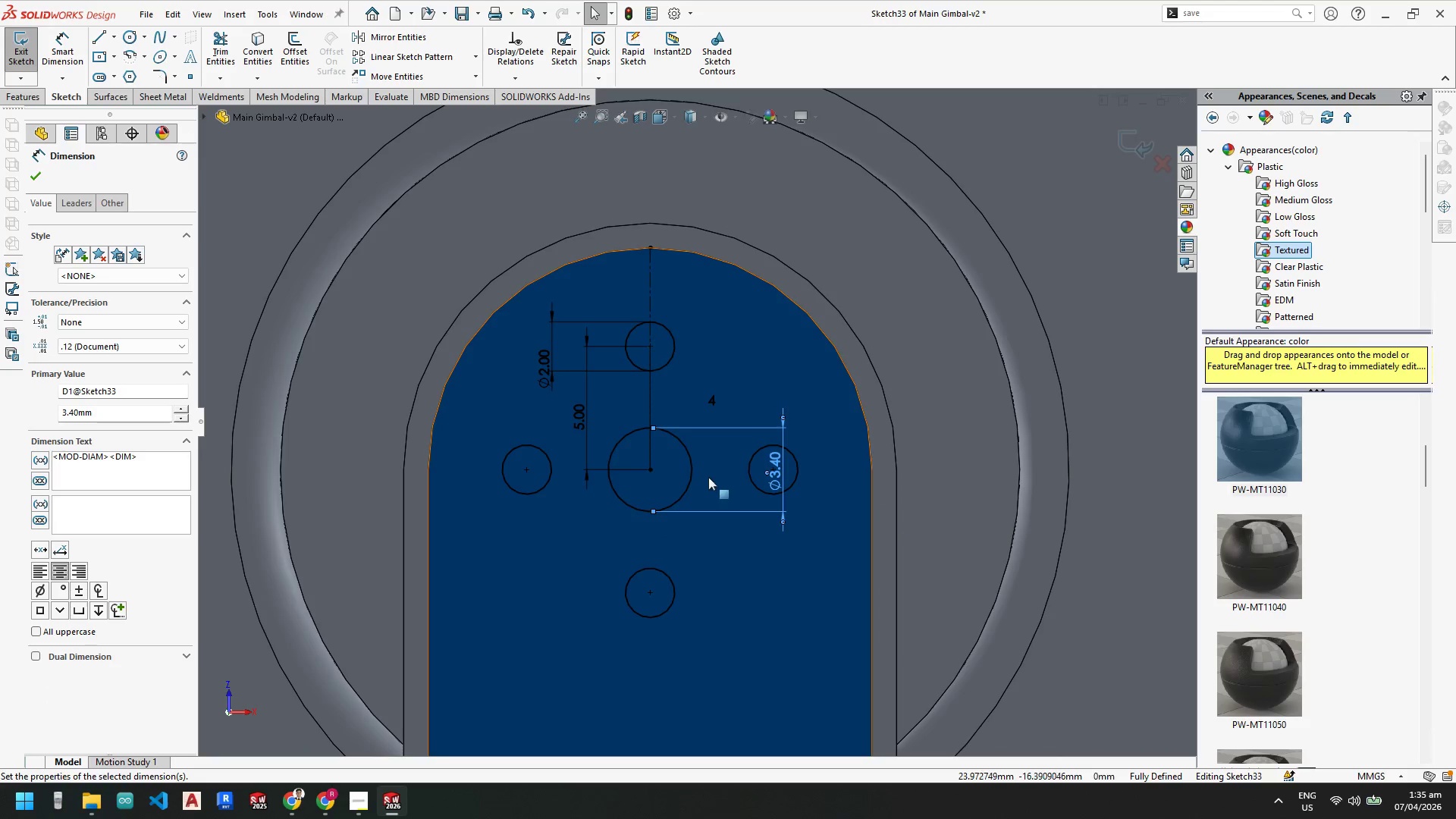 
mouse_move([572, 387])
 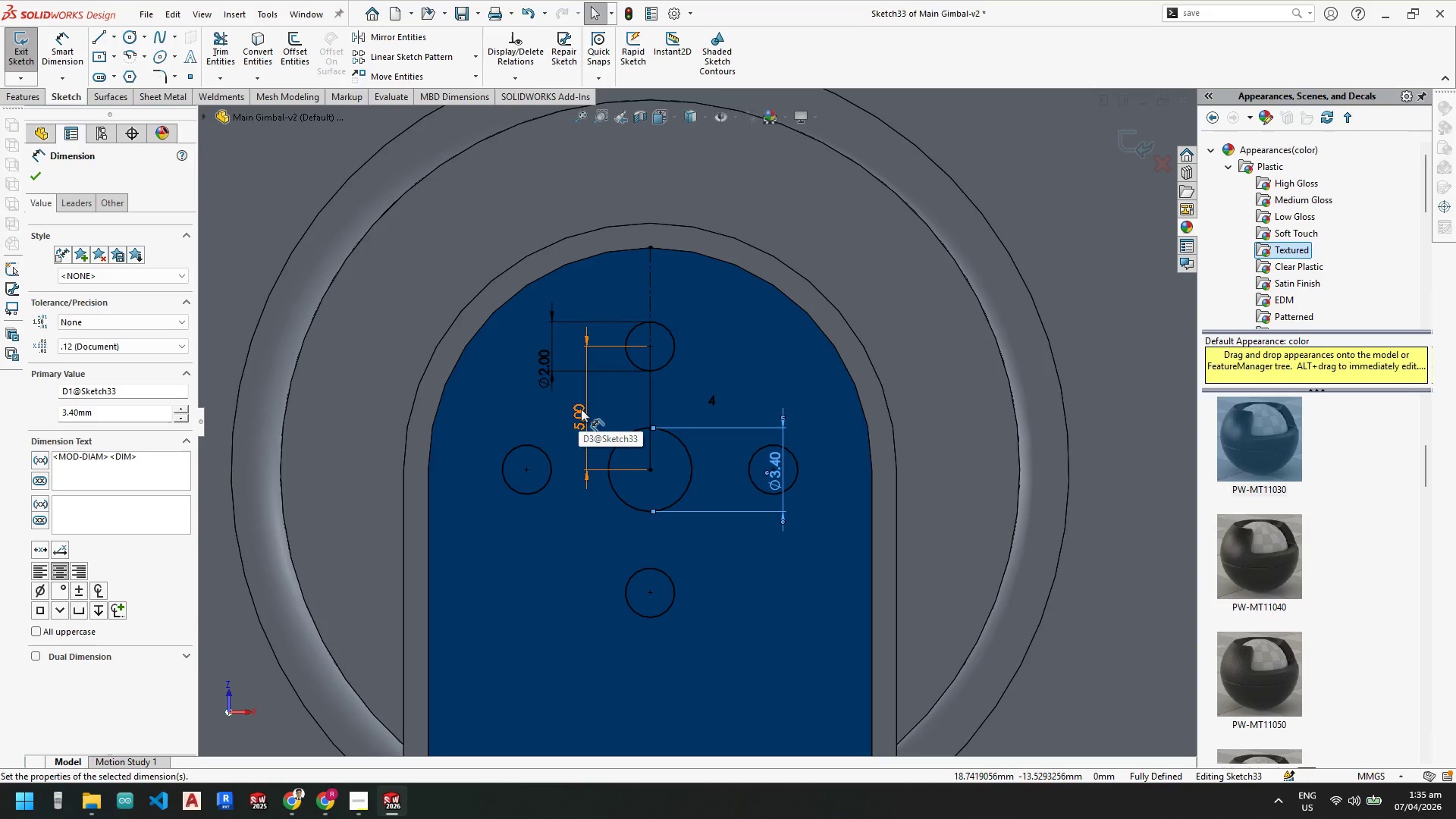 
double_click([581, 409])
 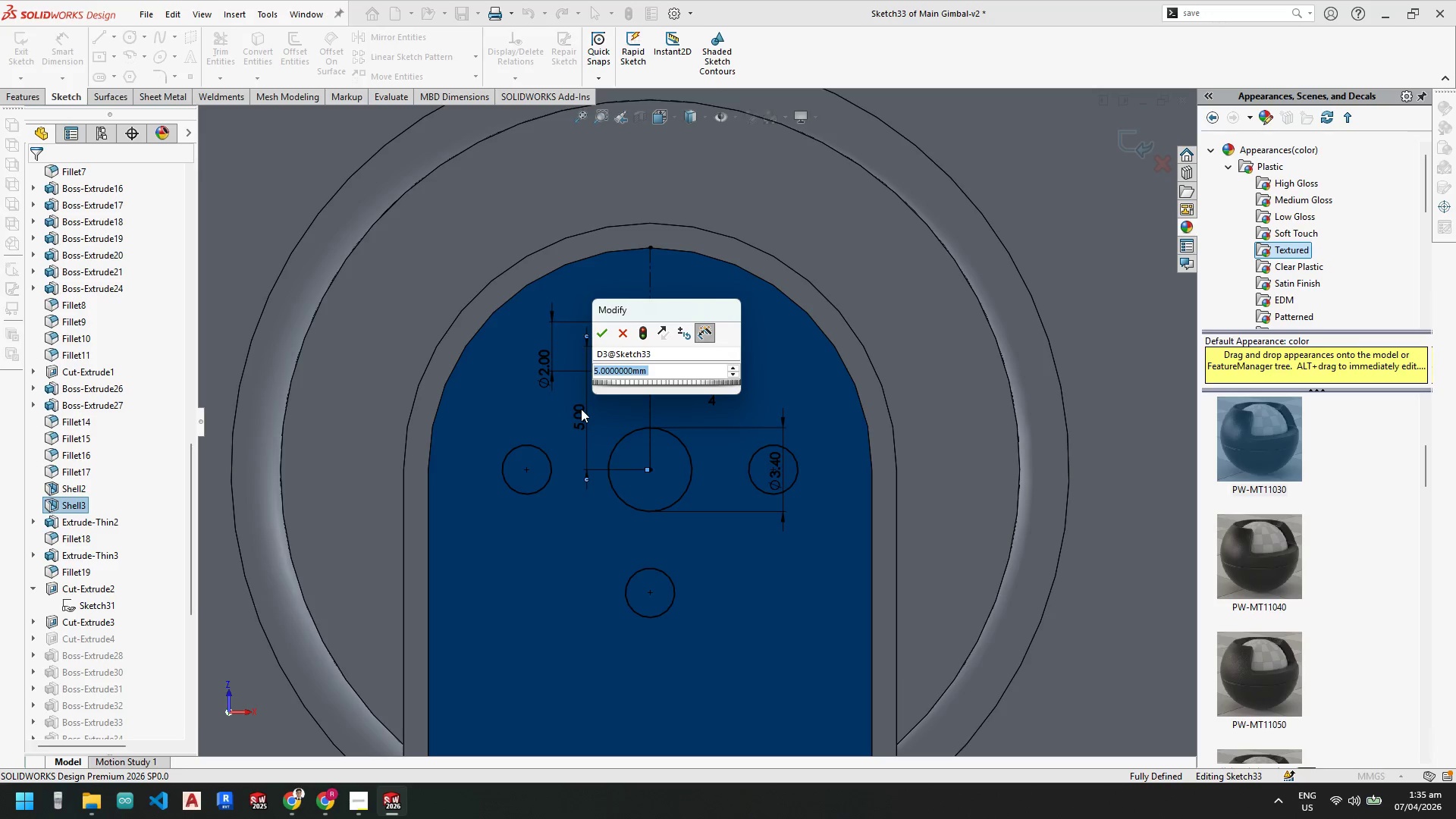 
key(Numpad3)
 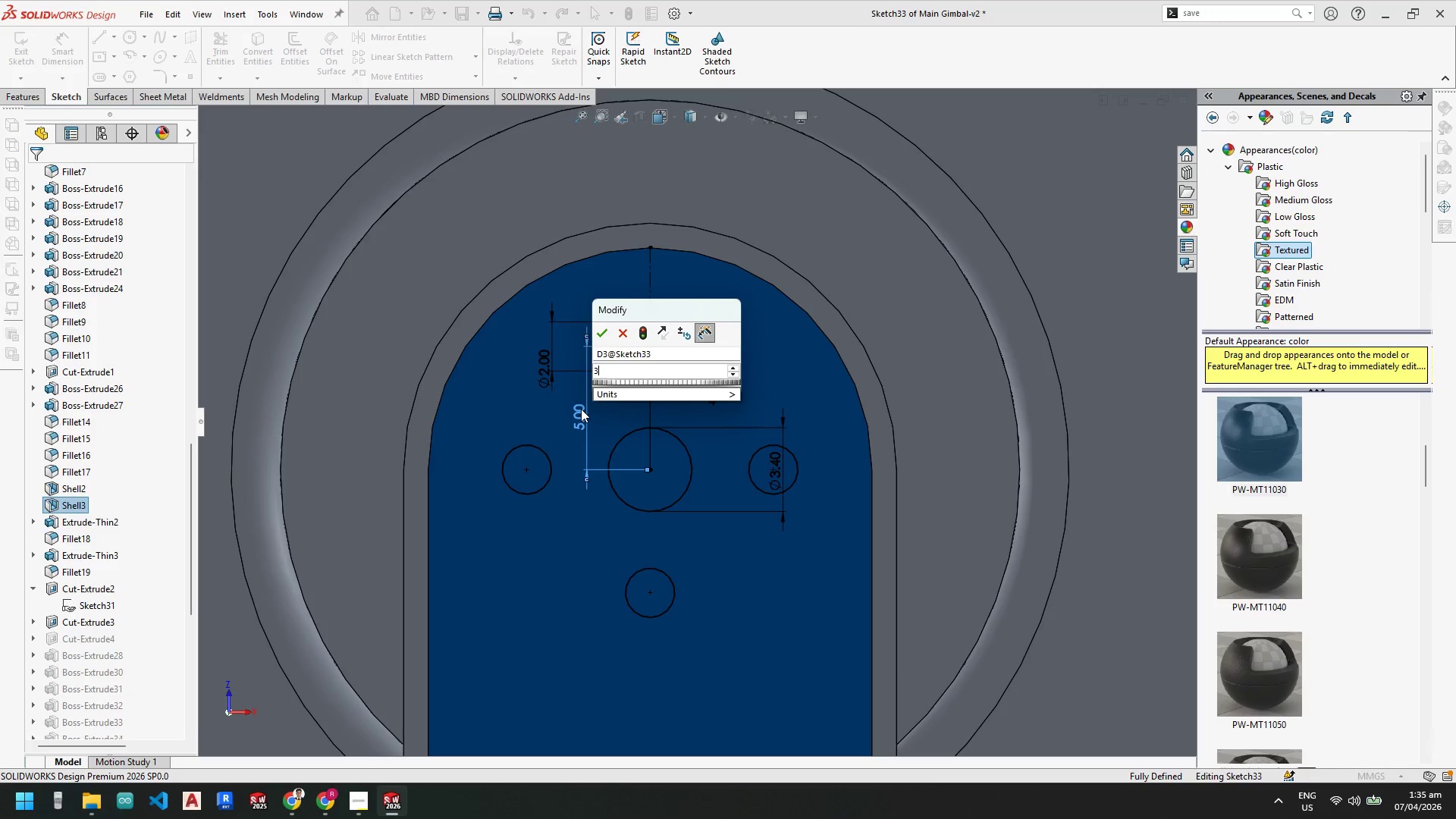 
key(NumpadEnter)
 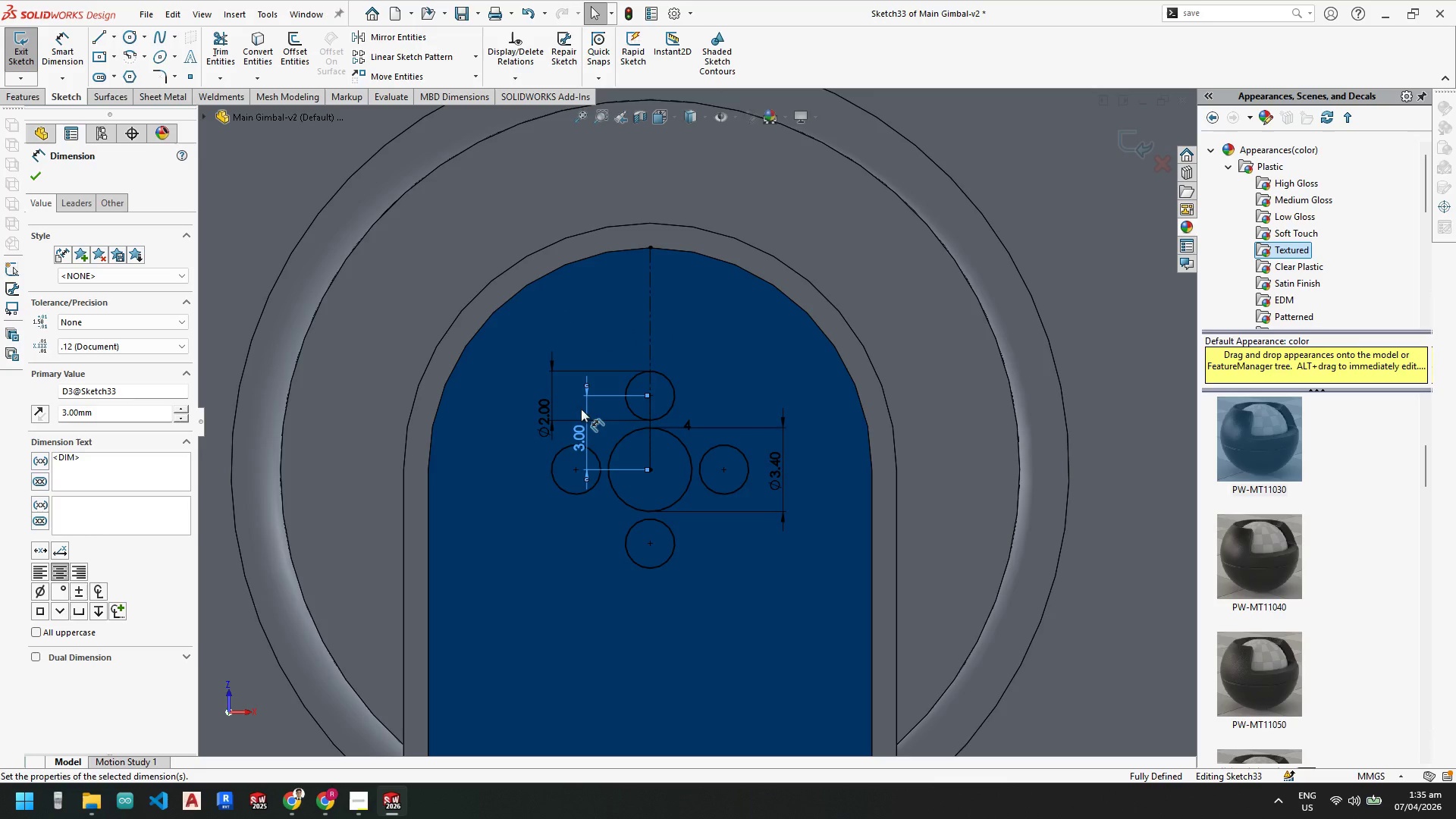 
double_click([582, 431])
 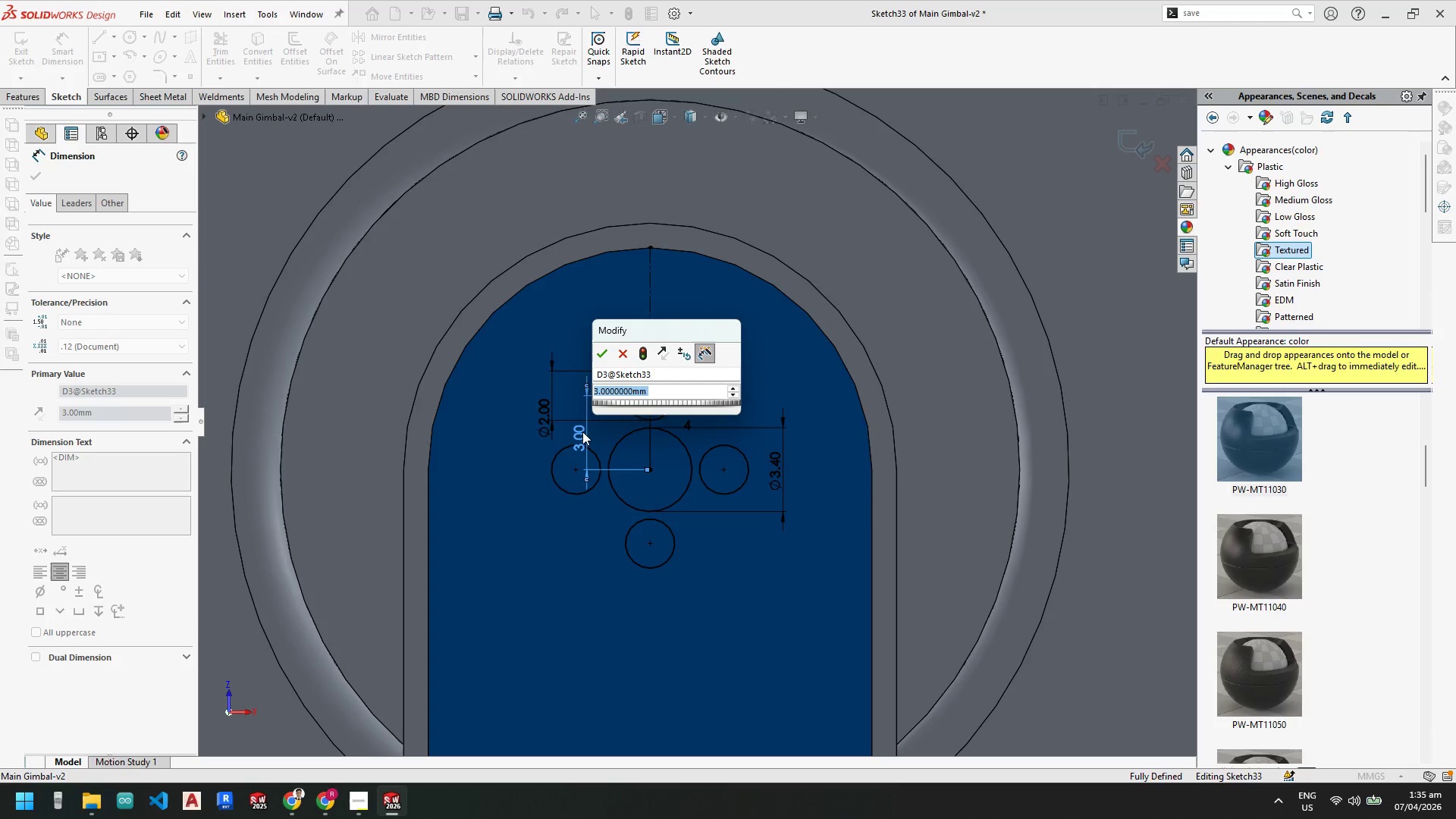 
key(Numpad5)
 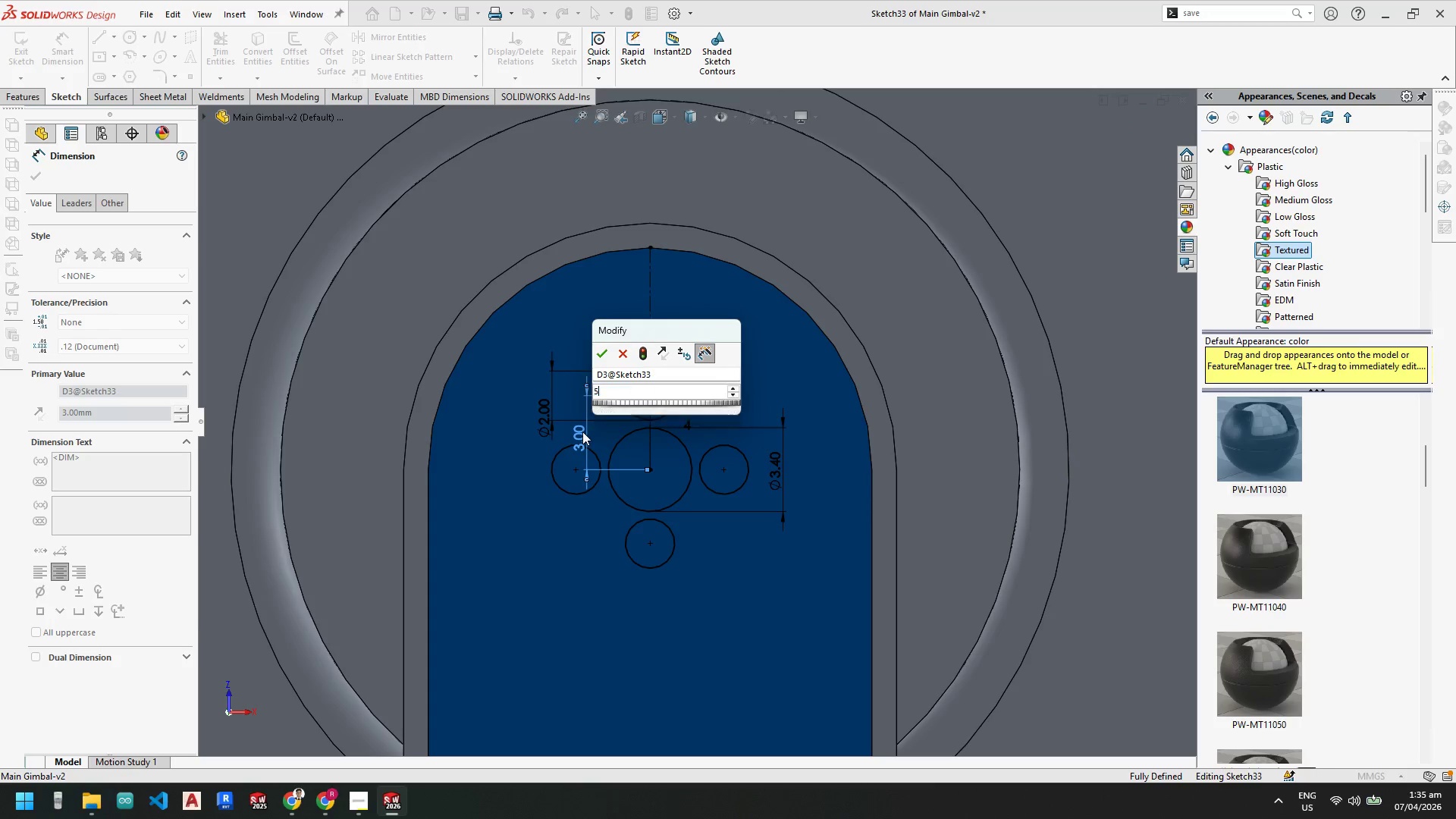 
key(NumpadEnter)
 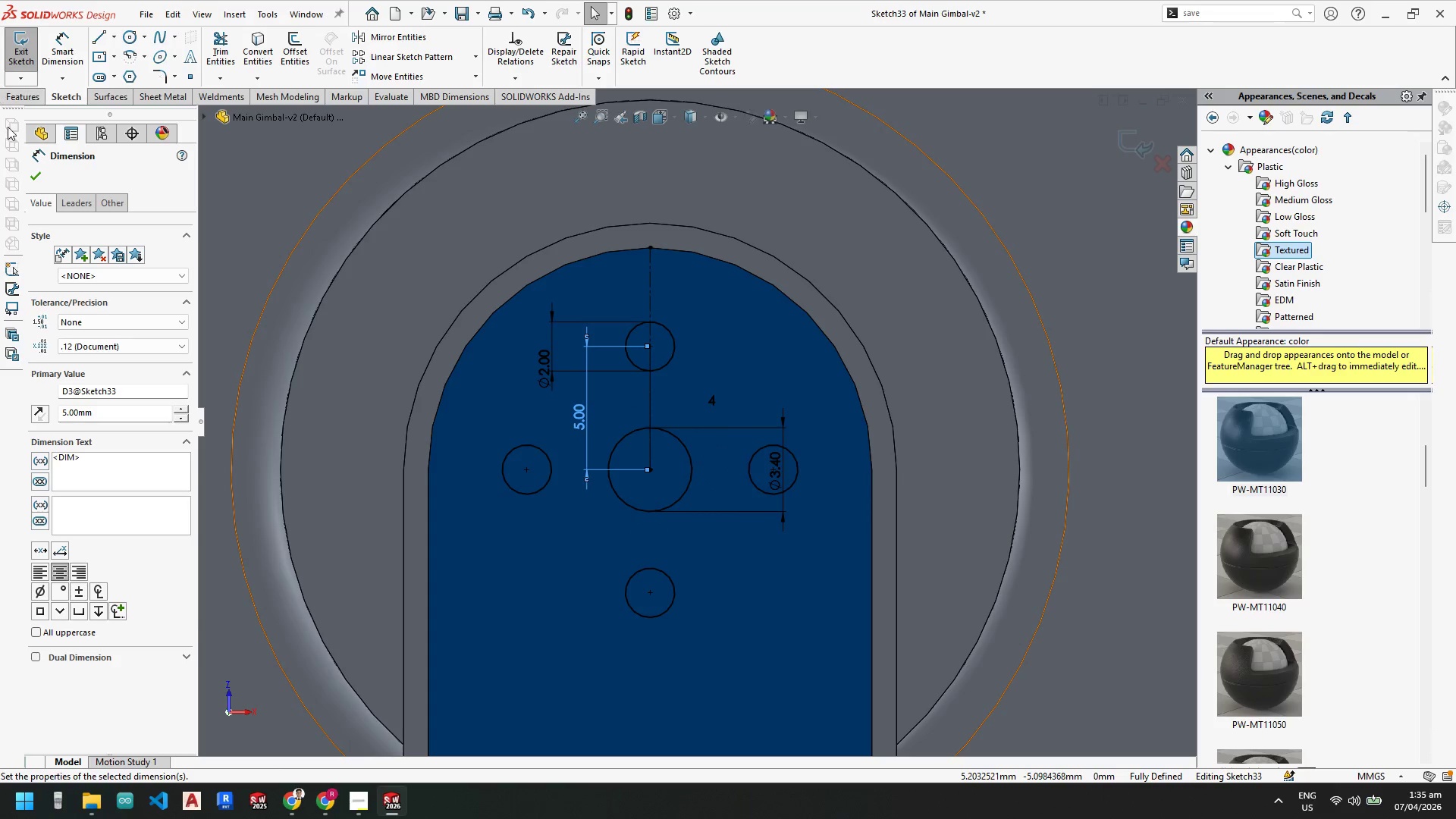 
left_click([36, 180])
 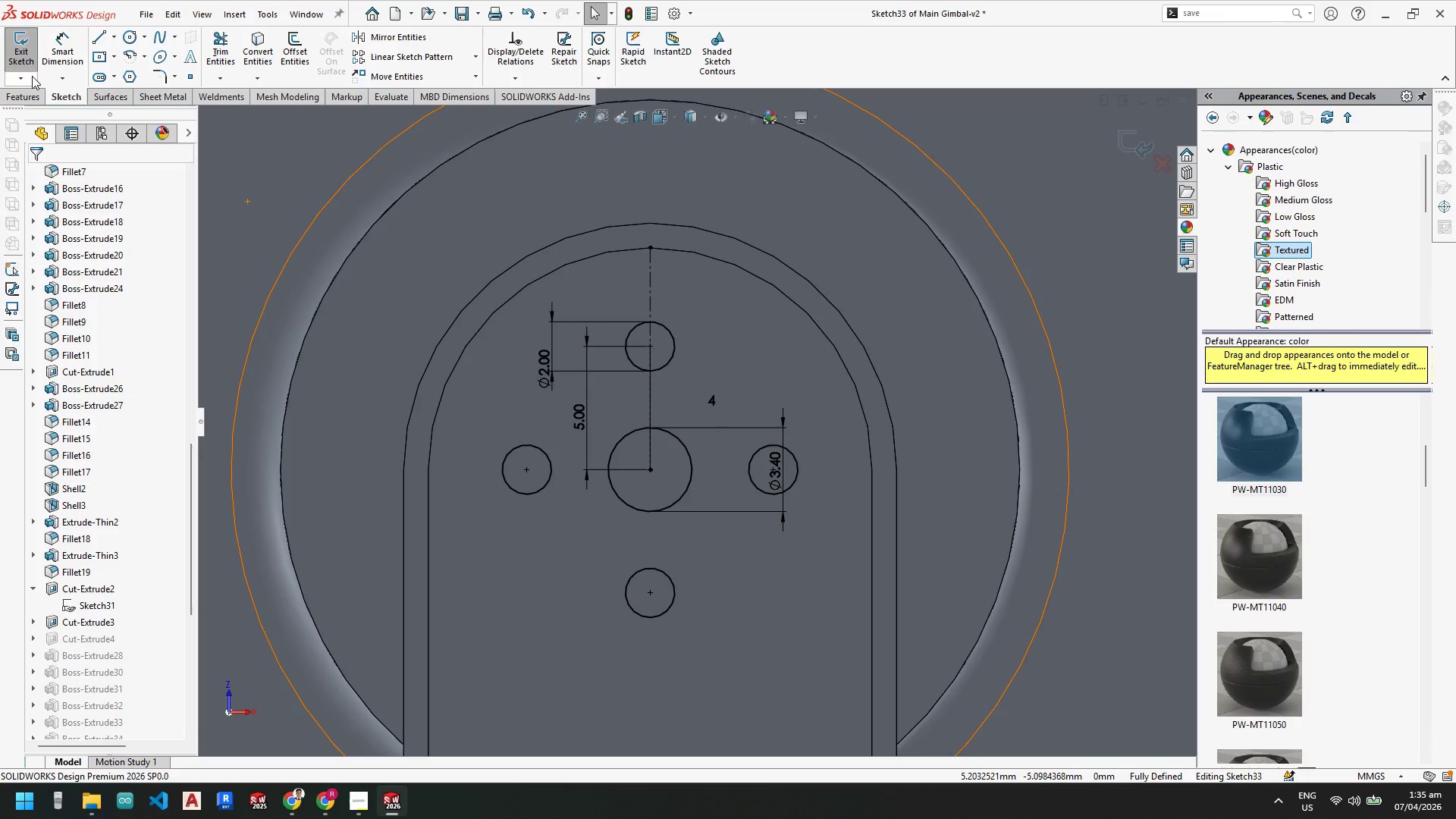 
left_click([24, 58])
 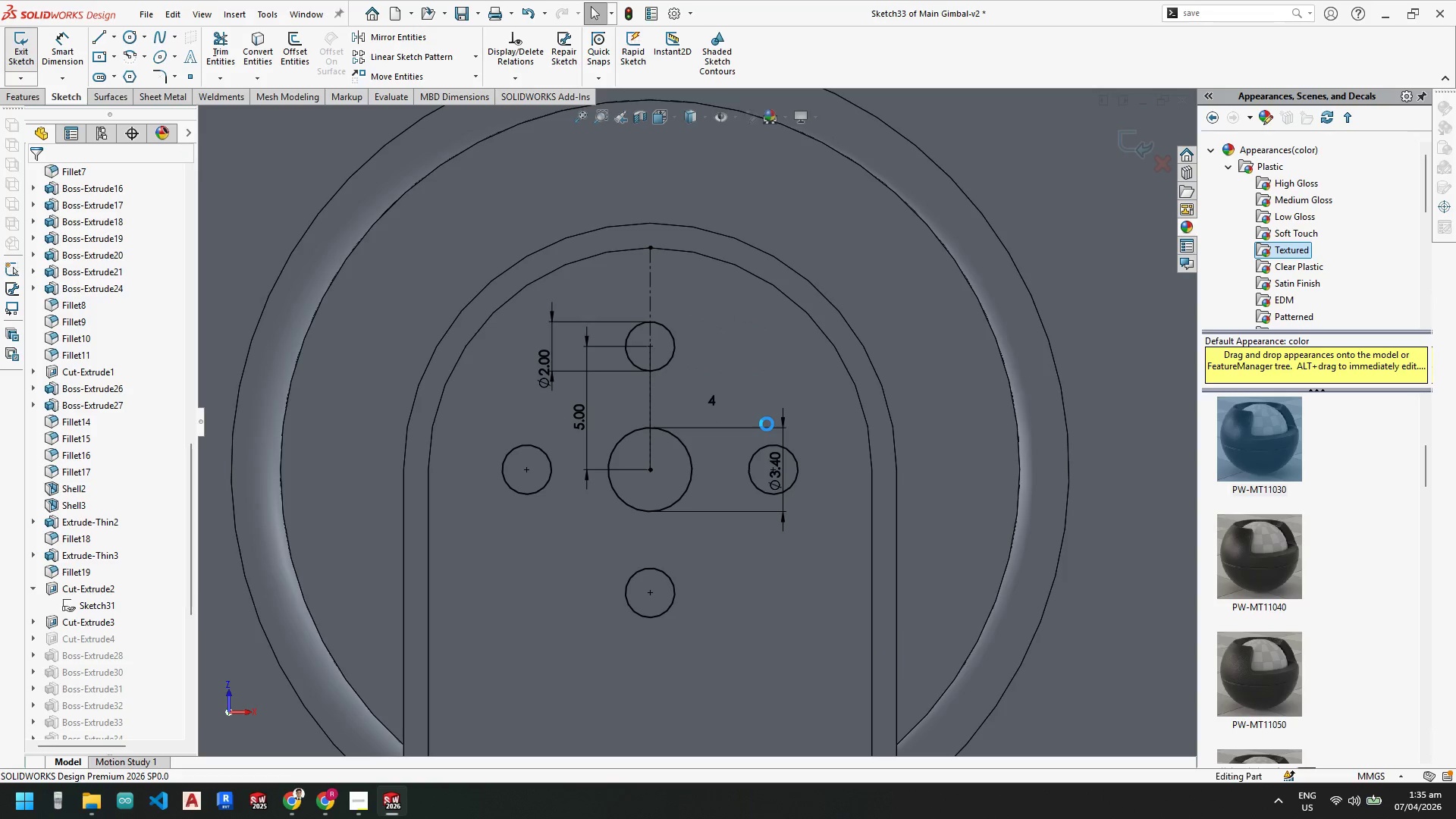 
scroll: coordinate [755, 416], scroll_direction: up, amount: 8.0
 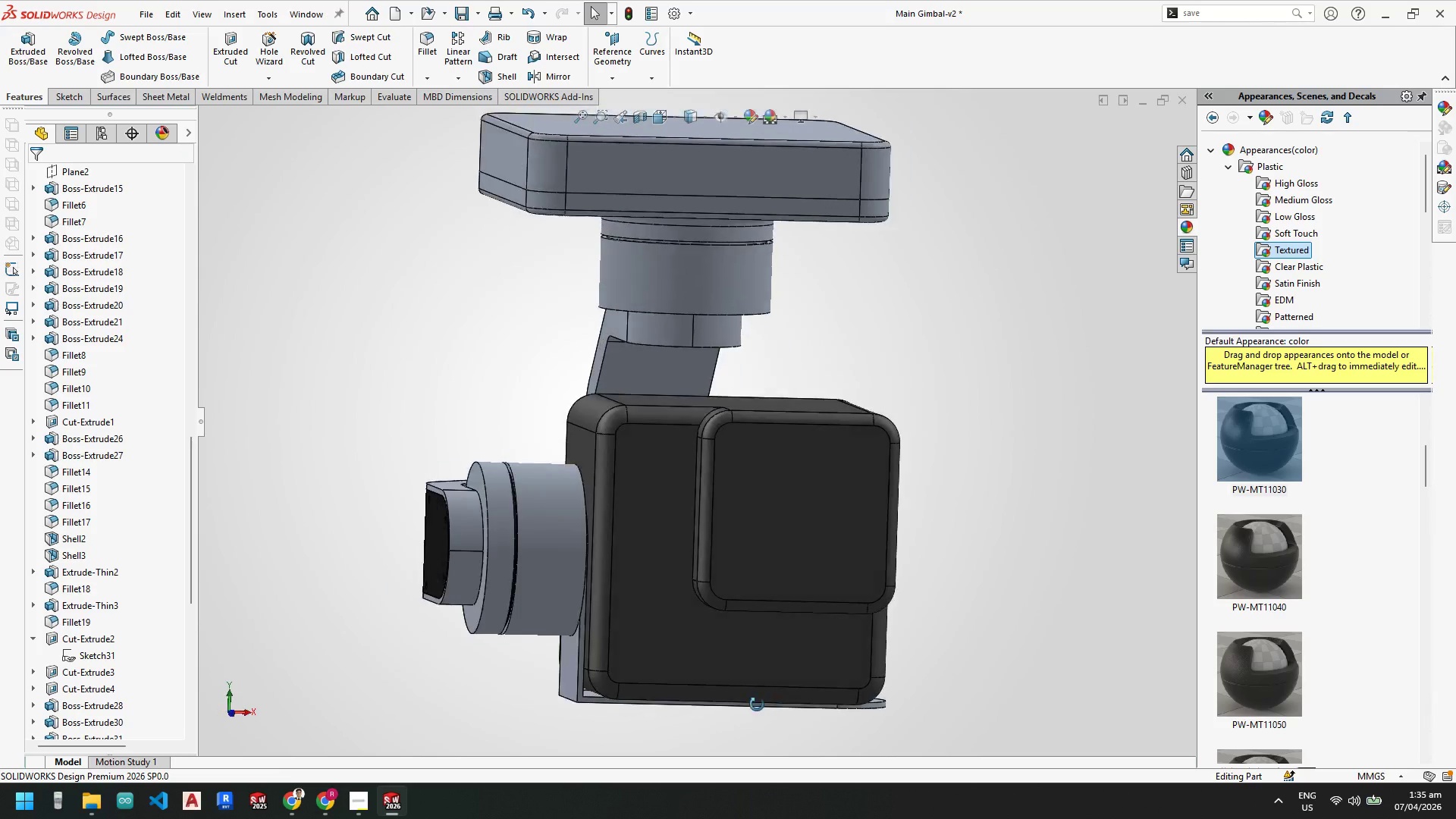 
scroll: coordinate [603, 530], scroll_direction: down, amount: 3.0
 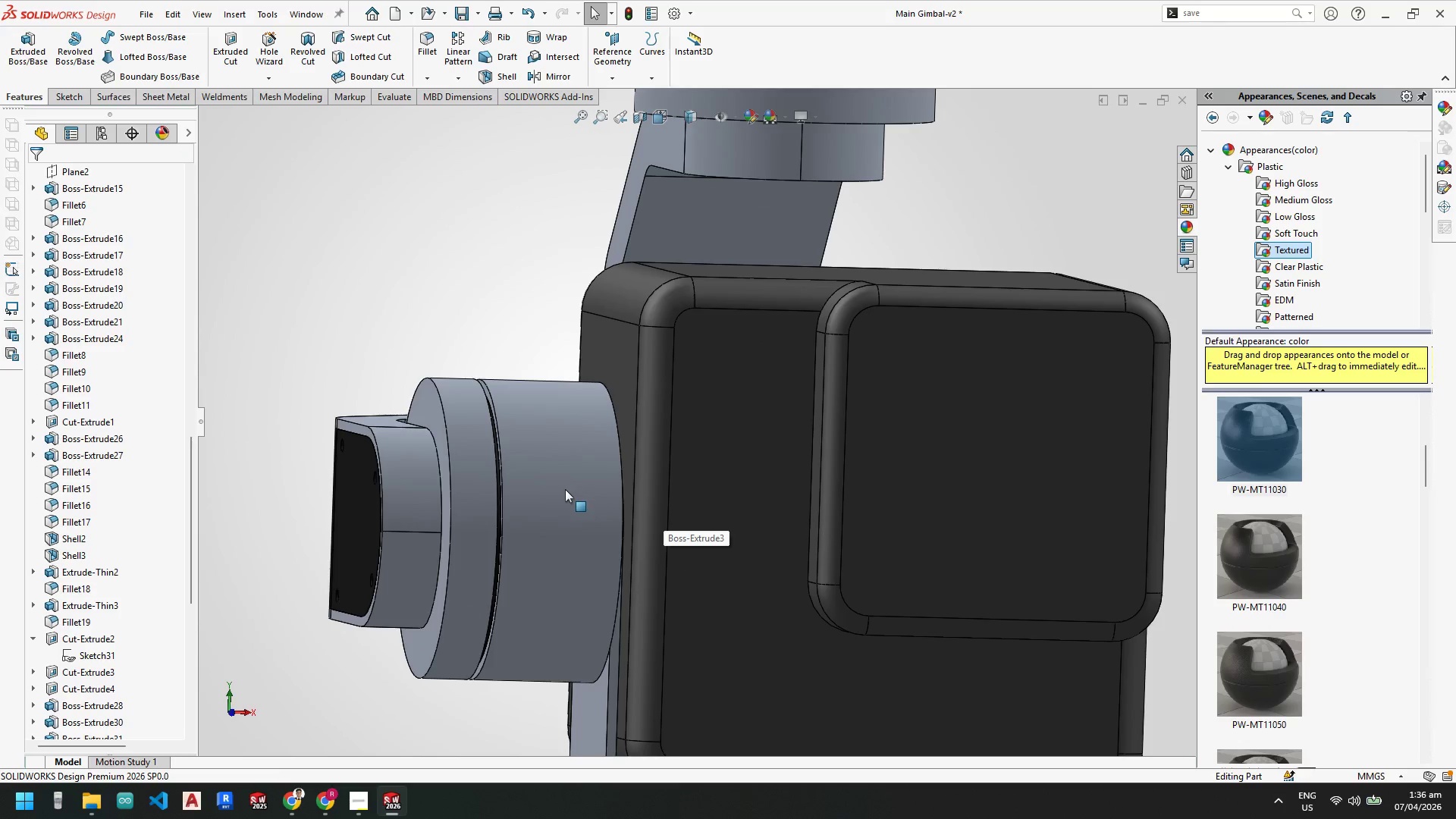 
right_click([566, 490])
 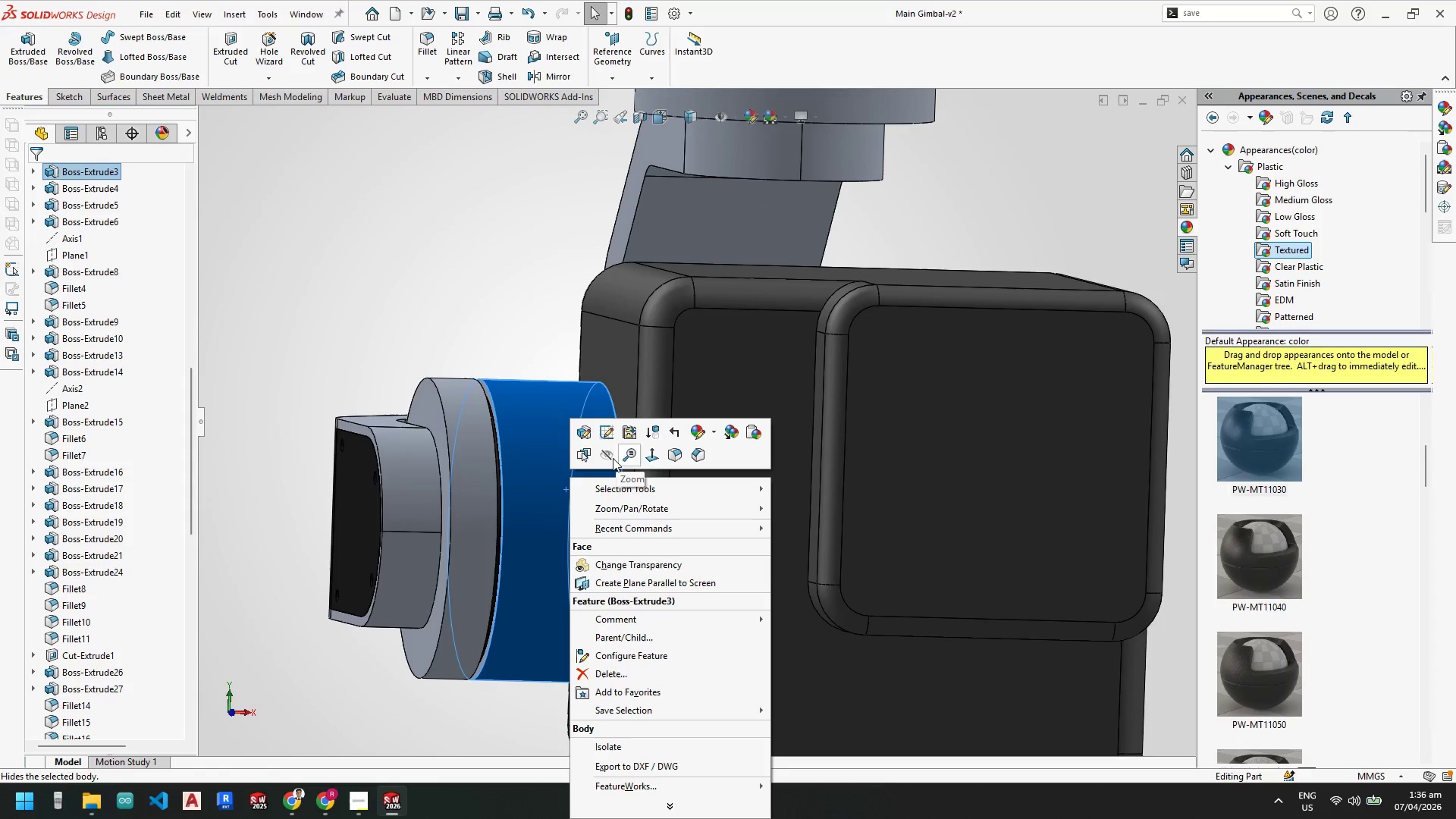 
left_click([610, 458])
 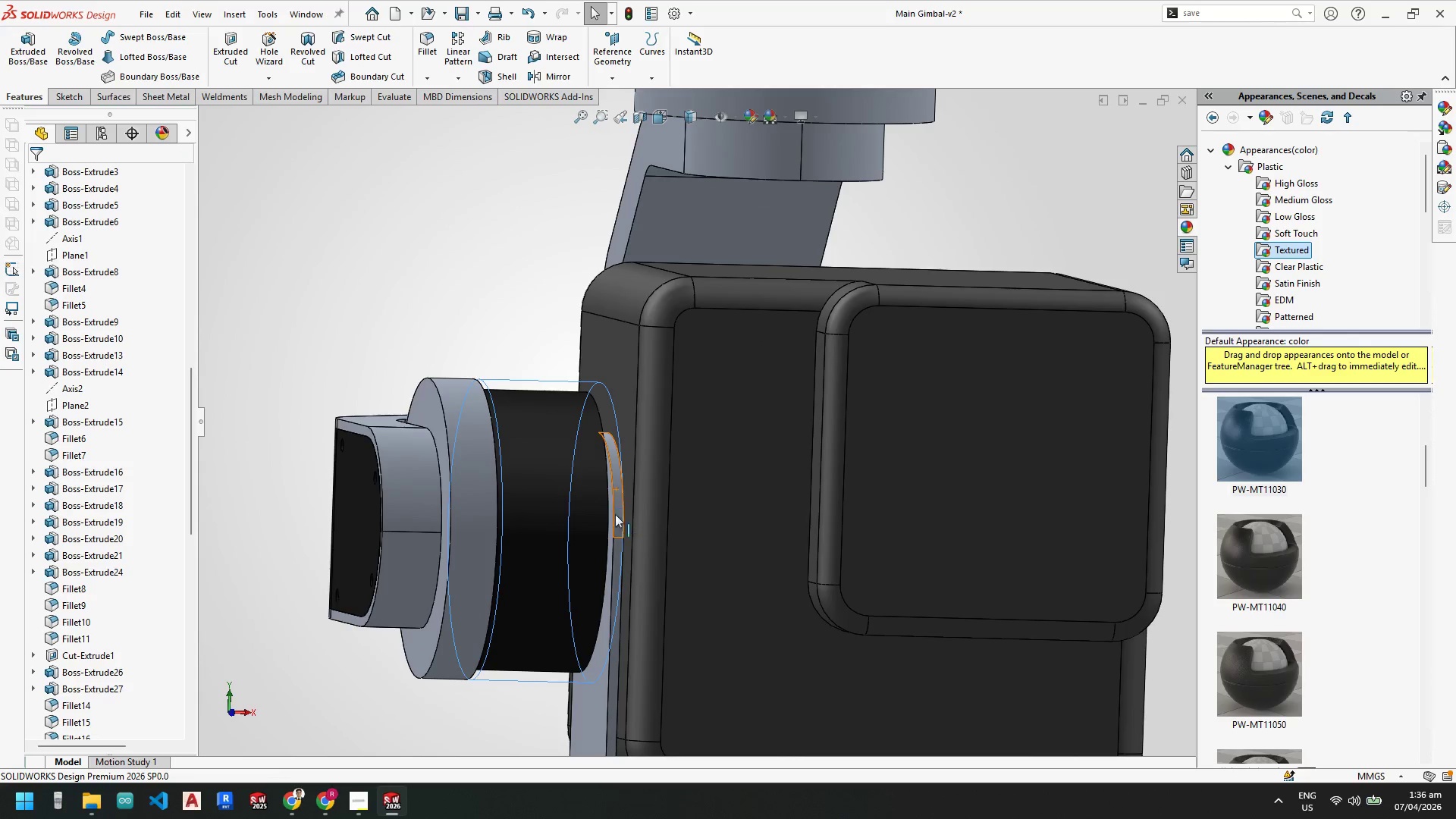 
scroll: coordinate [654, 429], scroll_direction: down, amount: 10.0
 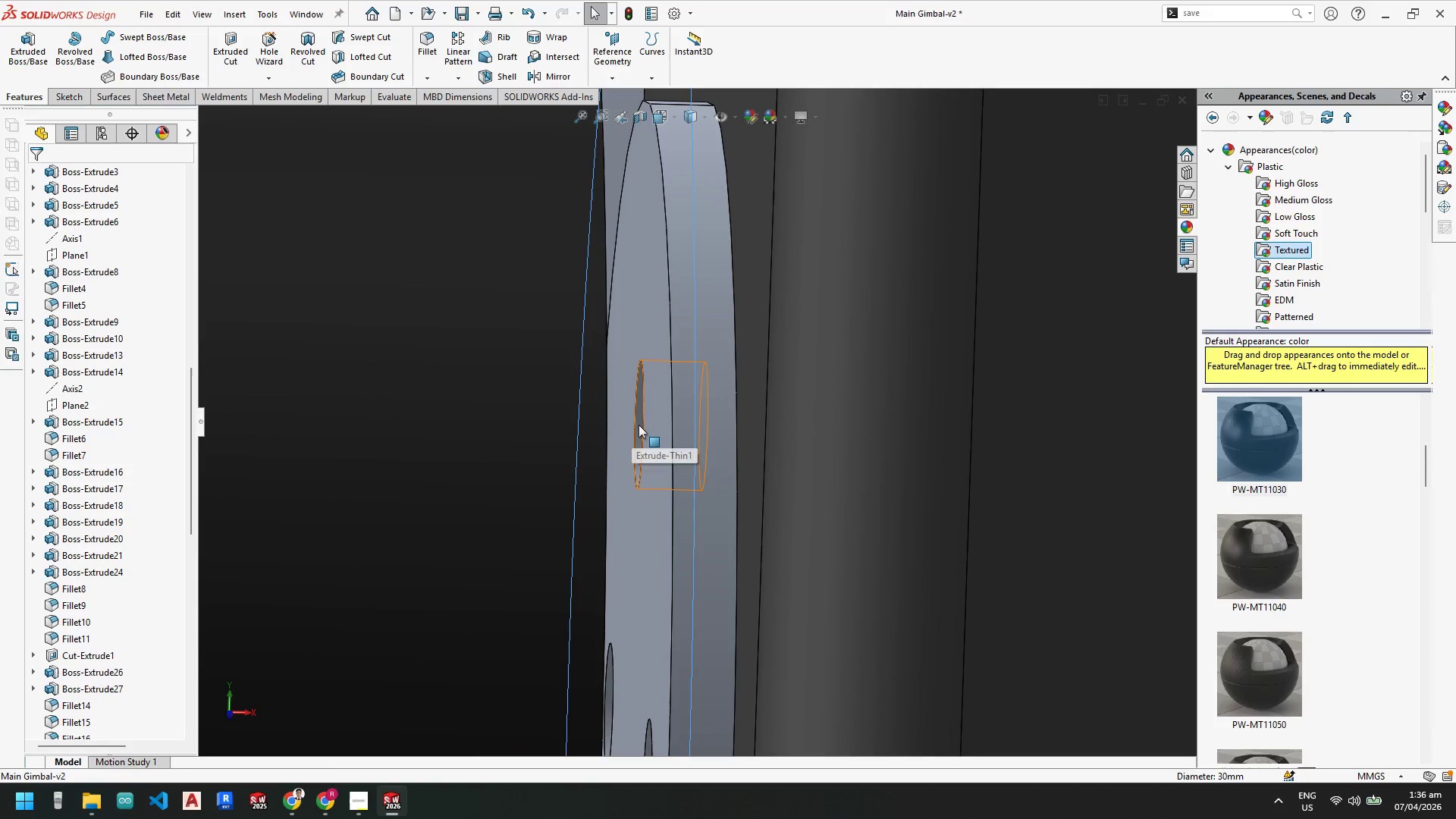 
left_click([639, 425])
 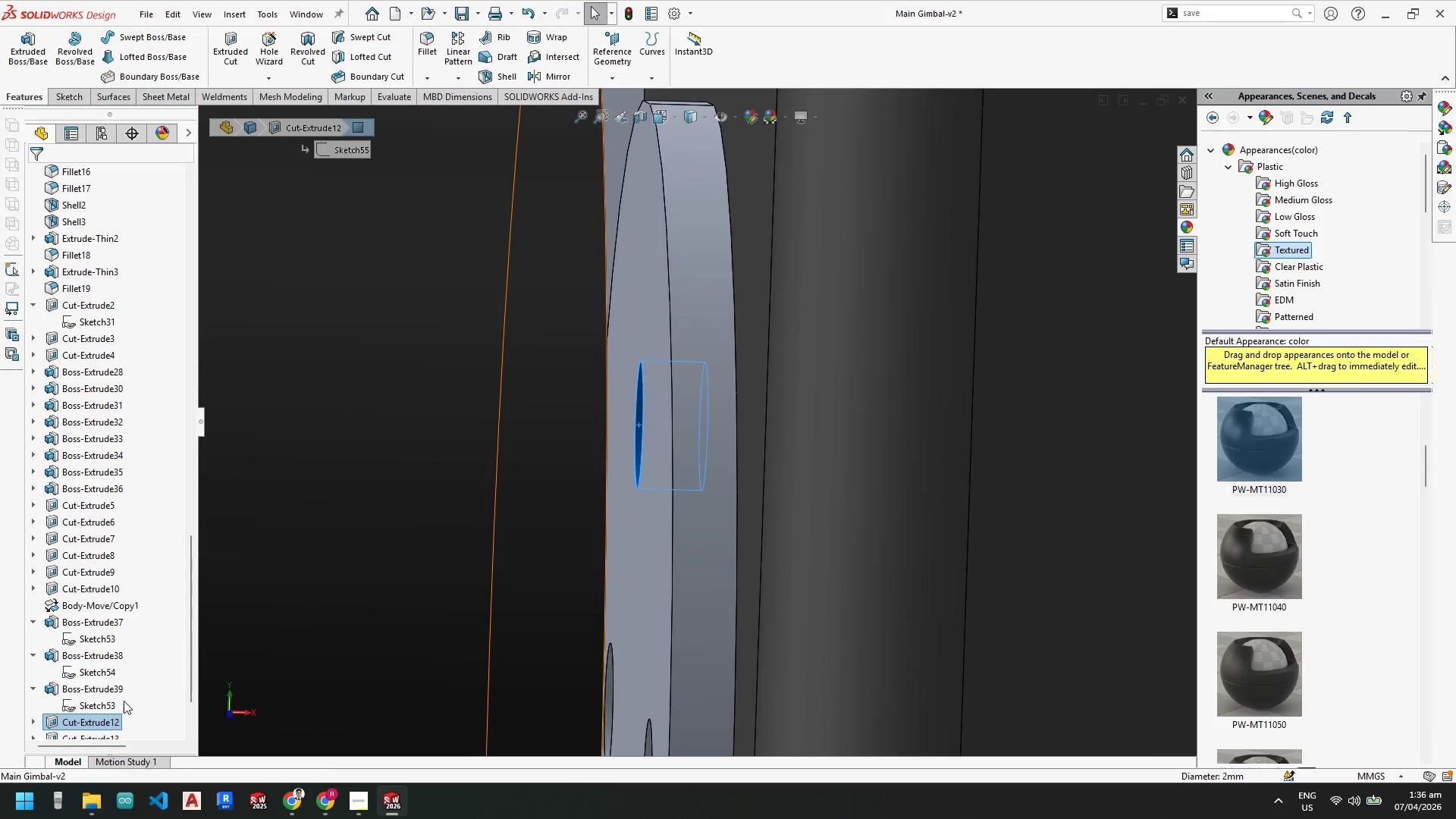 
right_click([96, 717])
 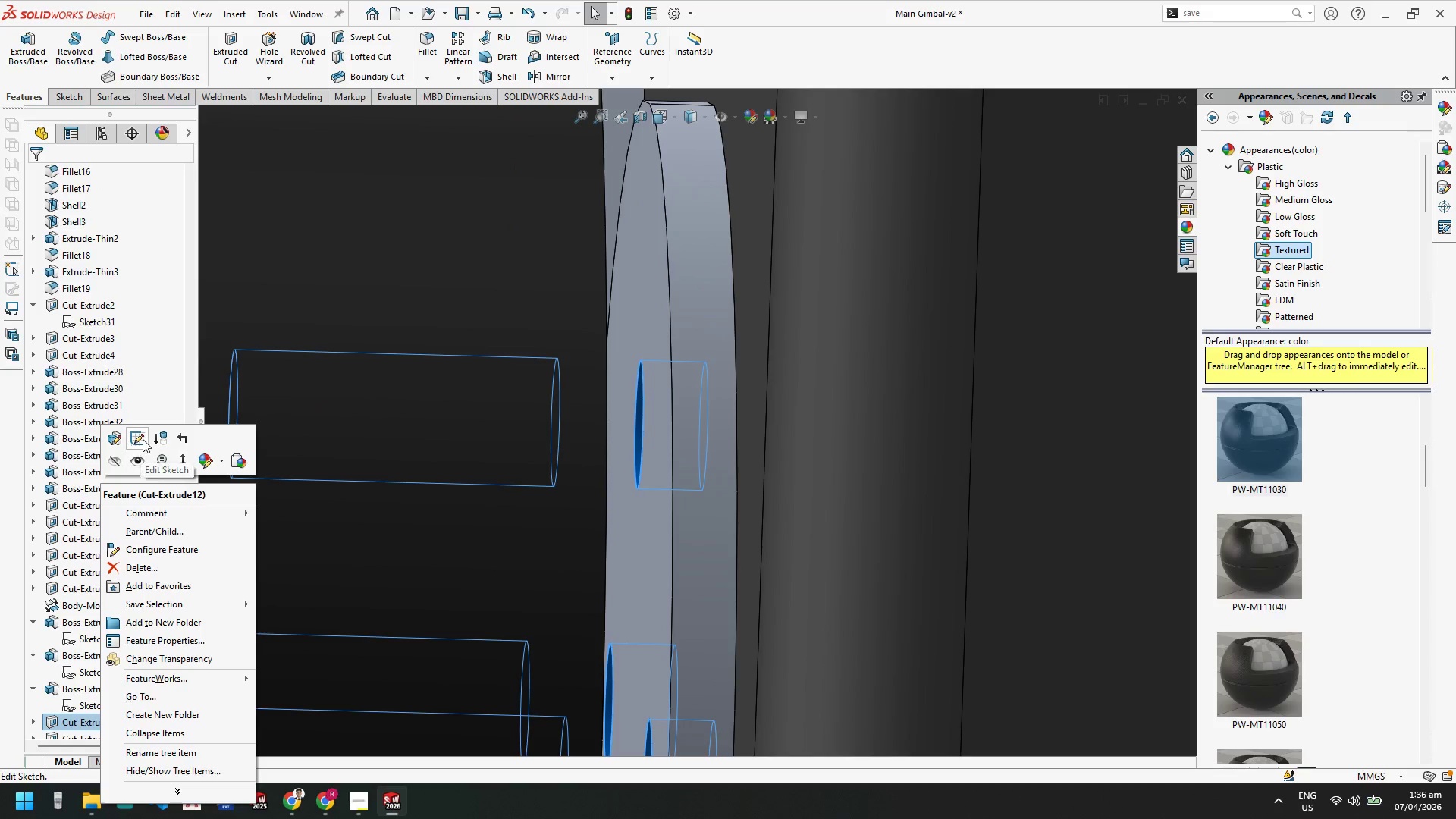 
left_click([140, 434])
 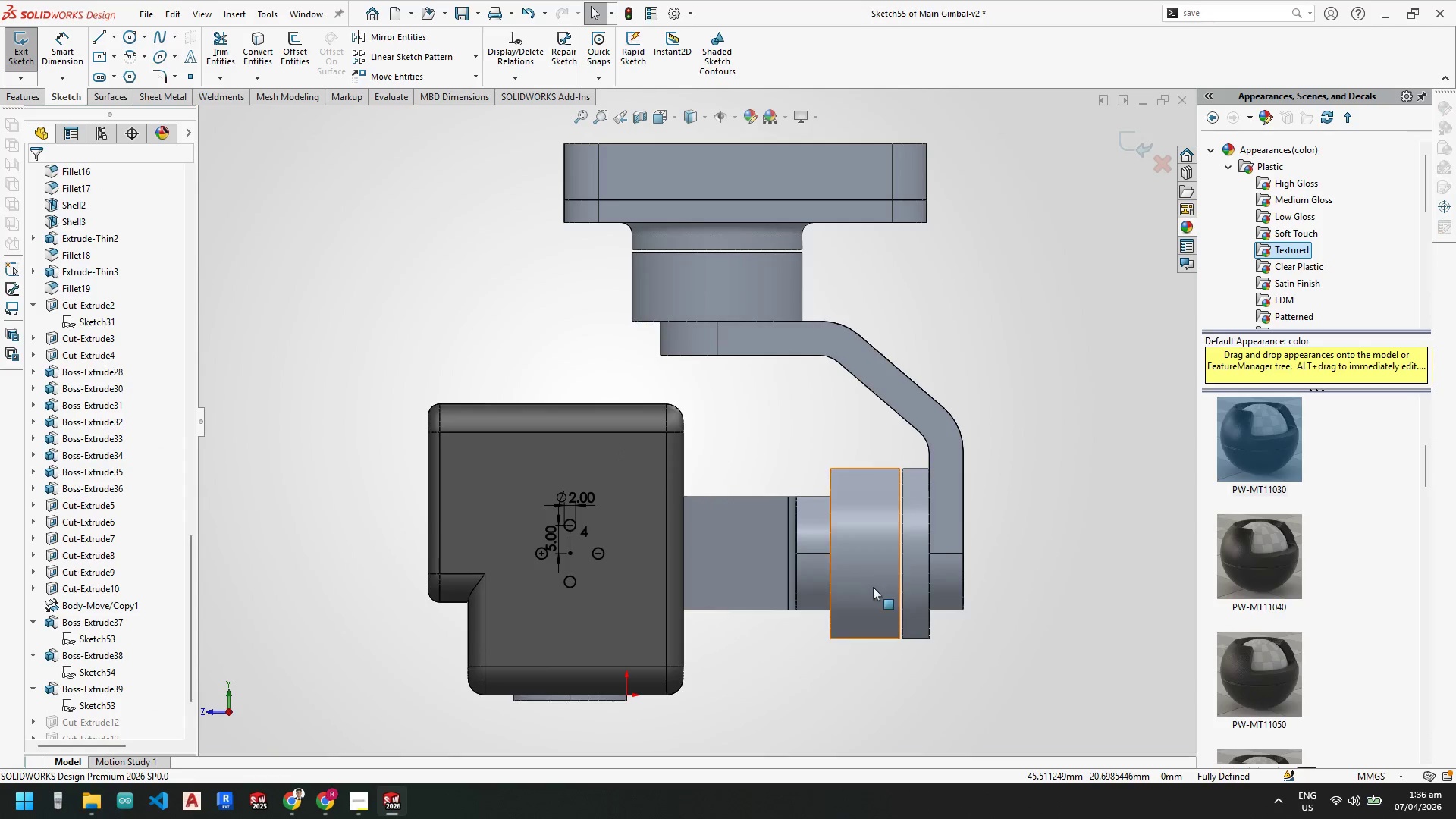 
scroll: coordinate [670, 559], scroll_direction: down, amount: 6.0
 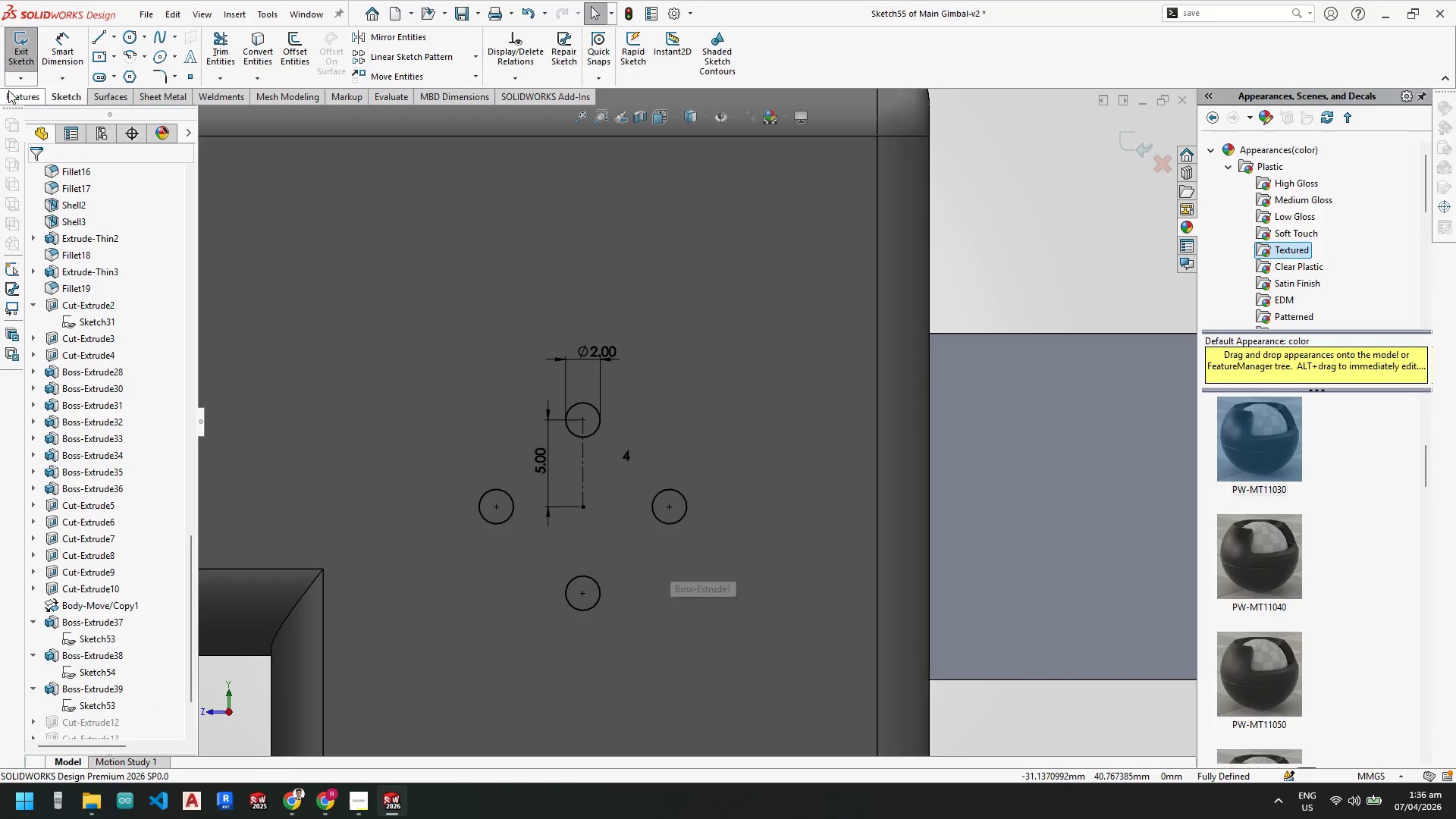 
left_click([30, 62])
 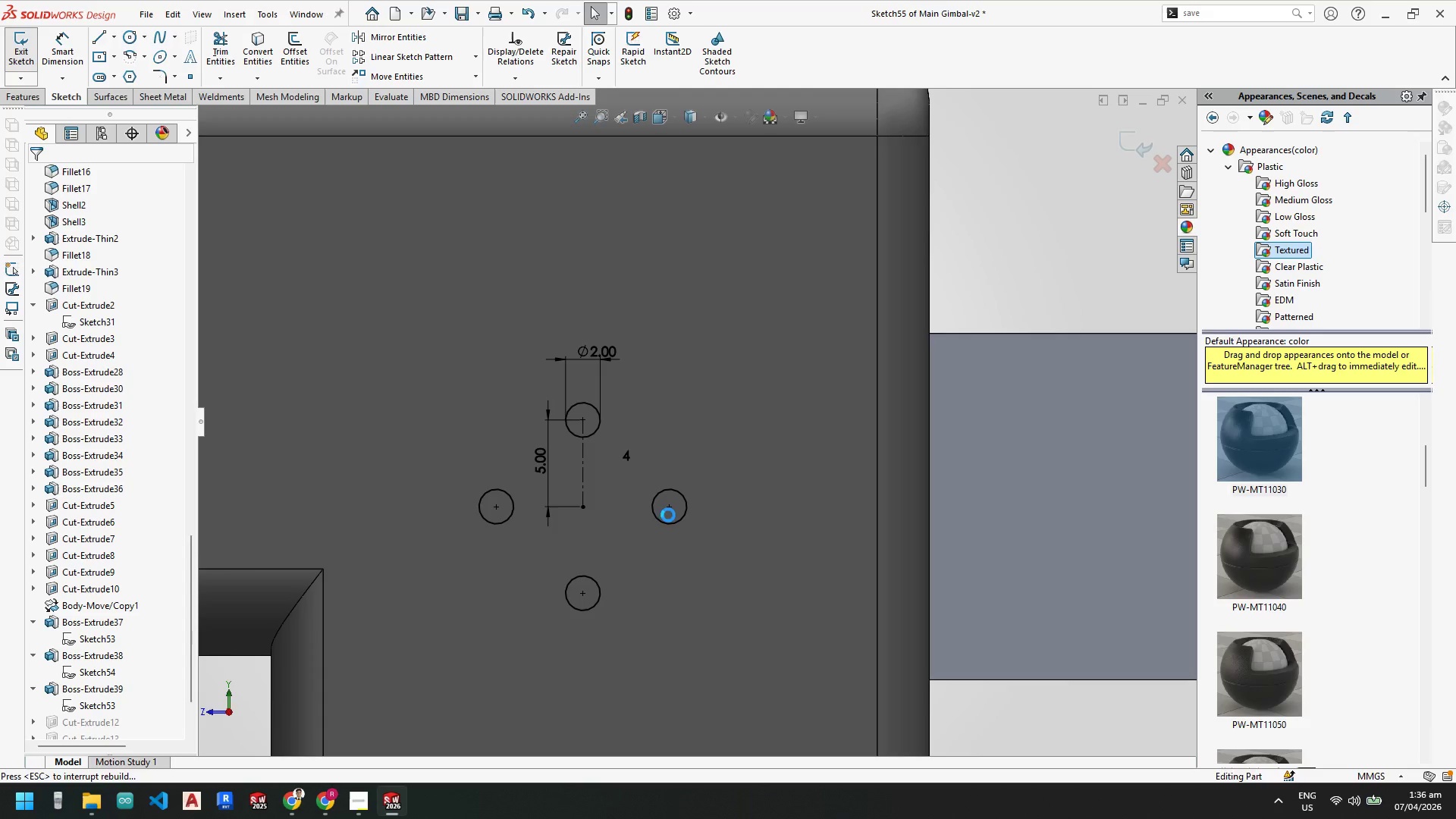 
scroll: coordinate [120, 326], scroll_direction: up, amount: 31.0
 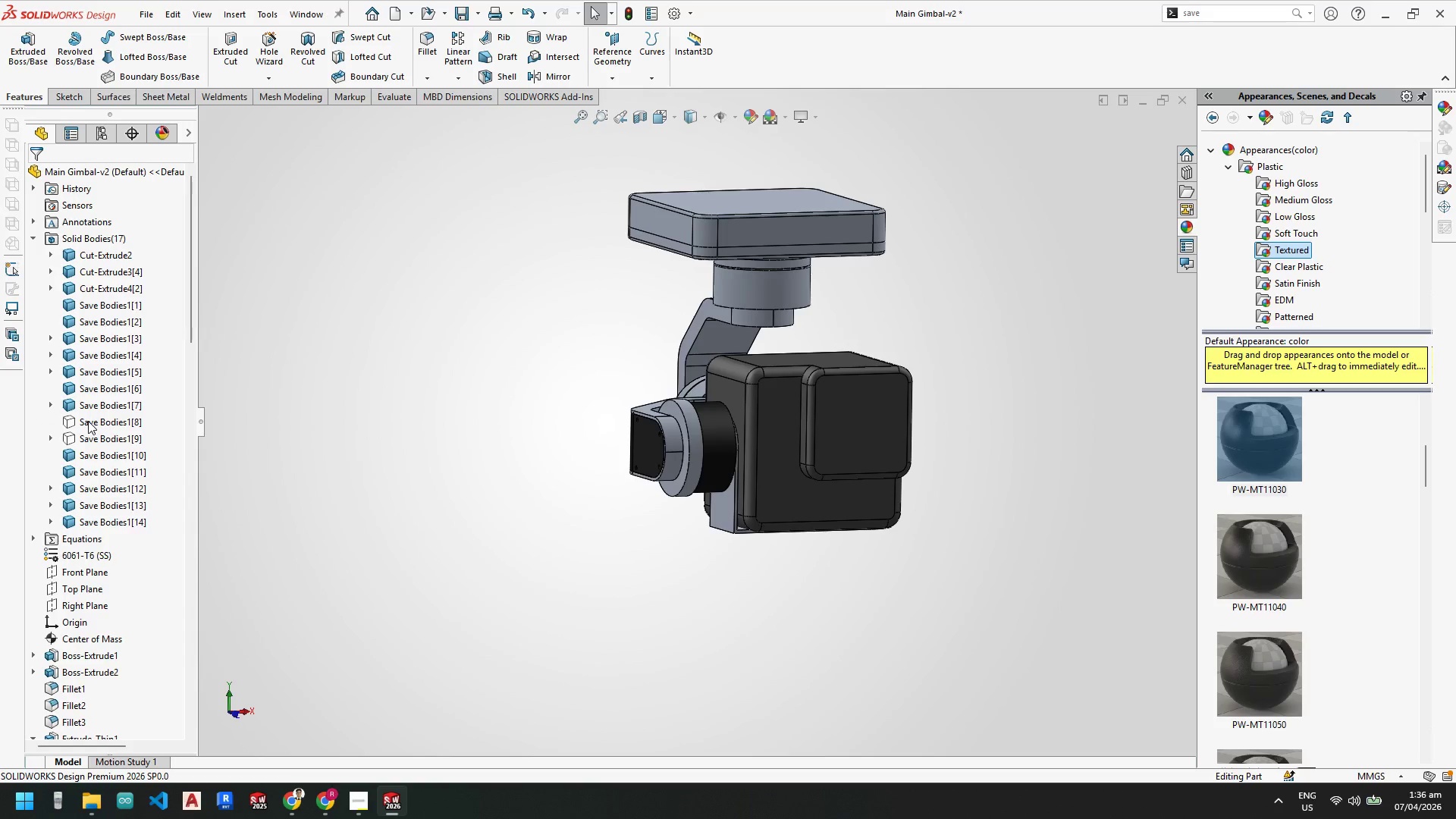 
left_click([89, 421])
 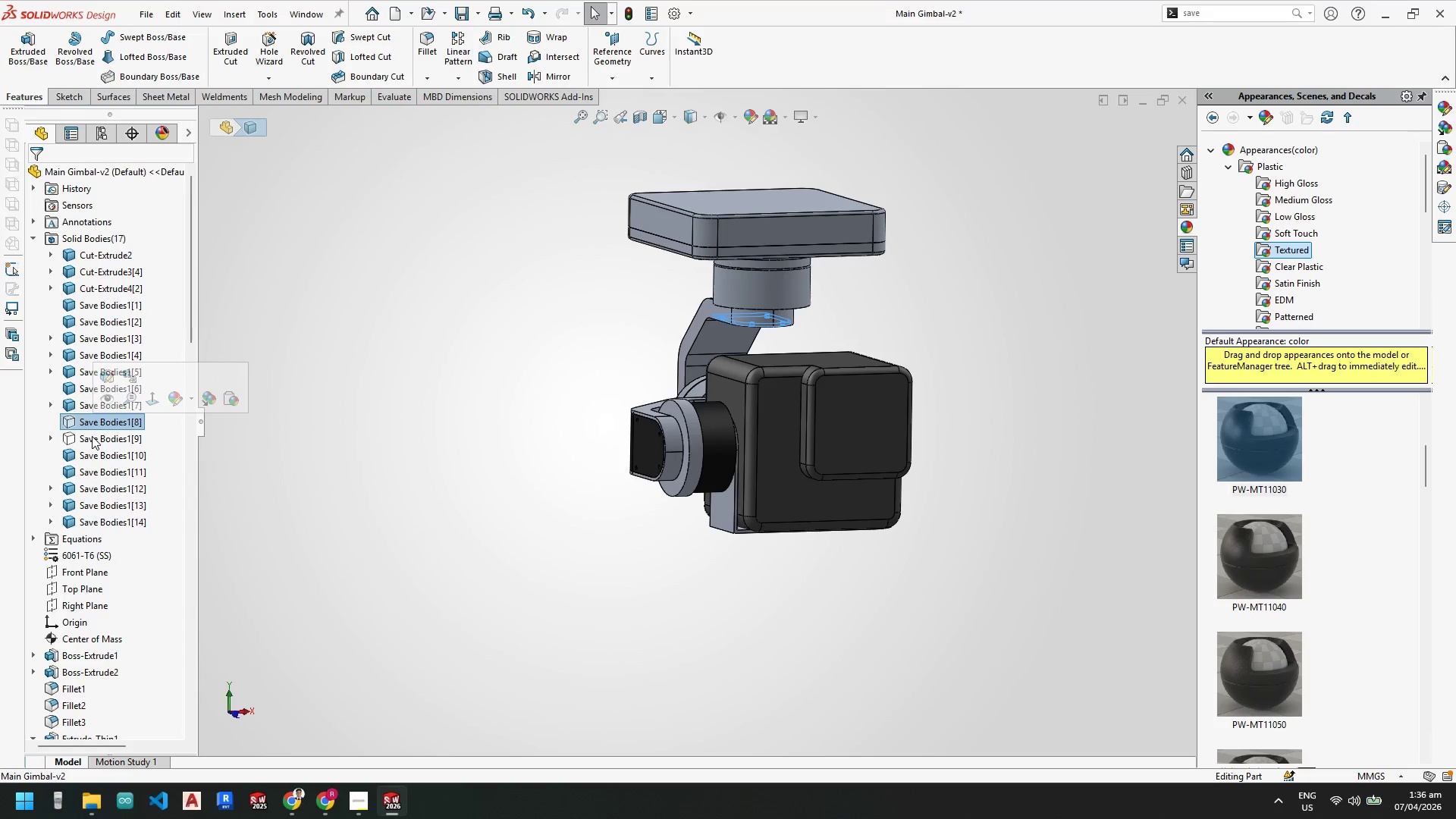 
hold_key(key=ShiftLeft, duration=0.31)
left_click([92, 435])
 